 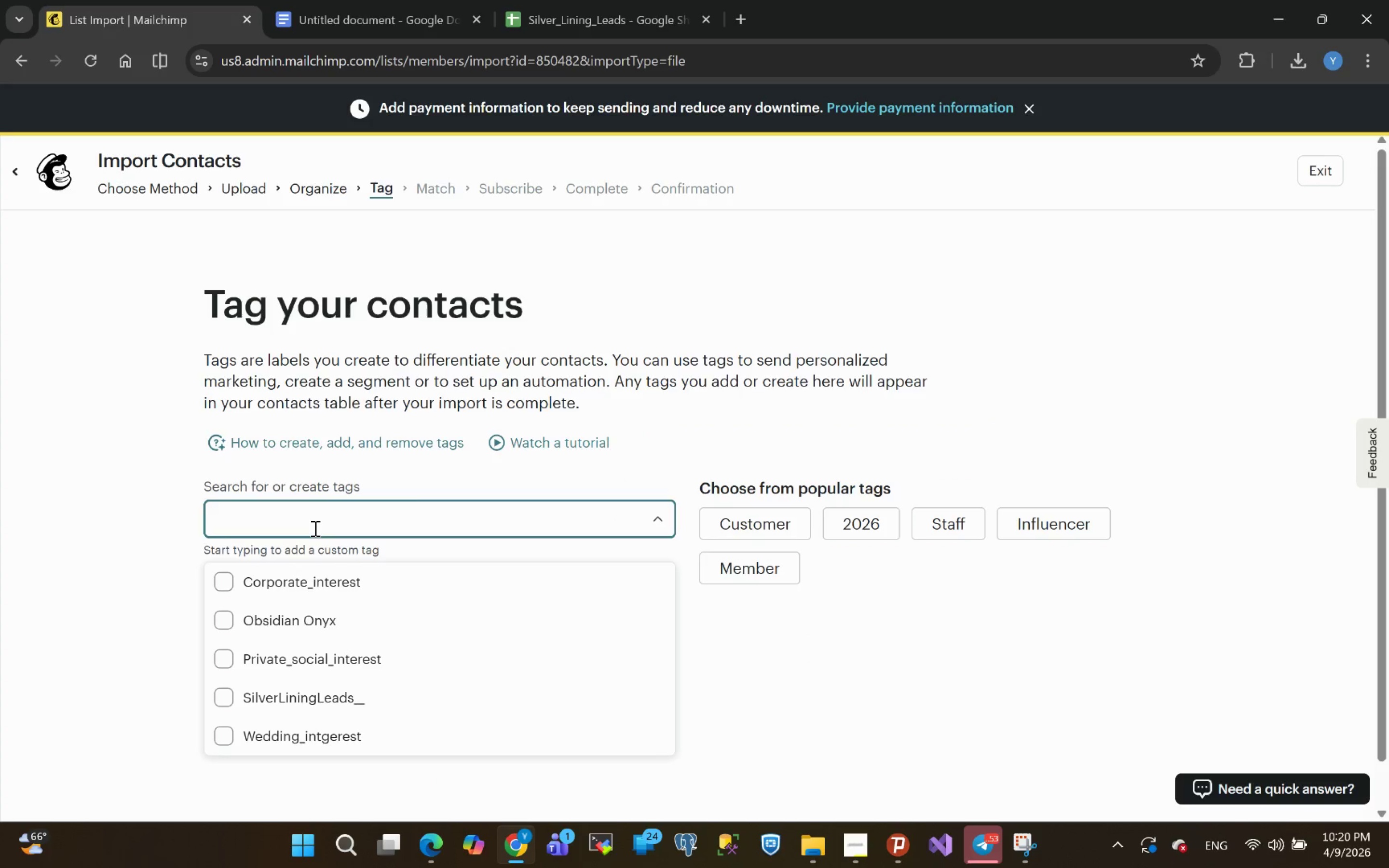 
key(Control+V)
 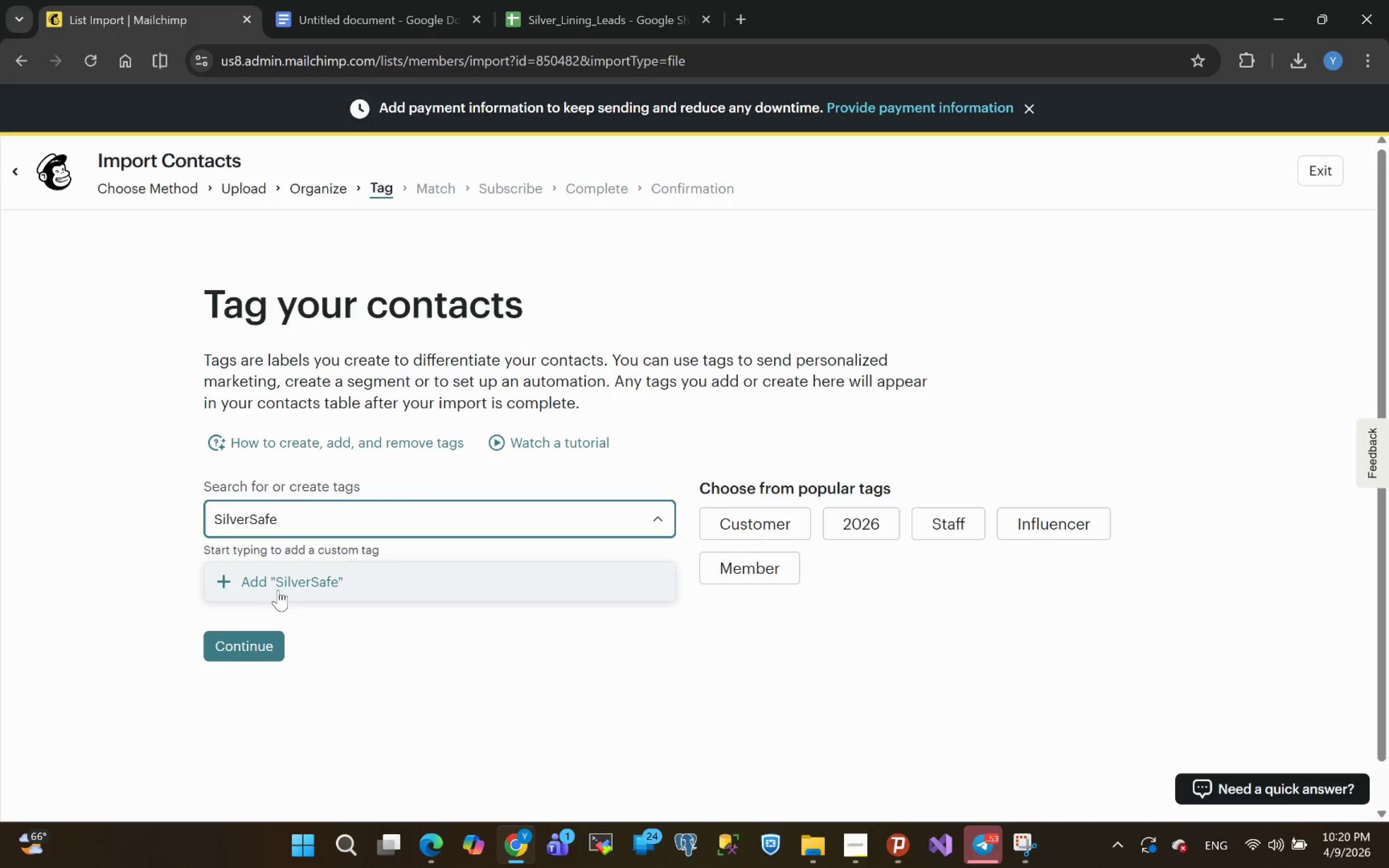 
left_click([283, 585])
 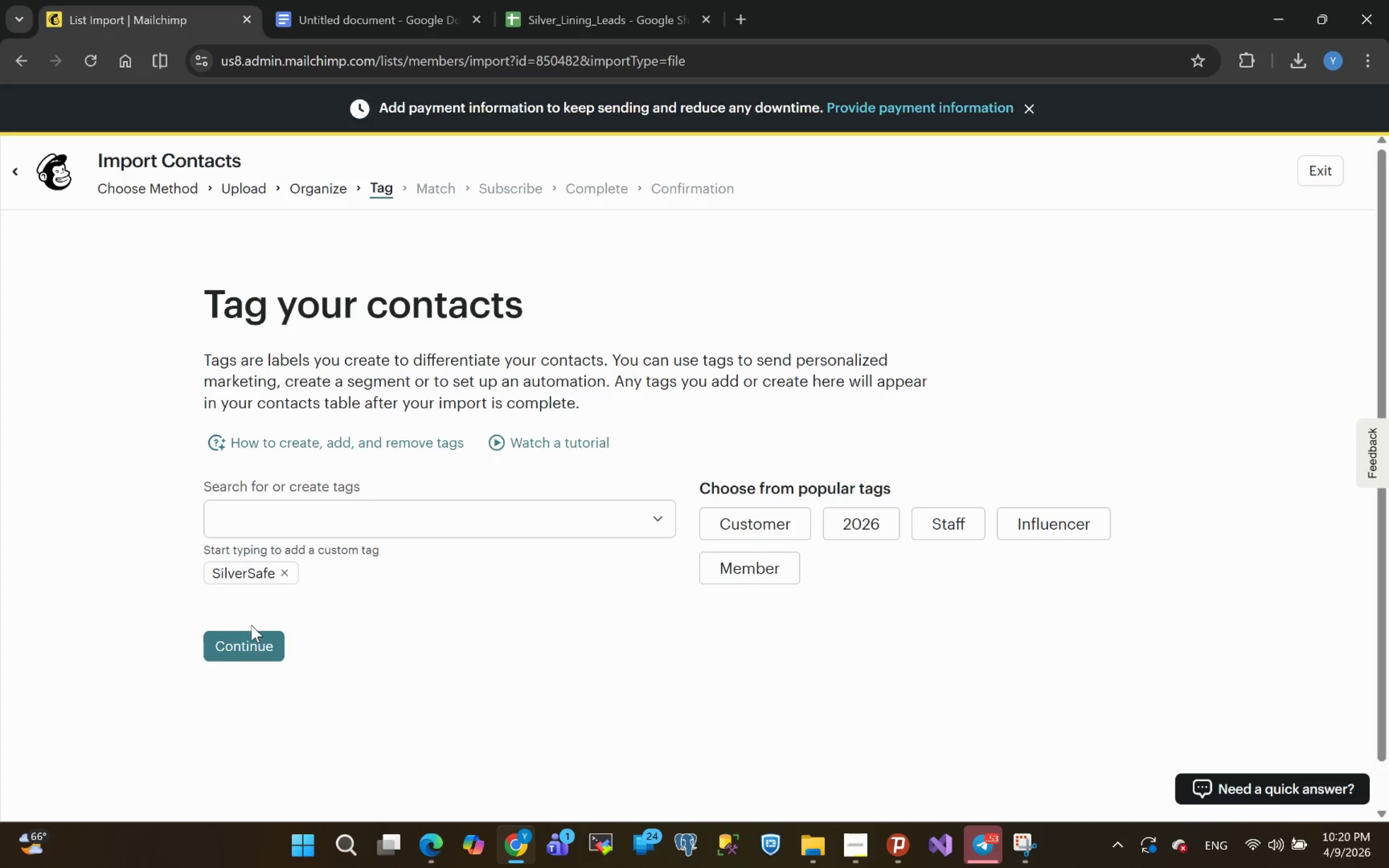 
left_click([237, 645])
 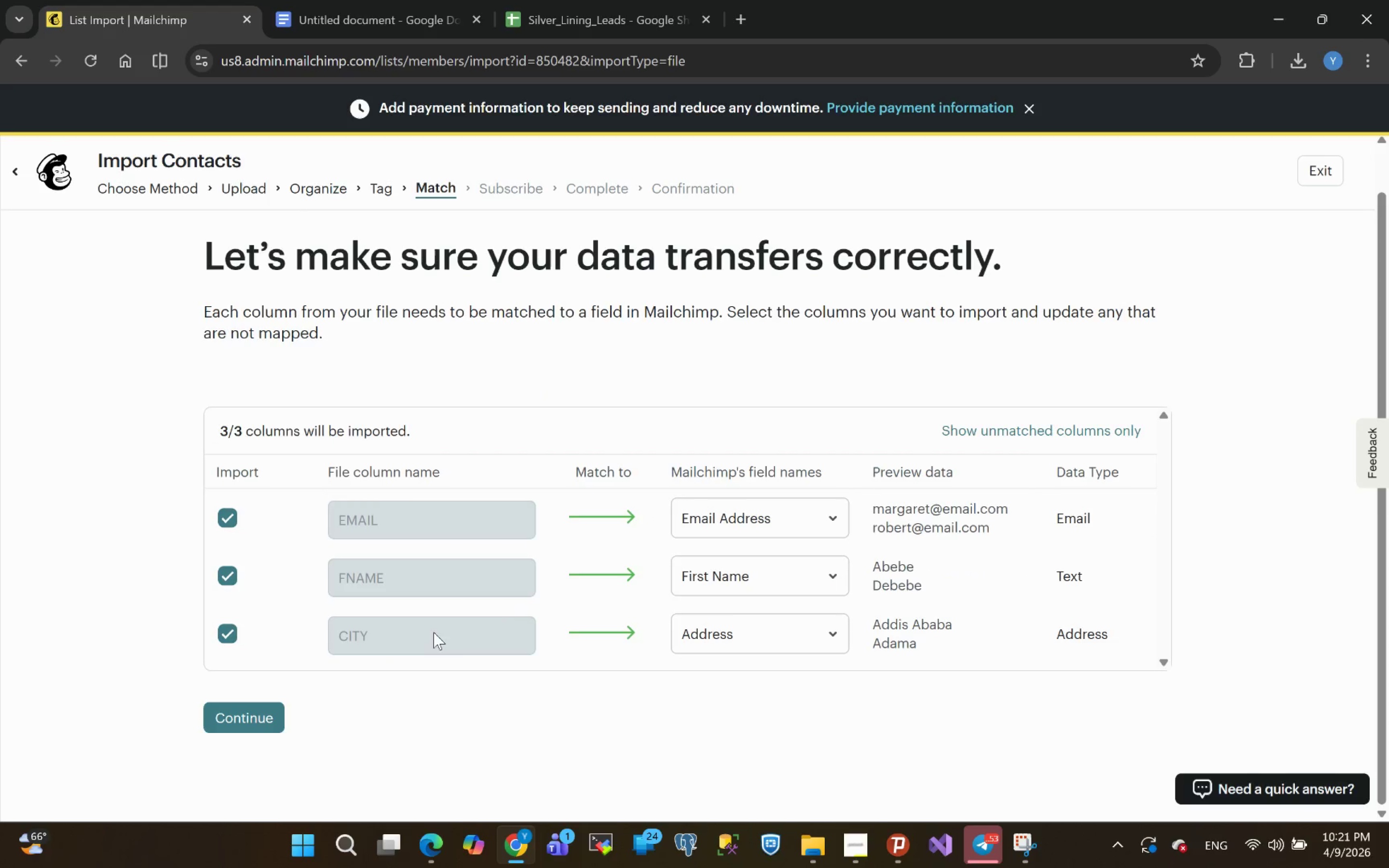 
wait(8.43)
 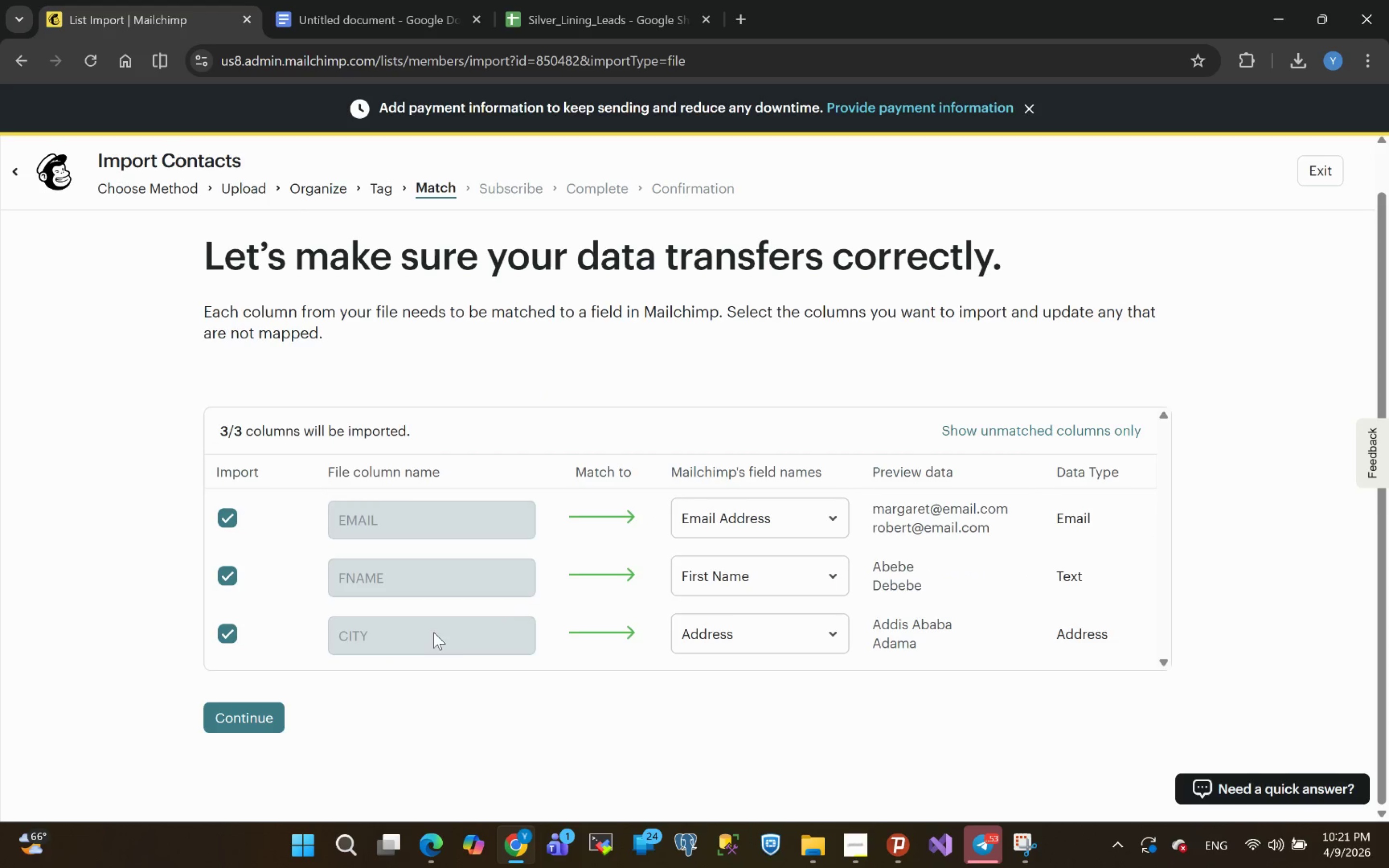 
left_click([265, 714])
 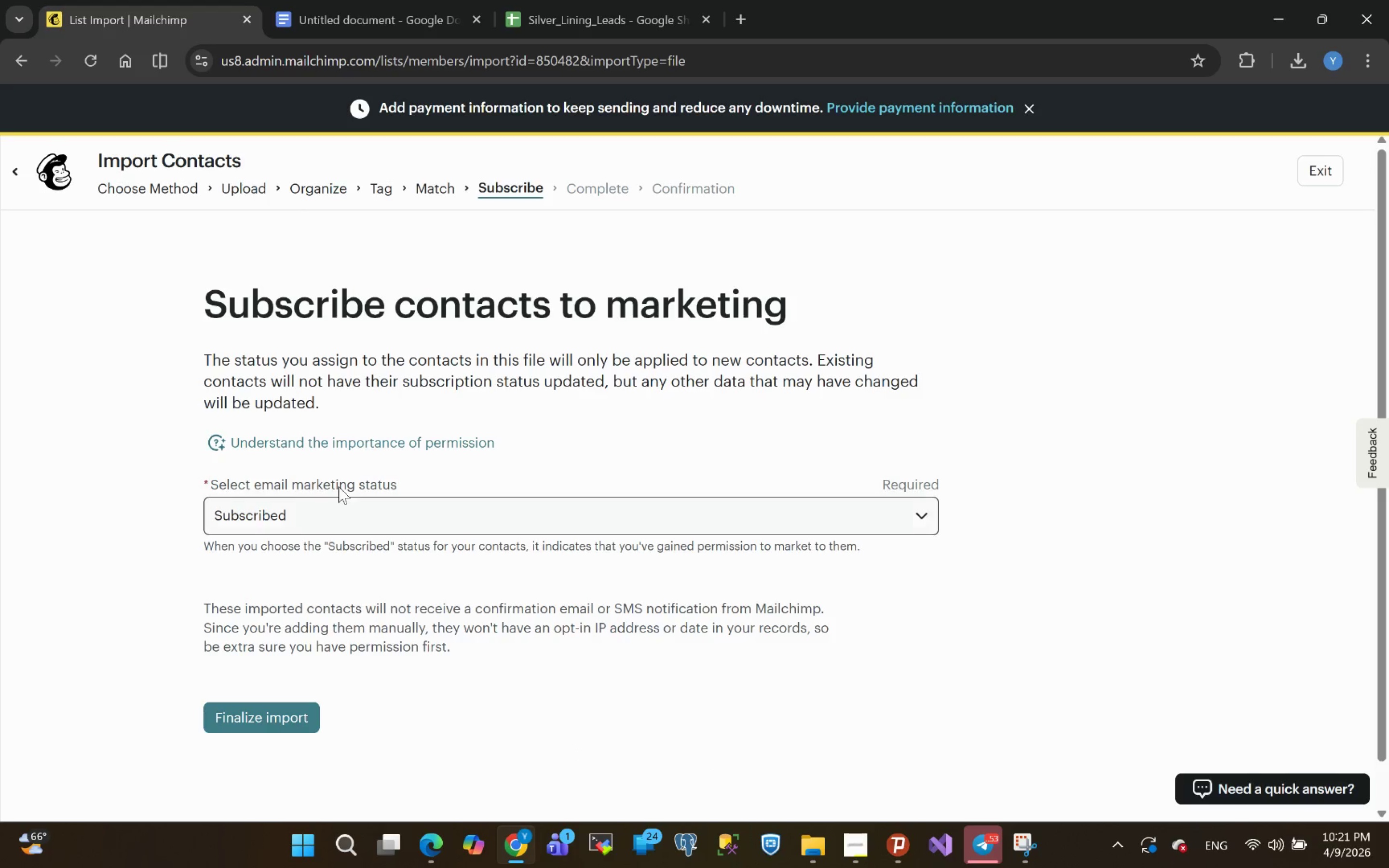 
left_click([263, 711])
 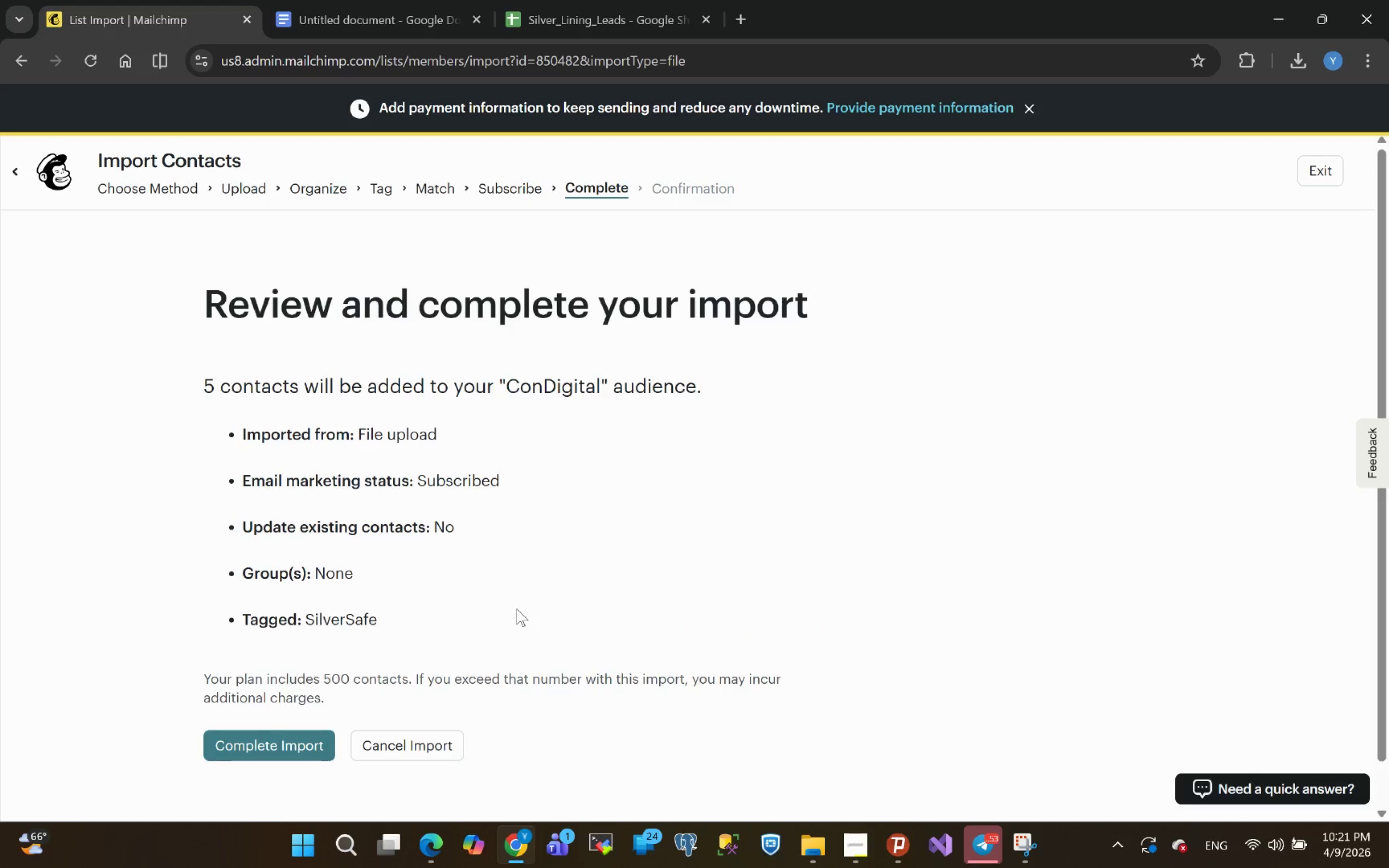 
left_click([242, 745])
 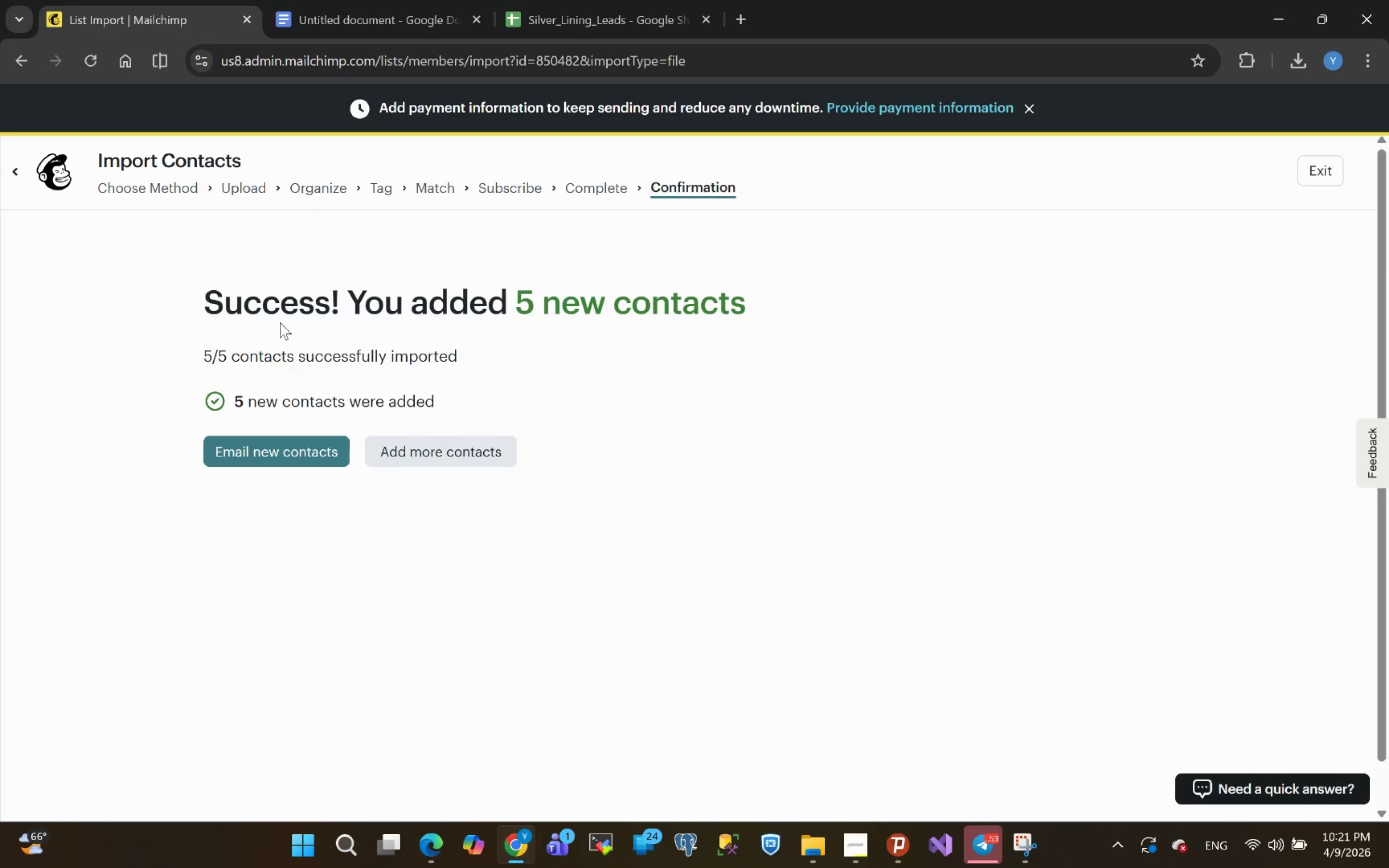 
wait(7.18)
 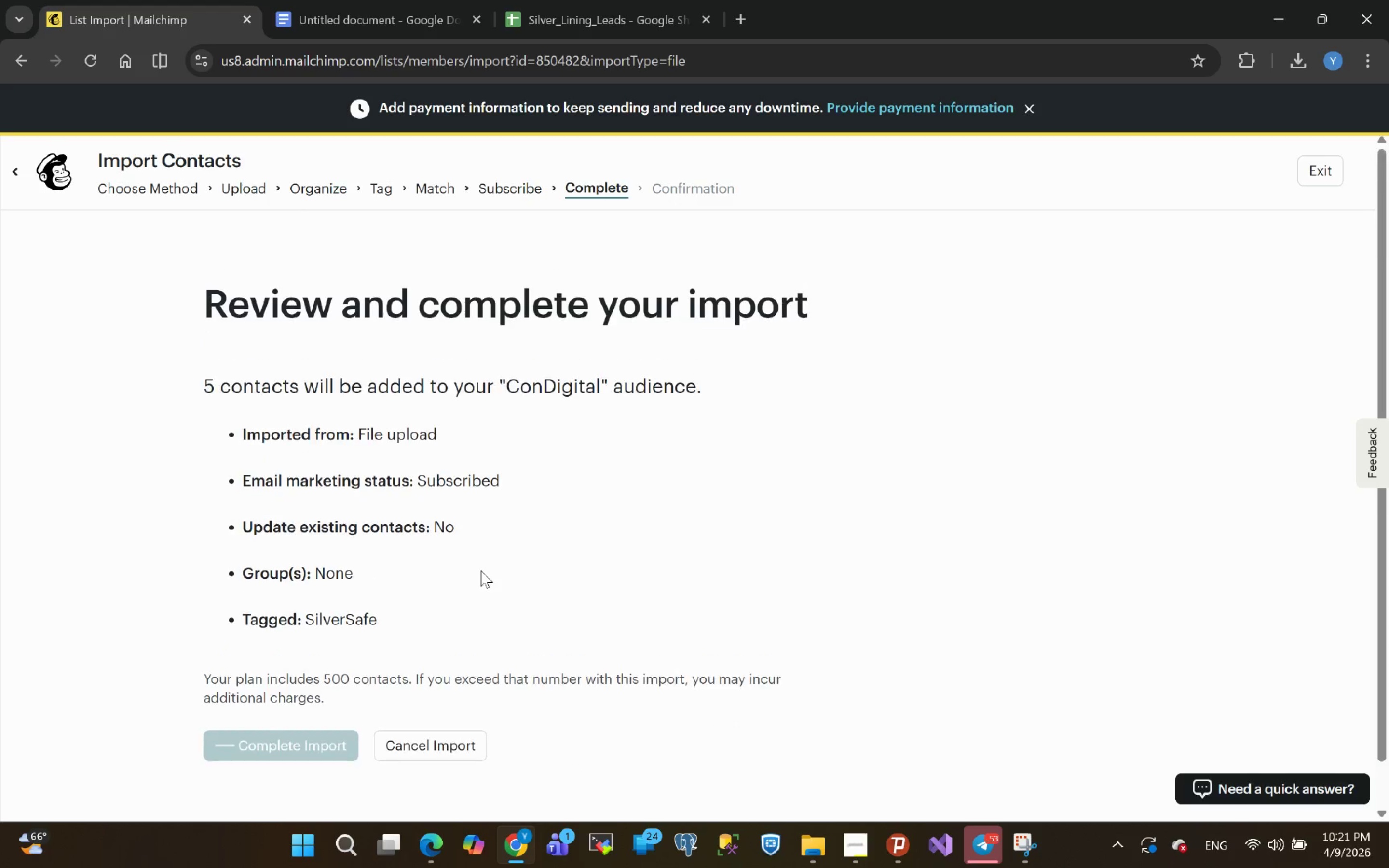 
left_click([1318, 169])
 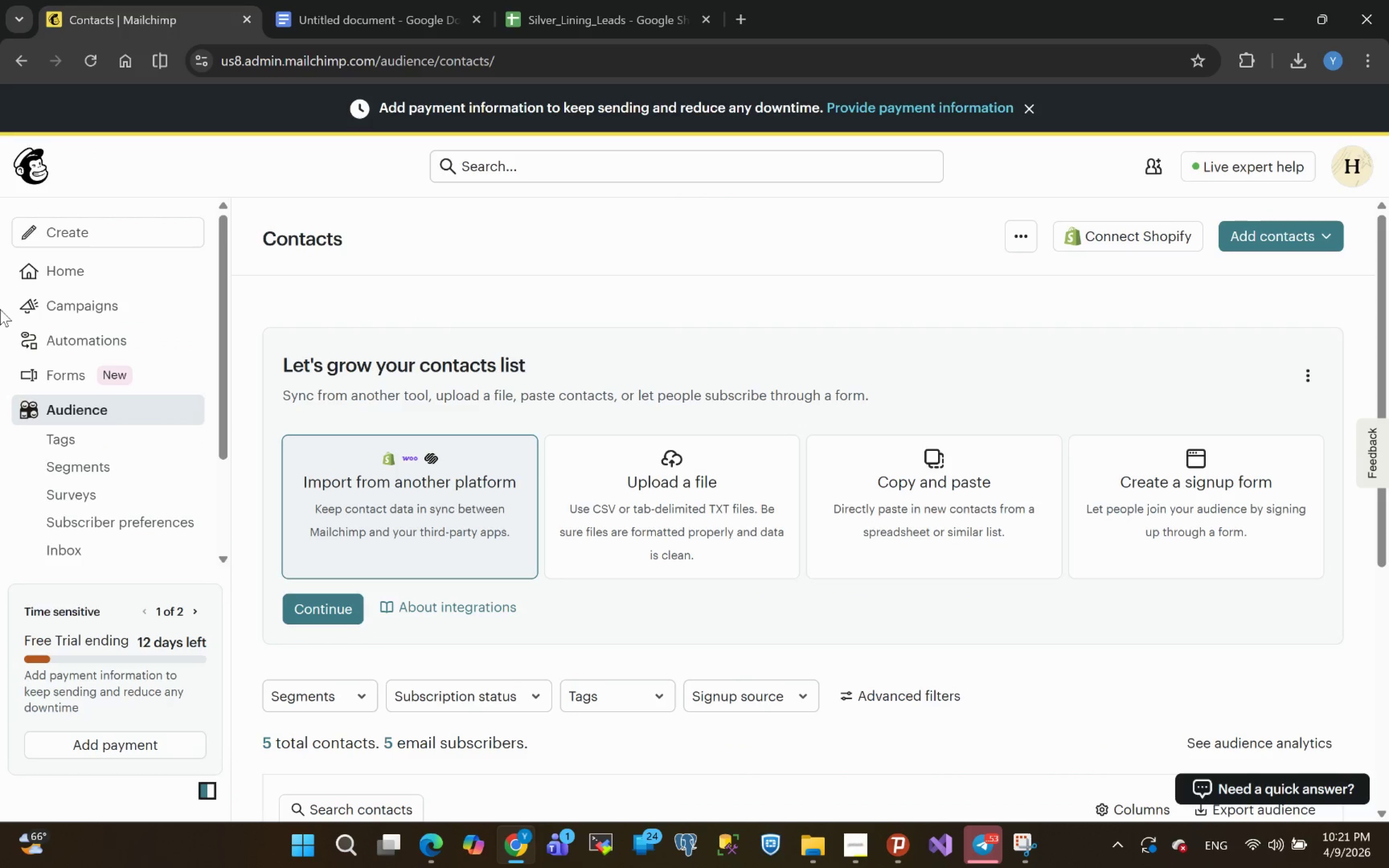 
wait(13.41)
 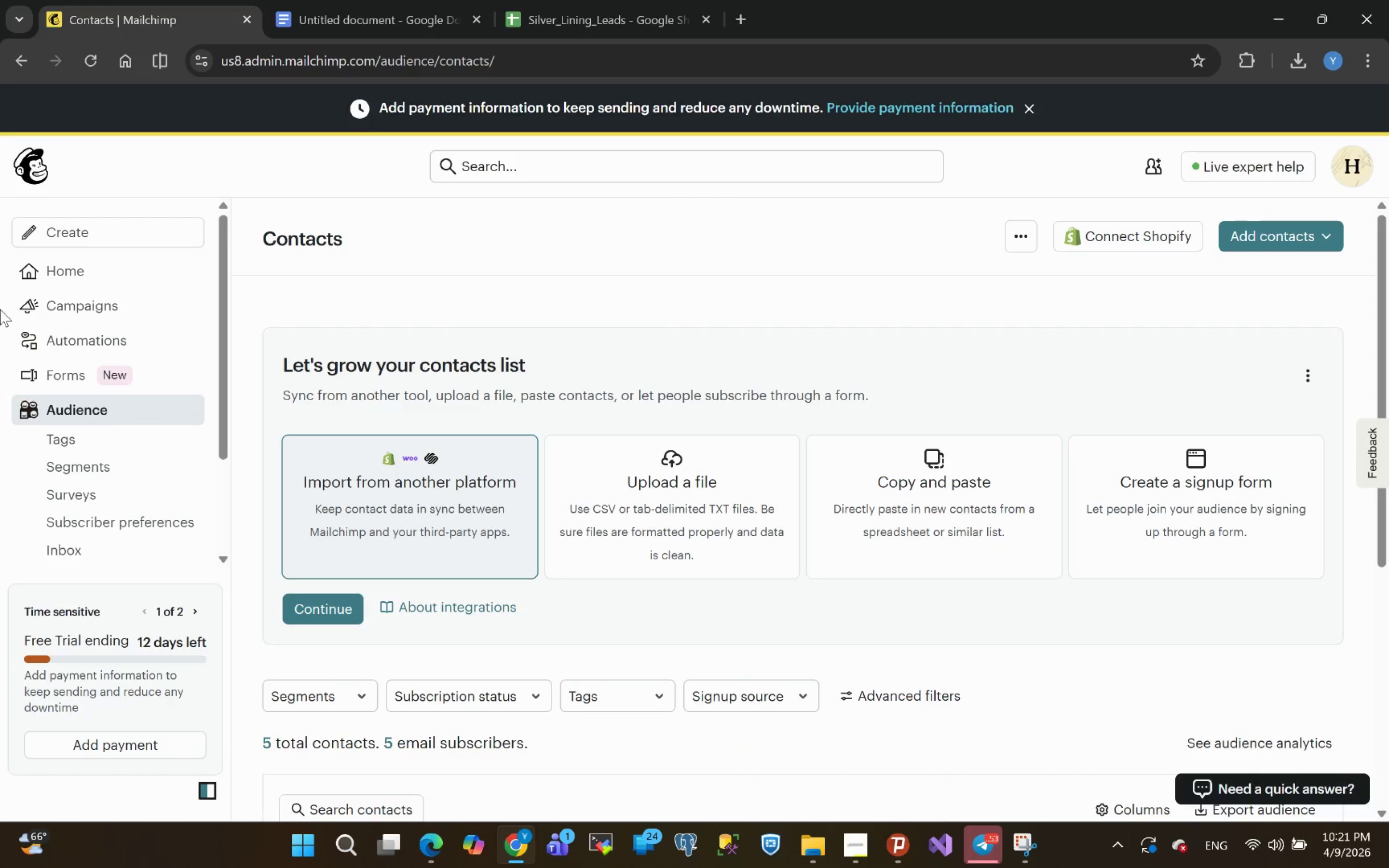 
left_click([99, 308])
 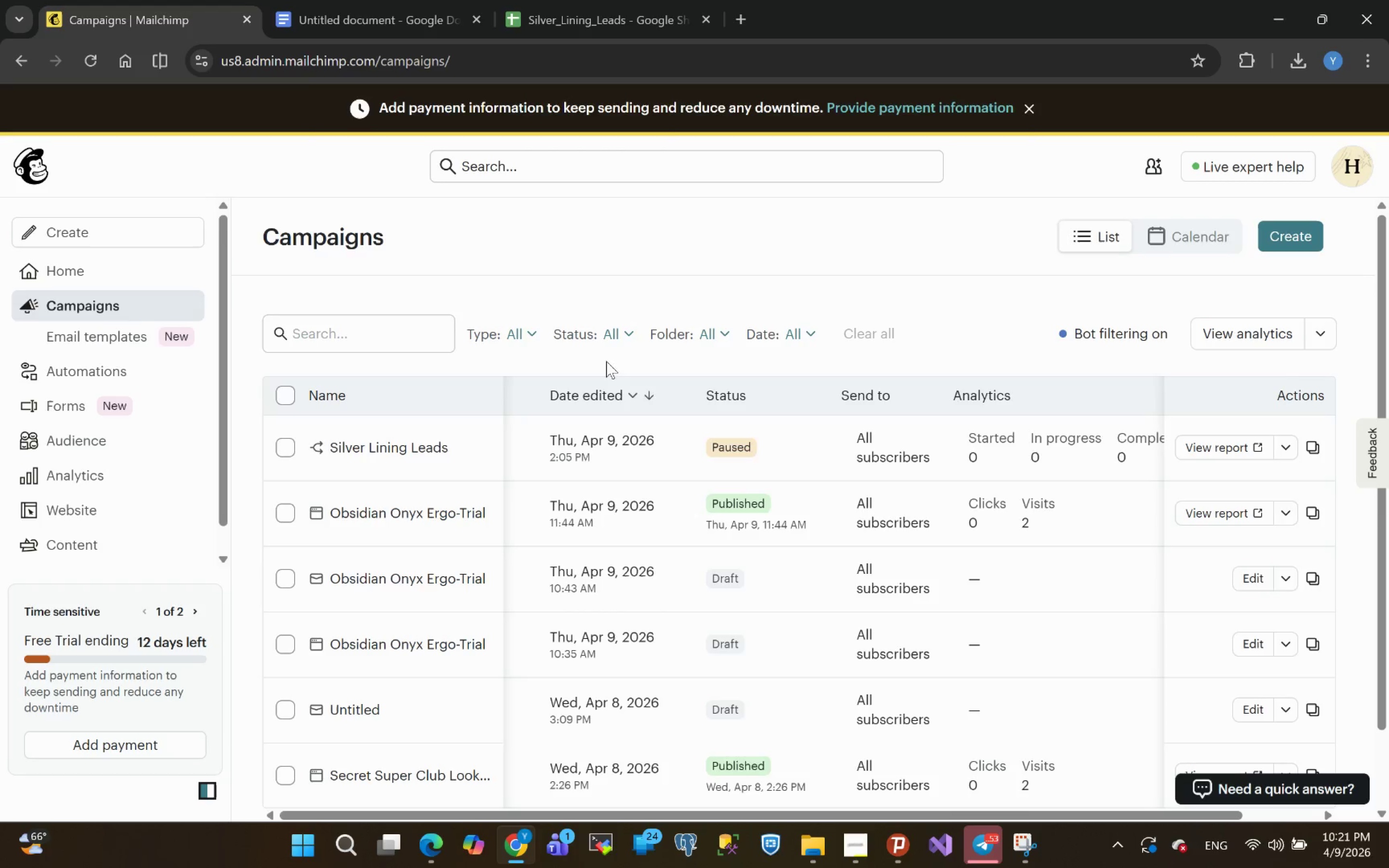 
wait(10.52)
 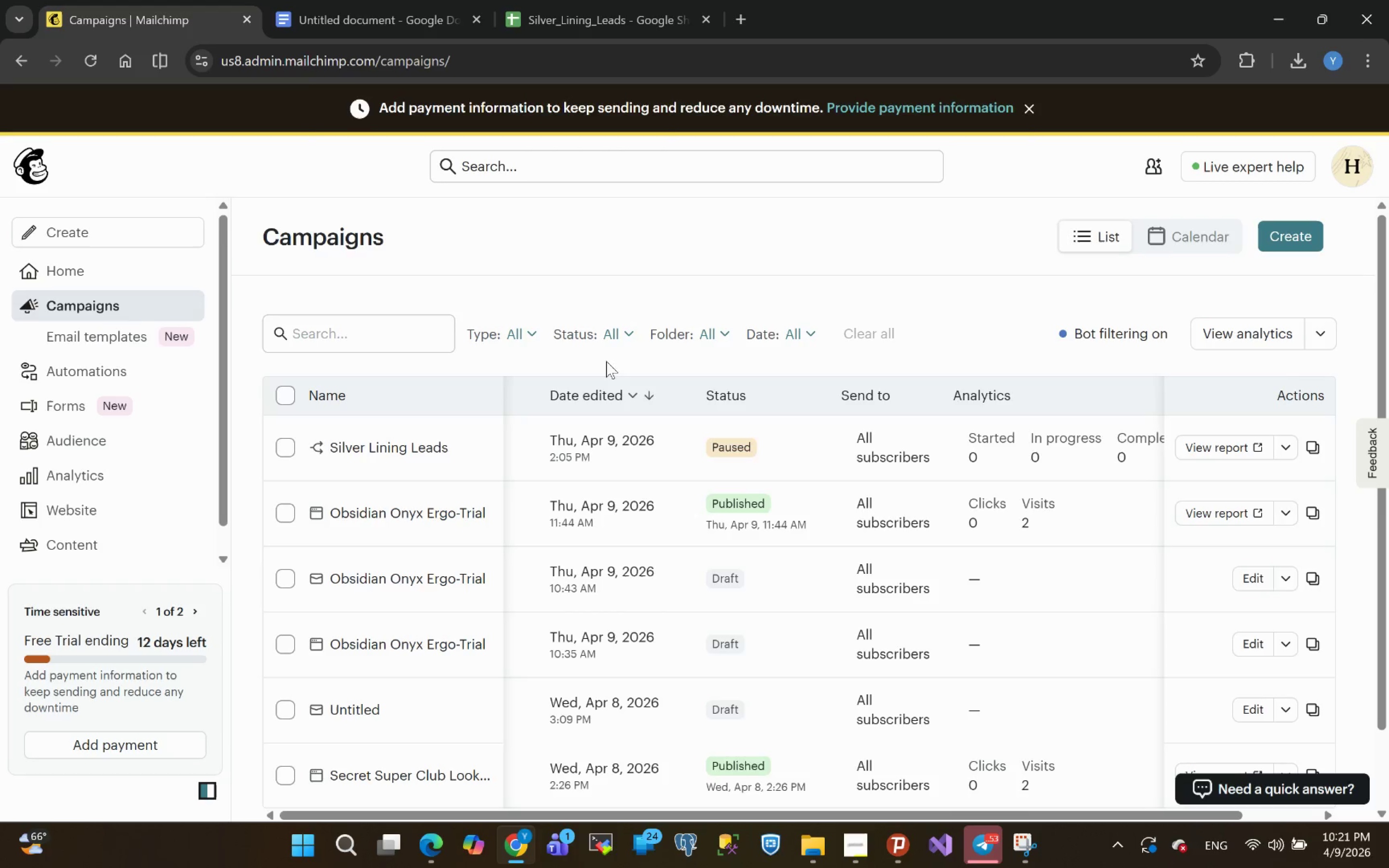 
left_click([82, 368])
 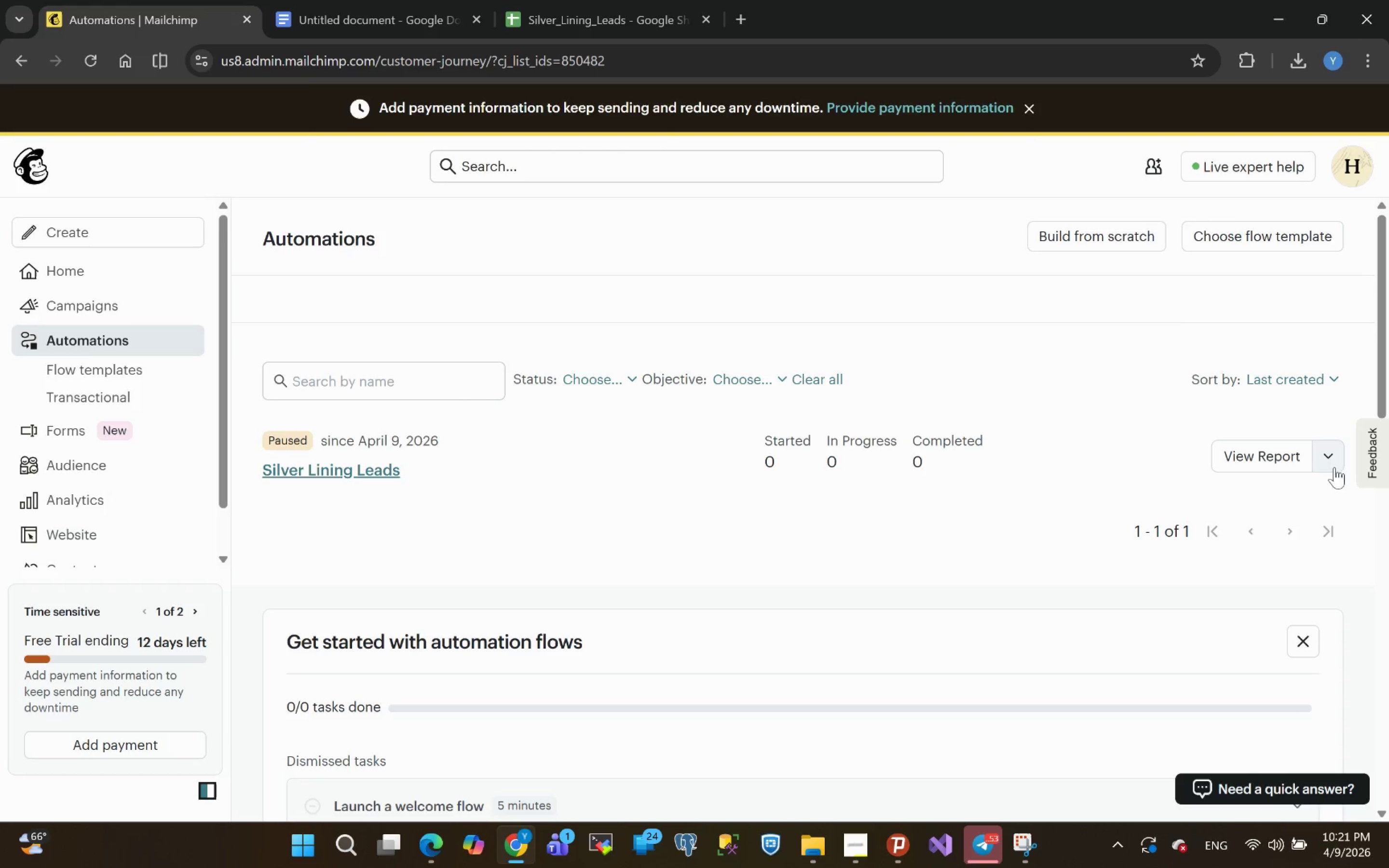 
wait(7.24)
 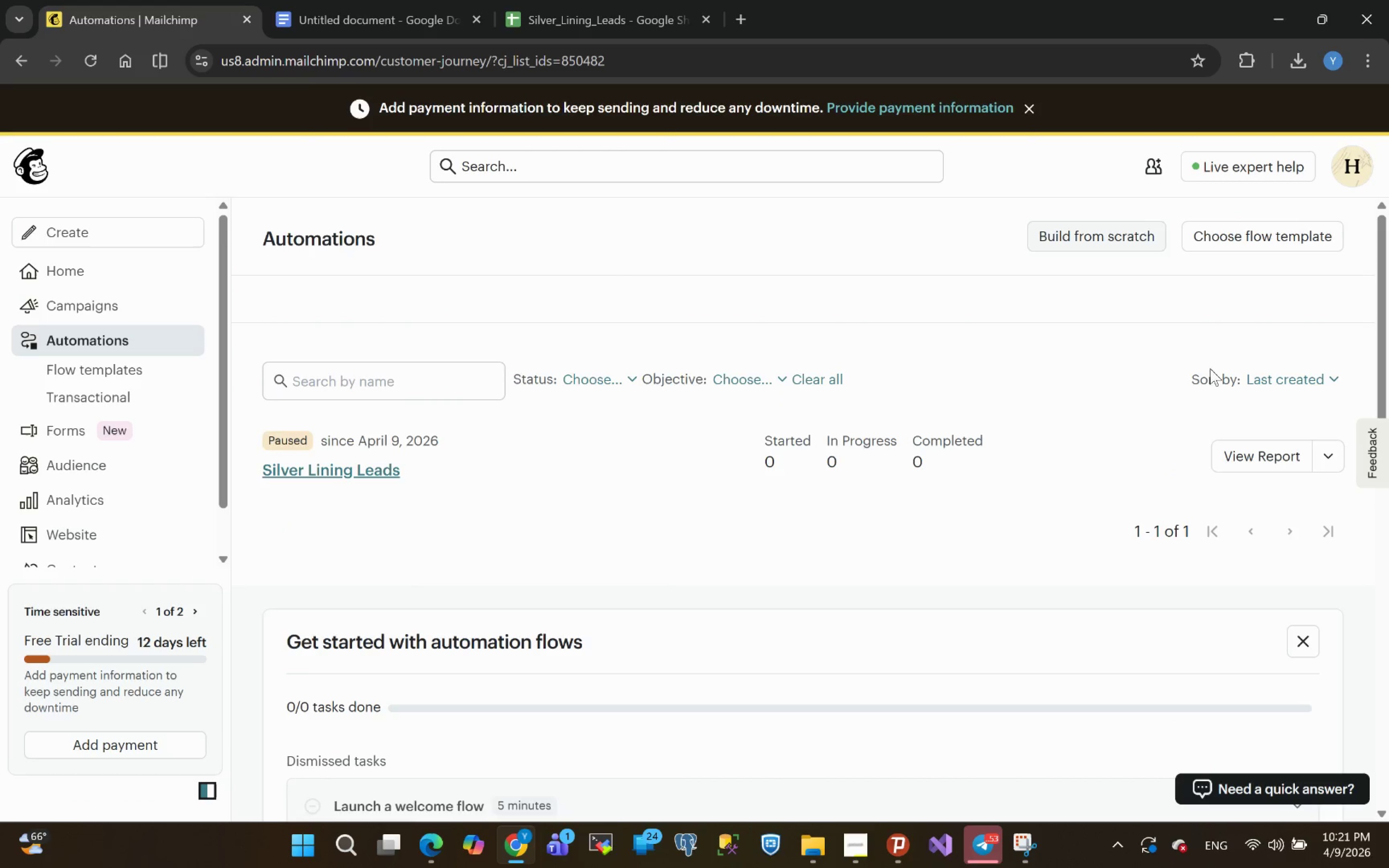 
left_click([1321, 447])
 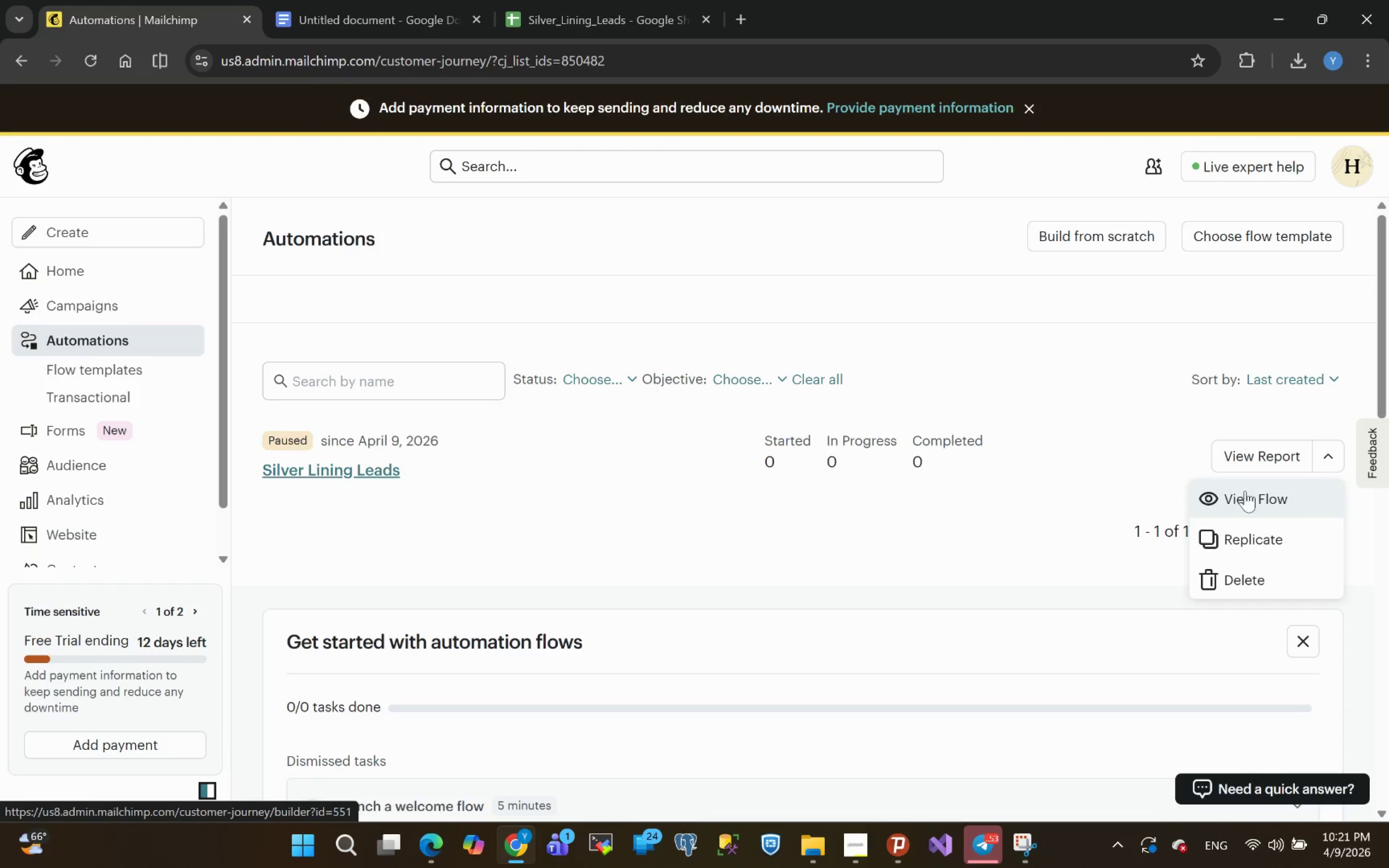 
left_click([1262, 581])
 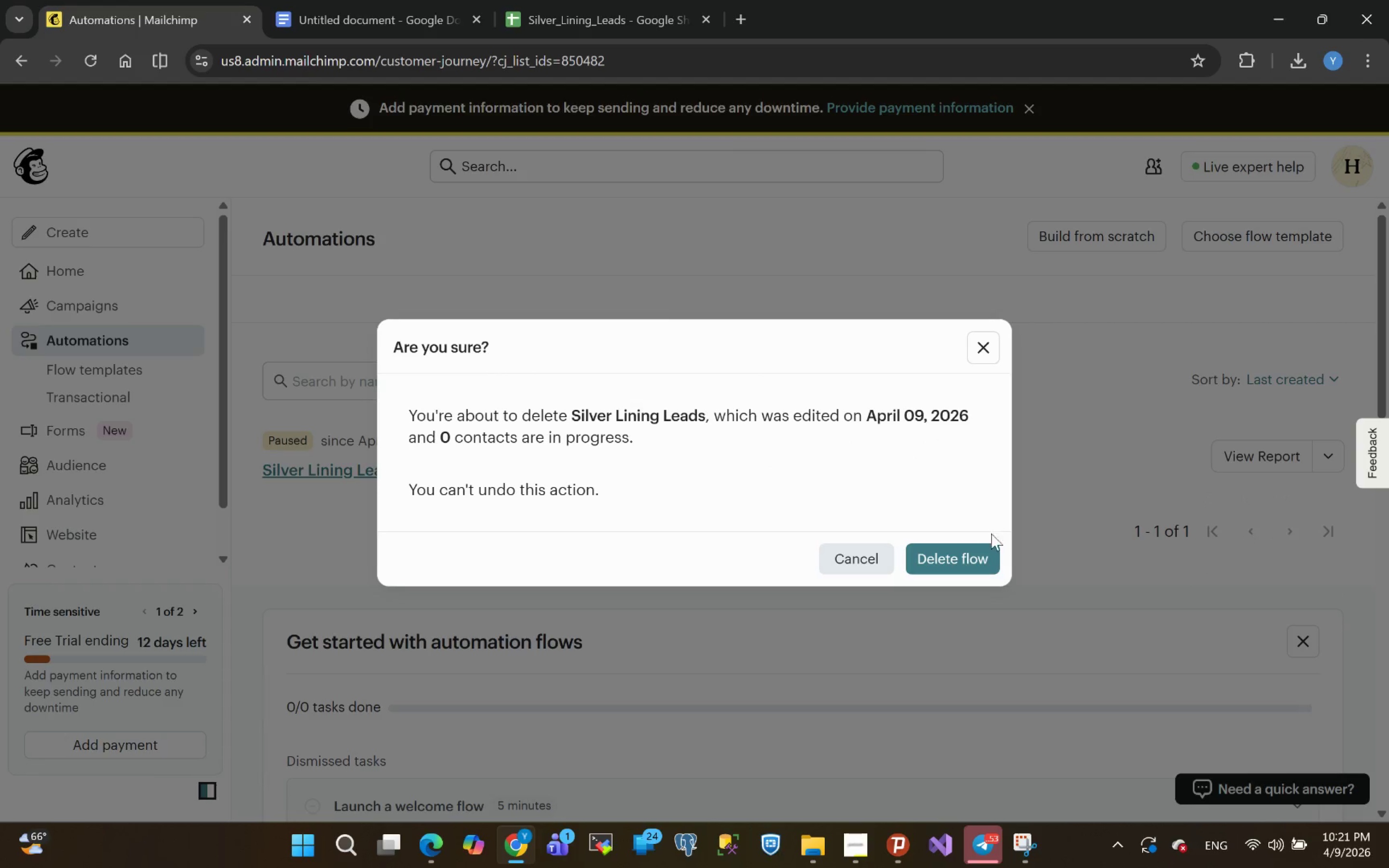 
left_click([946, 556])
 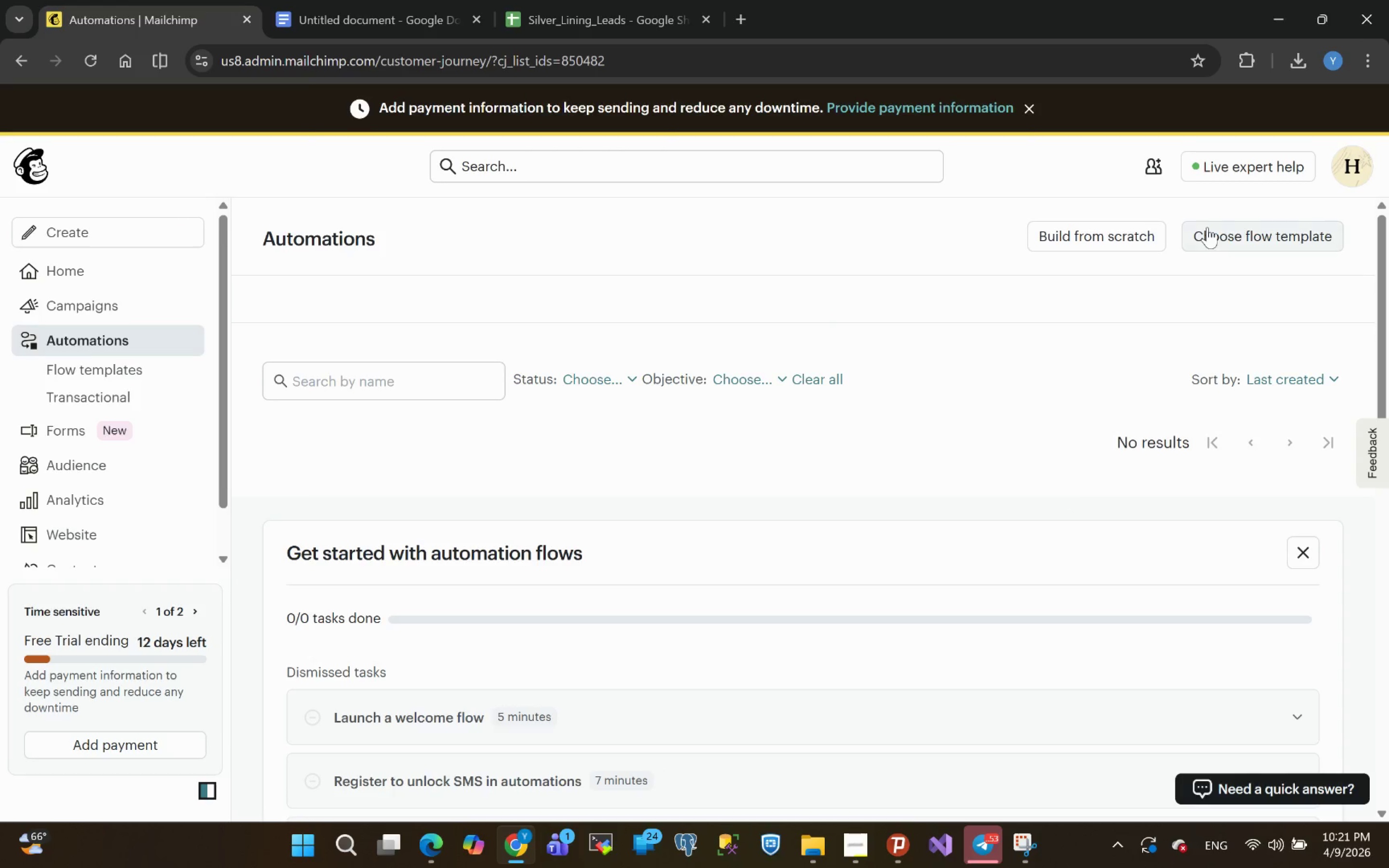 
left_click([1062, 243])
 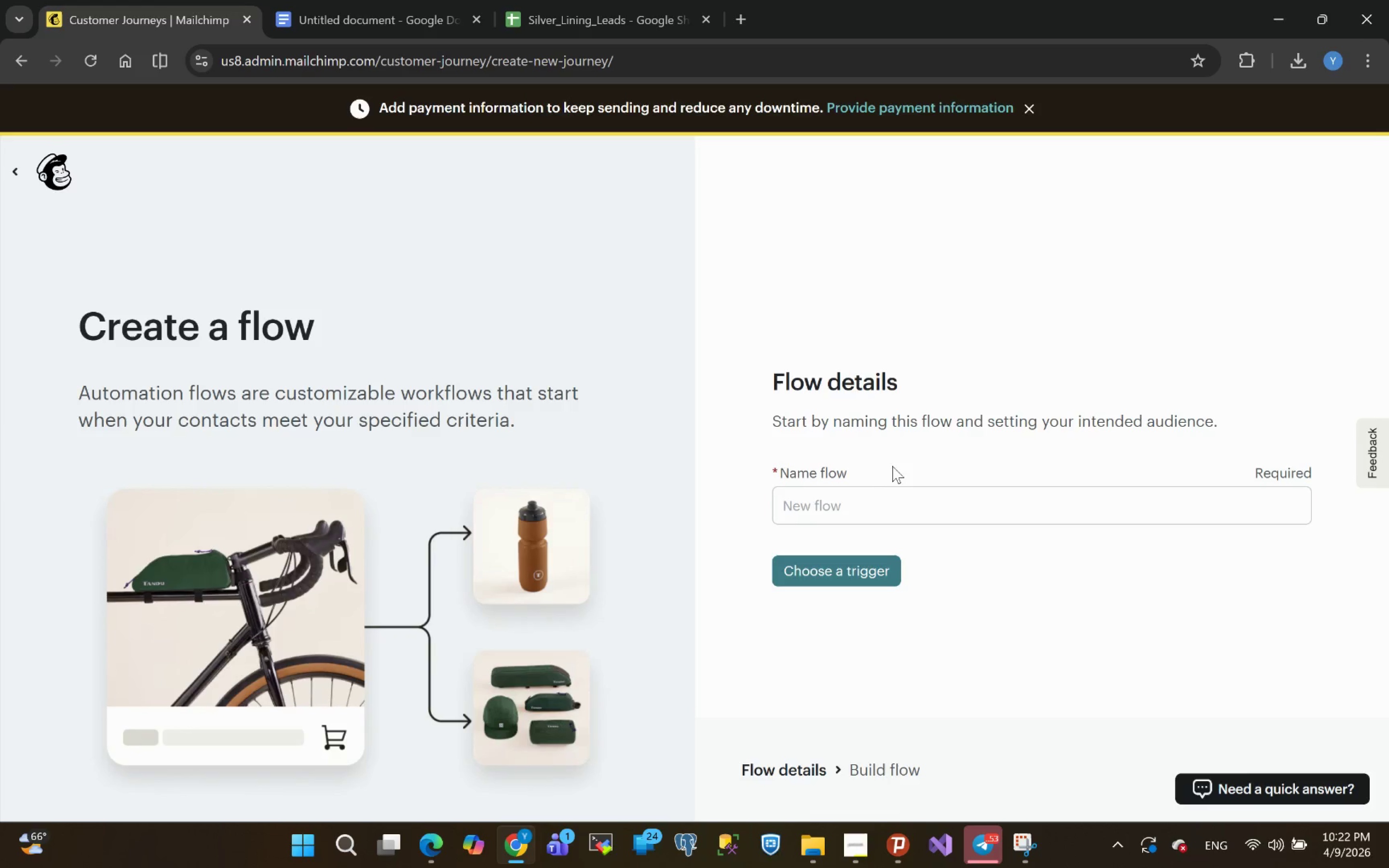 
left_click([829, 499])
 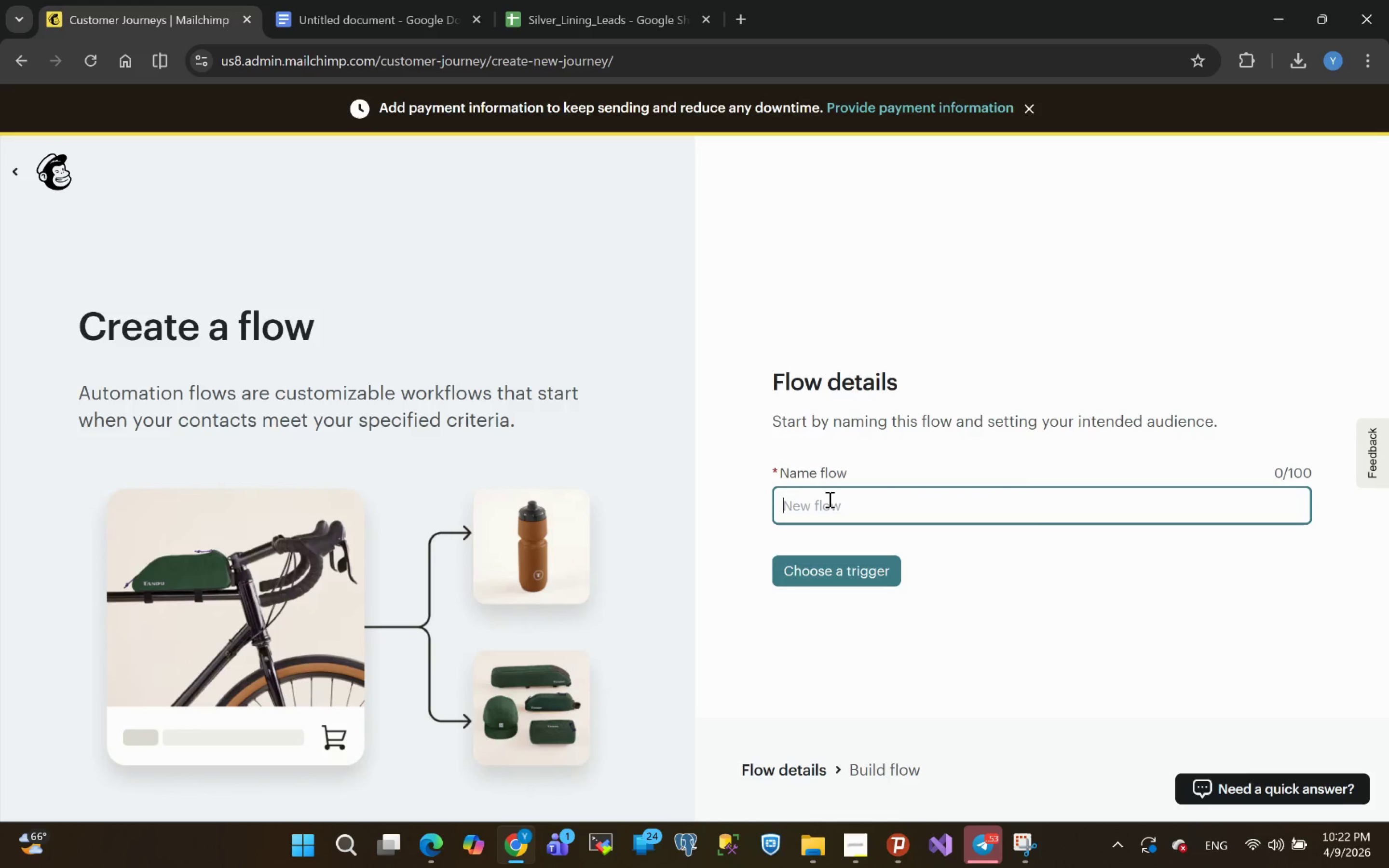 
key(Control+V)
 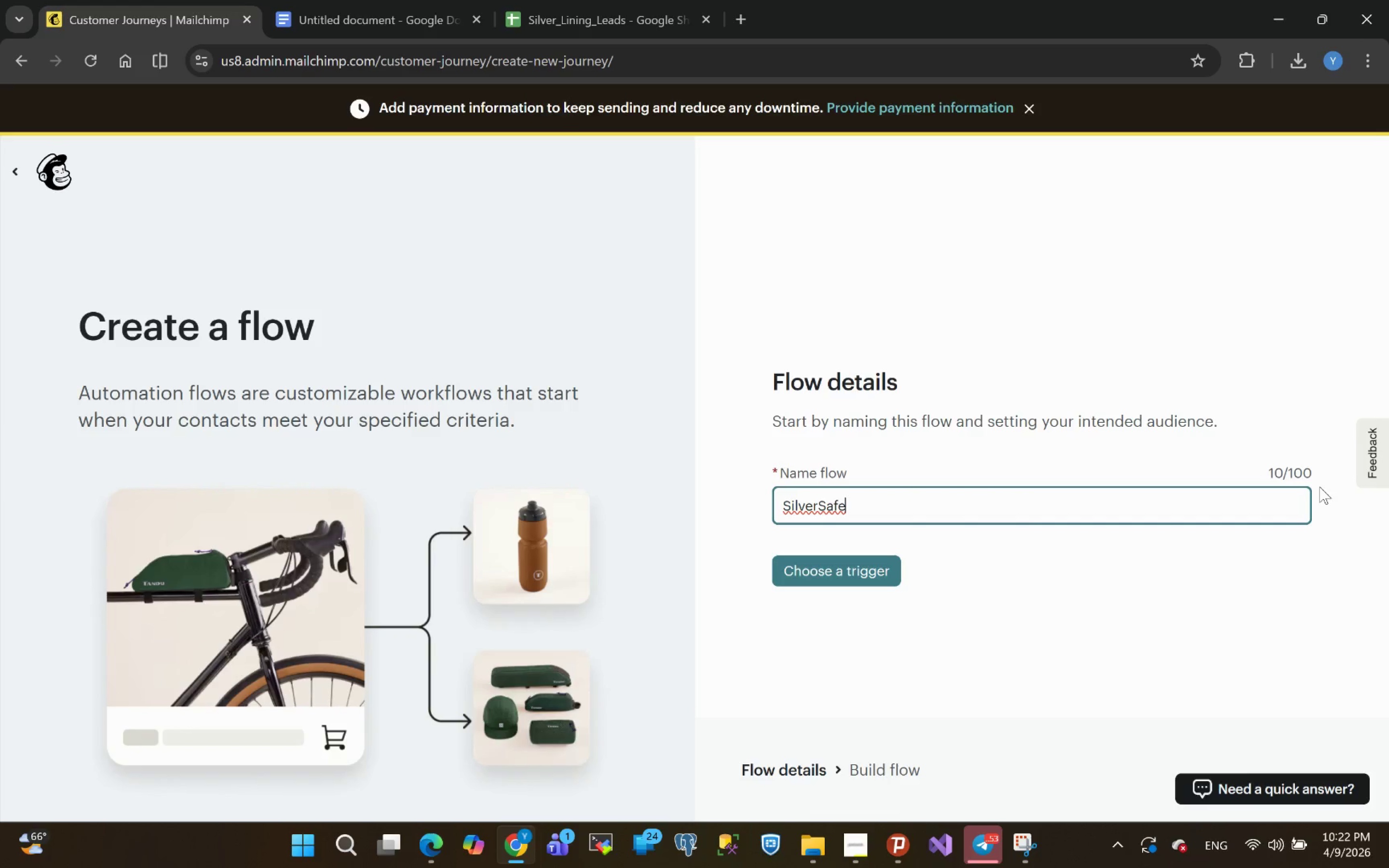 
wait(8.12)
 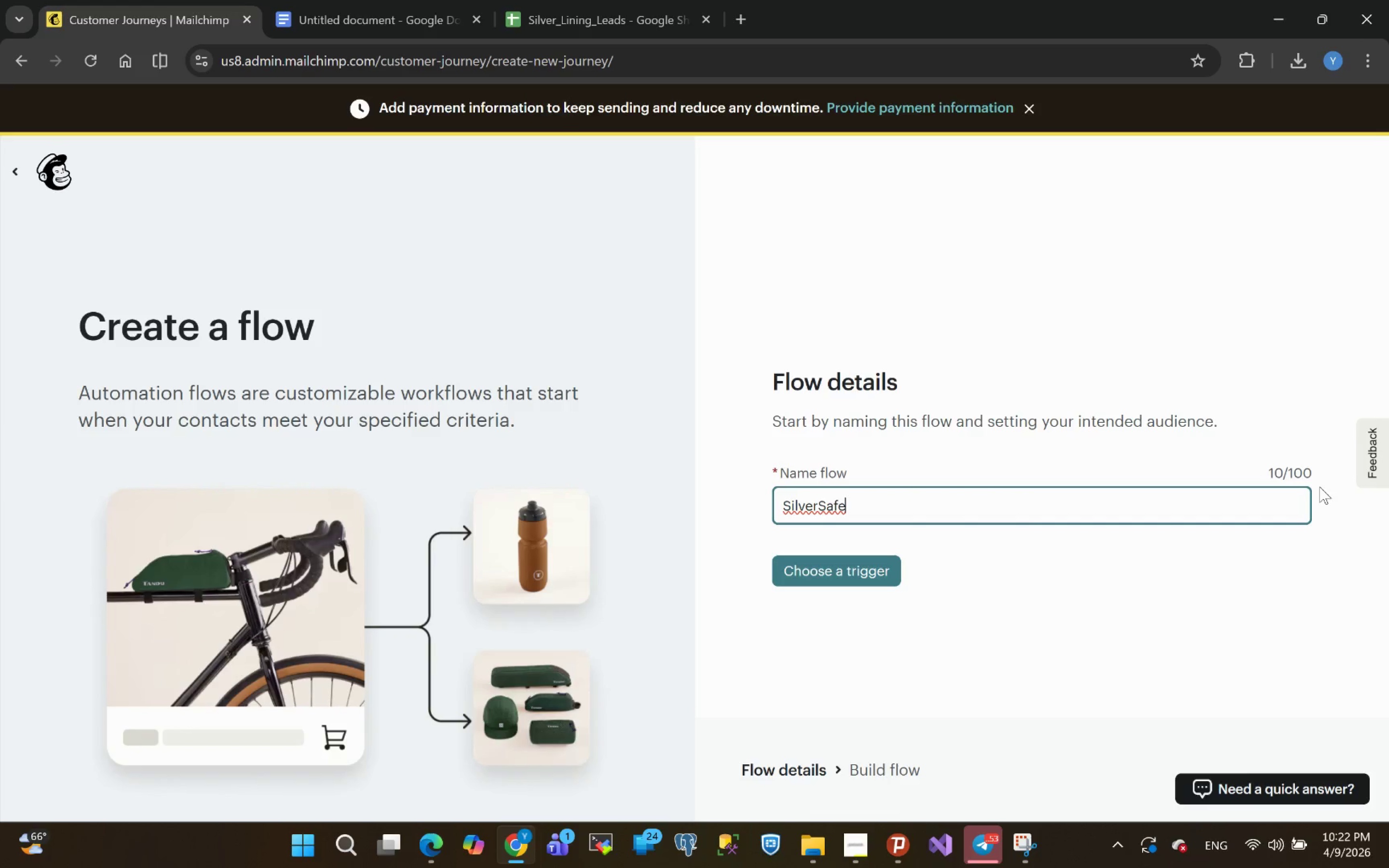 
left_click([835, 570])
 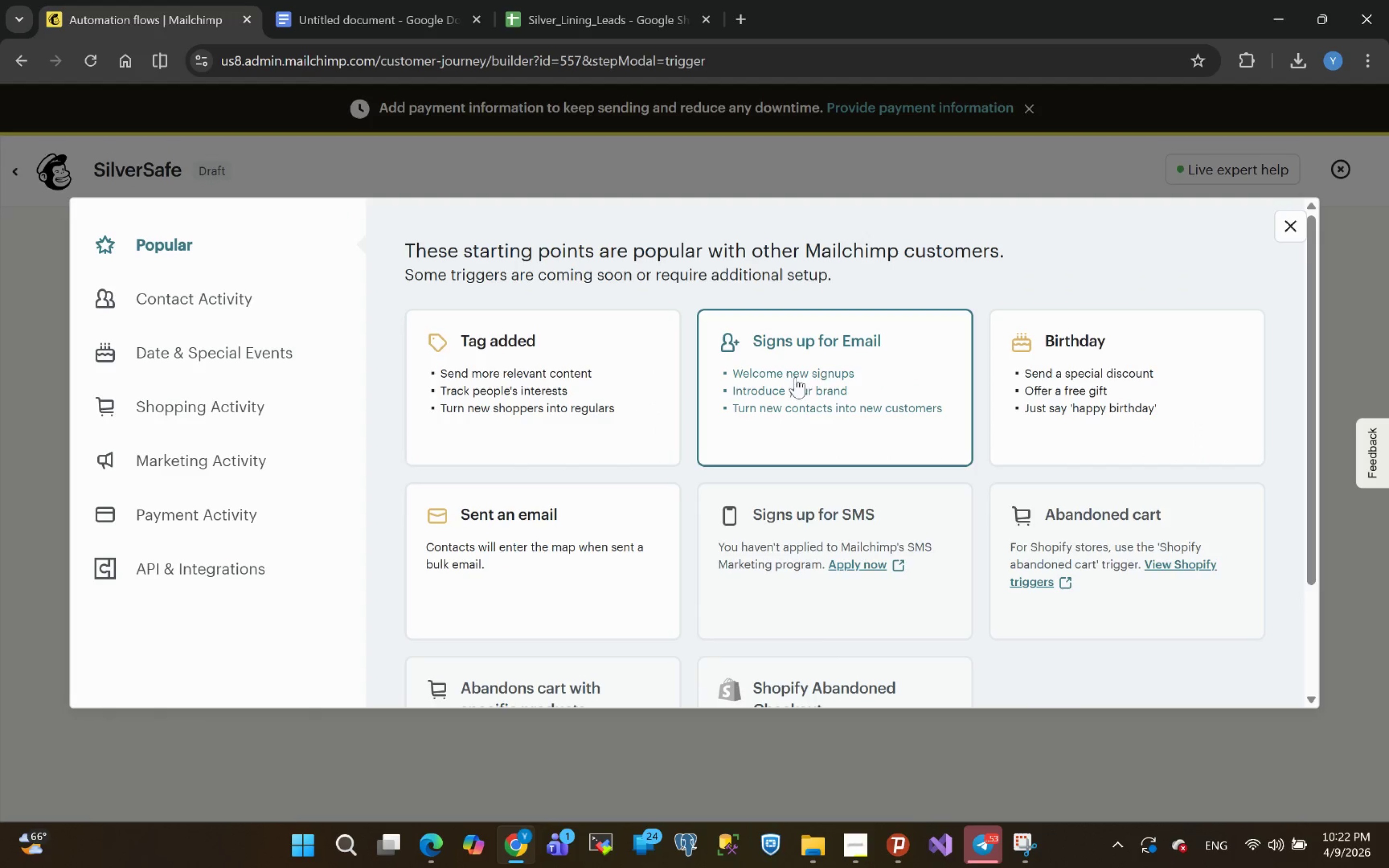 
wait(5.44)
 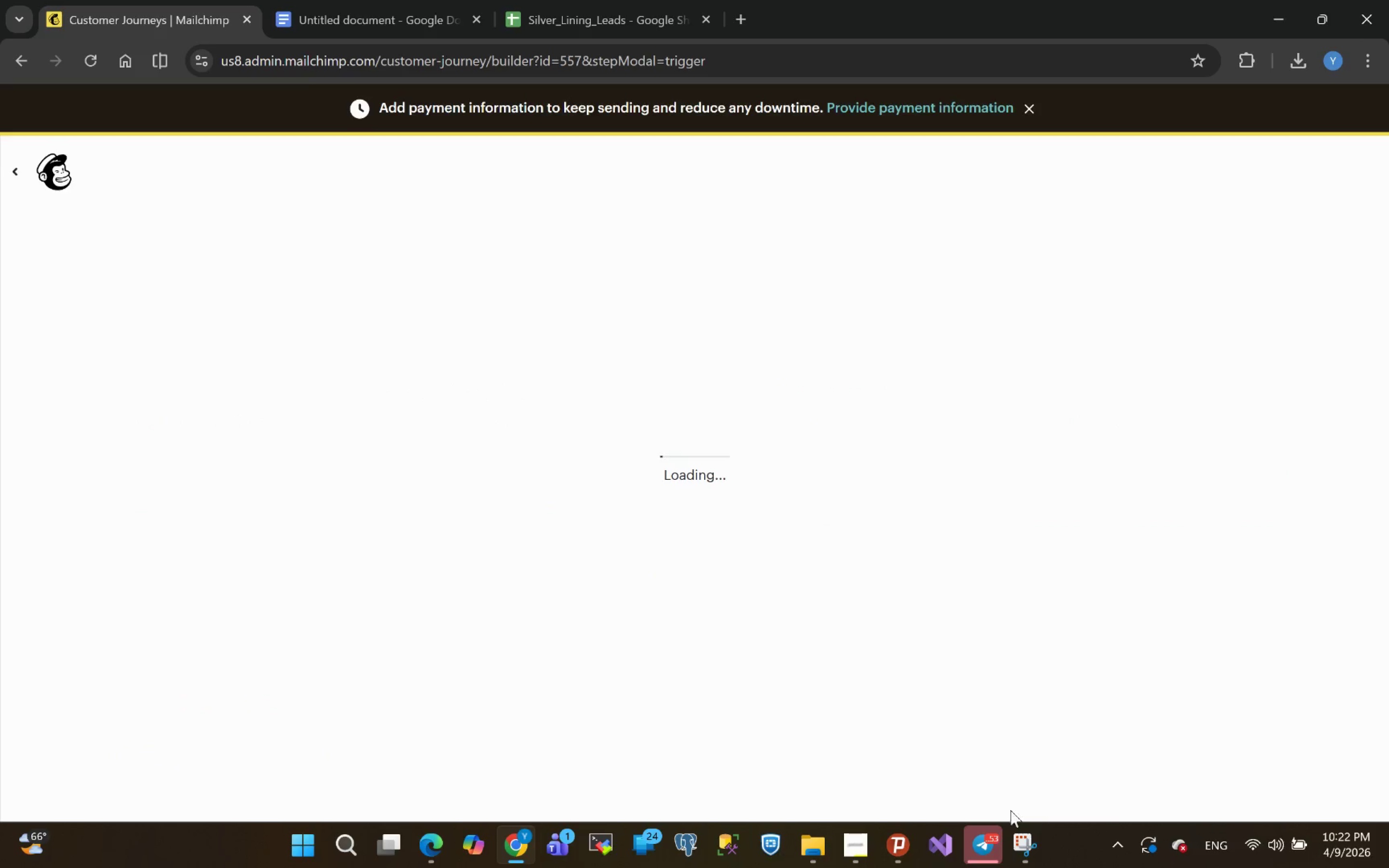 
left_click([870, 381])
 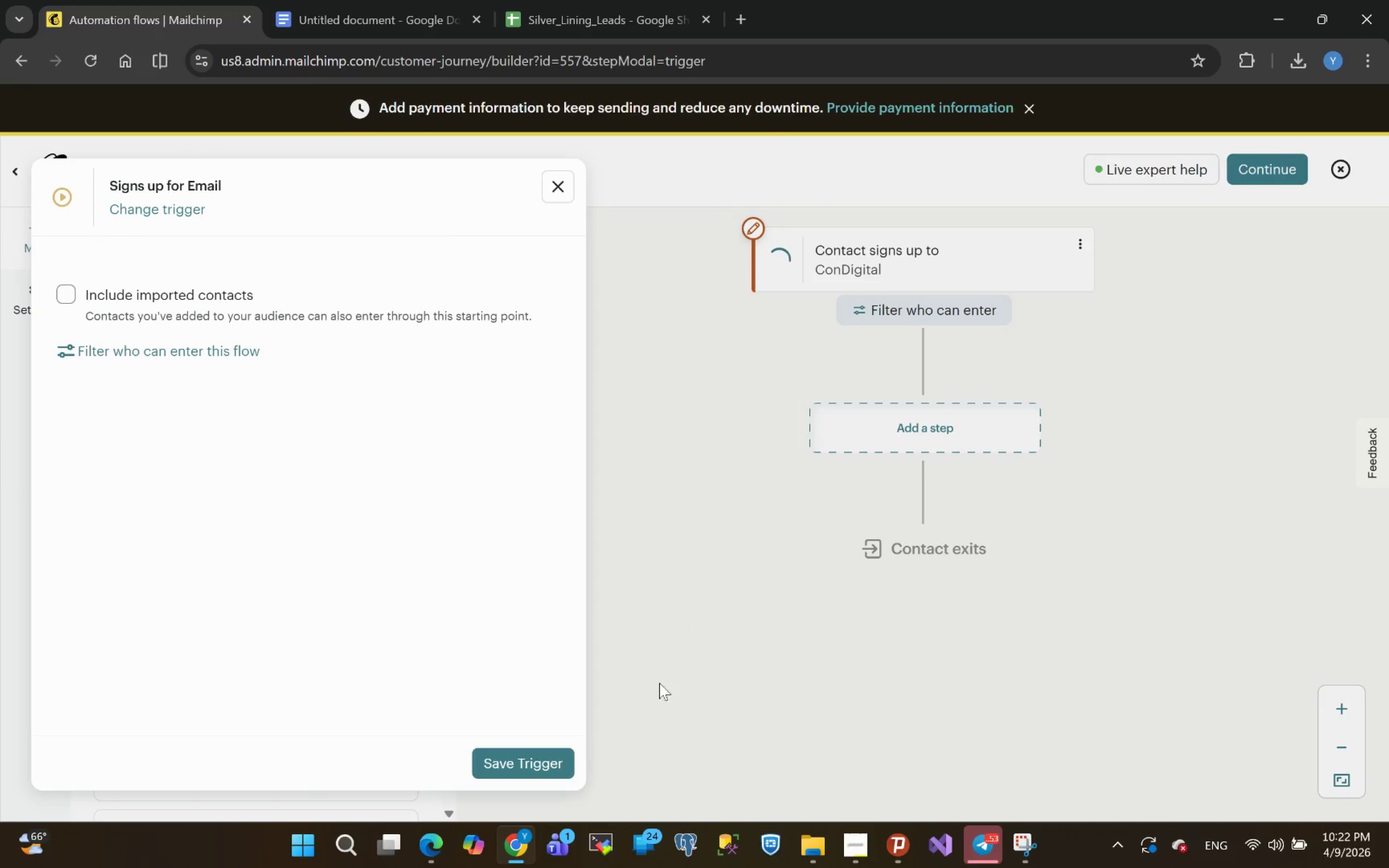 
left_click([500, 769])
 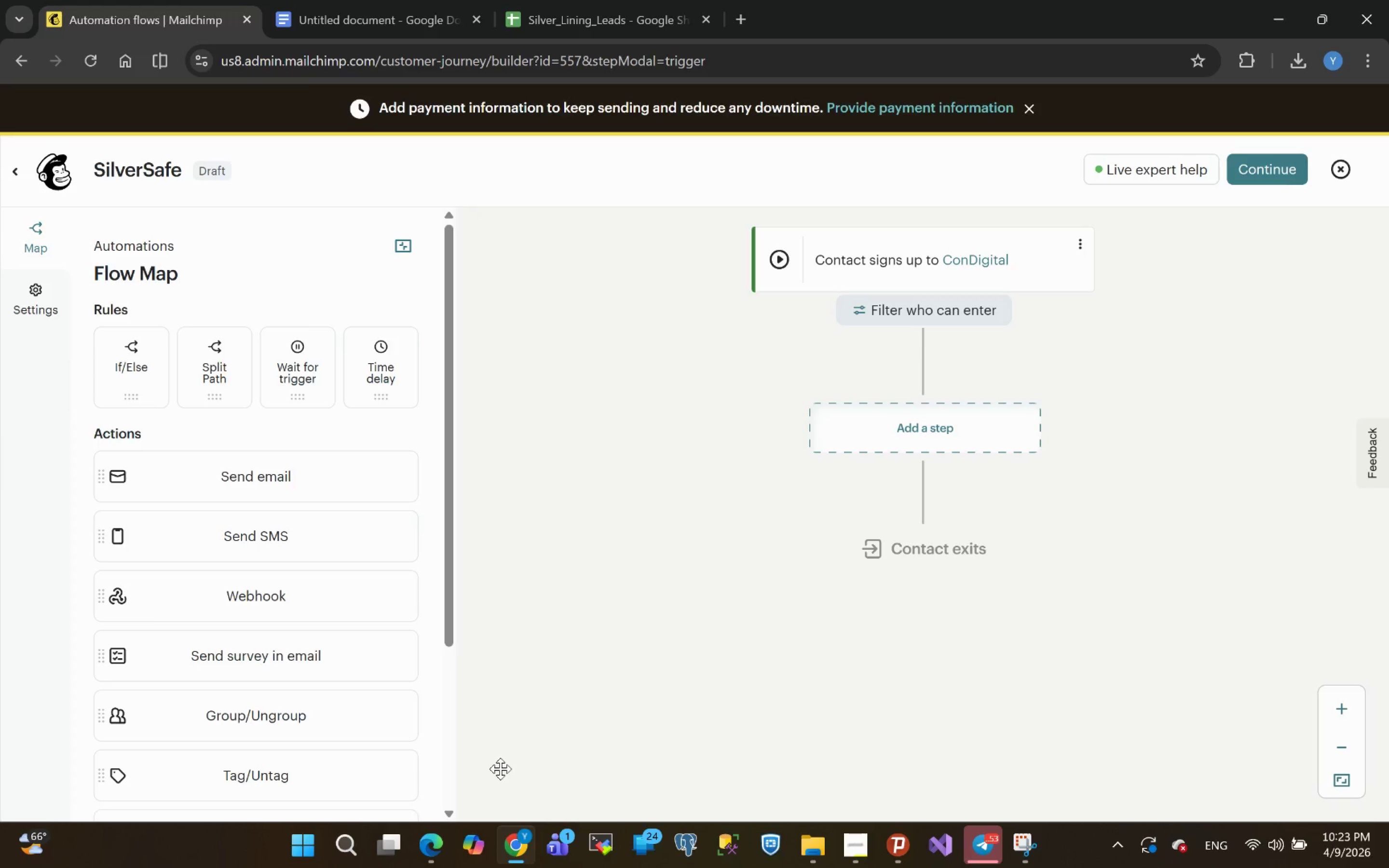 
wait(54.99)
 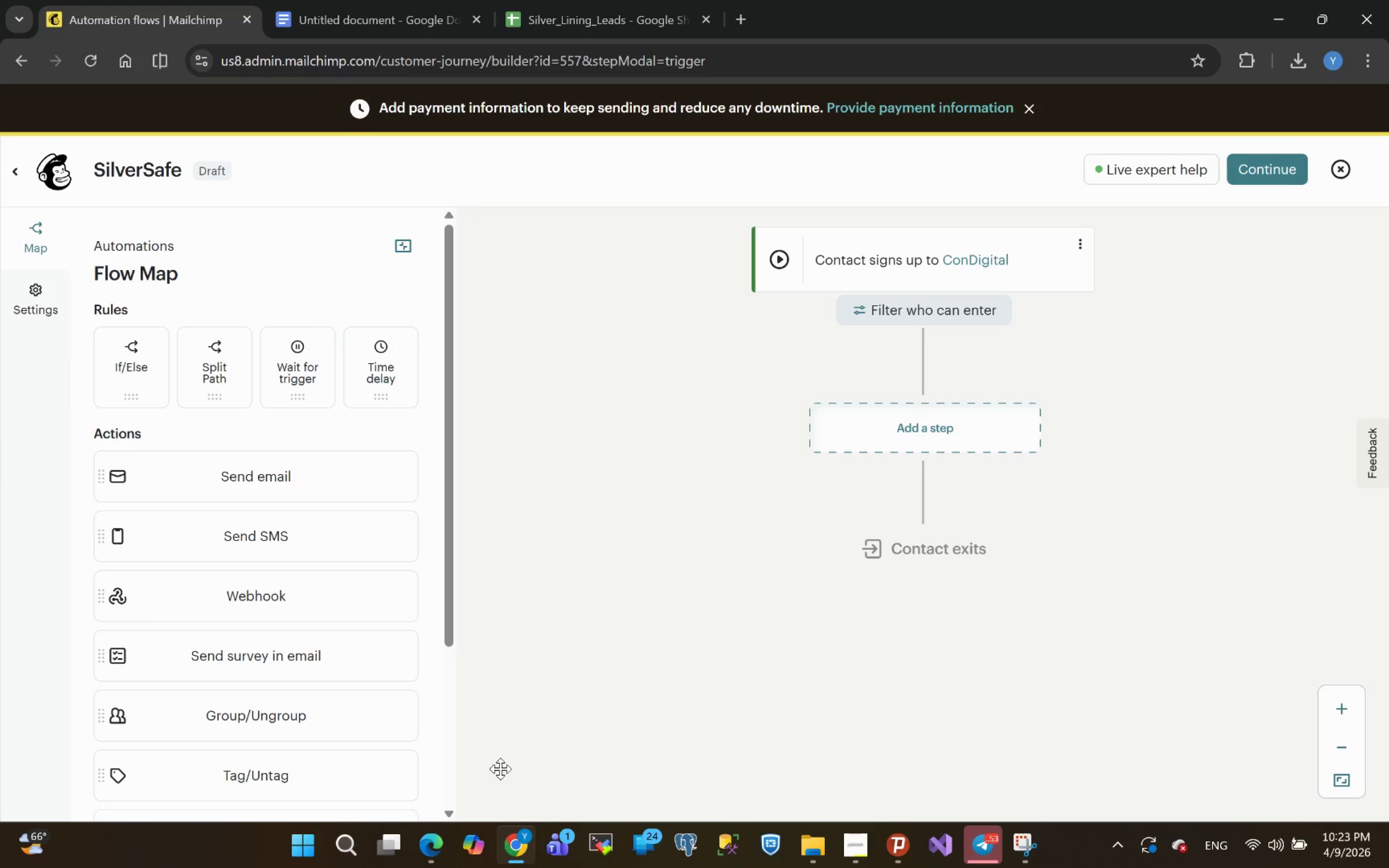 
left_click_drag(start_coordinate=[237, 480], to_coordinate=[913, 434])
 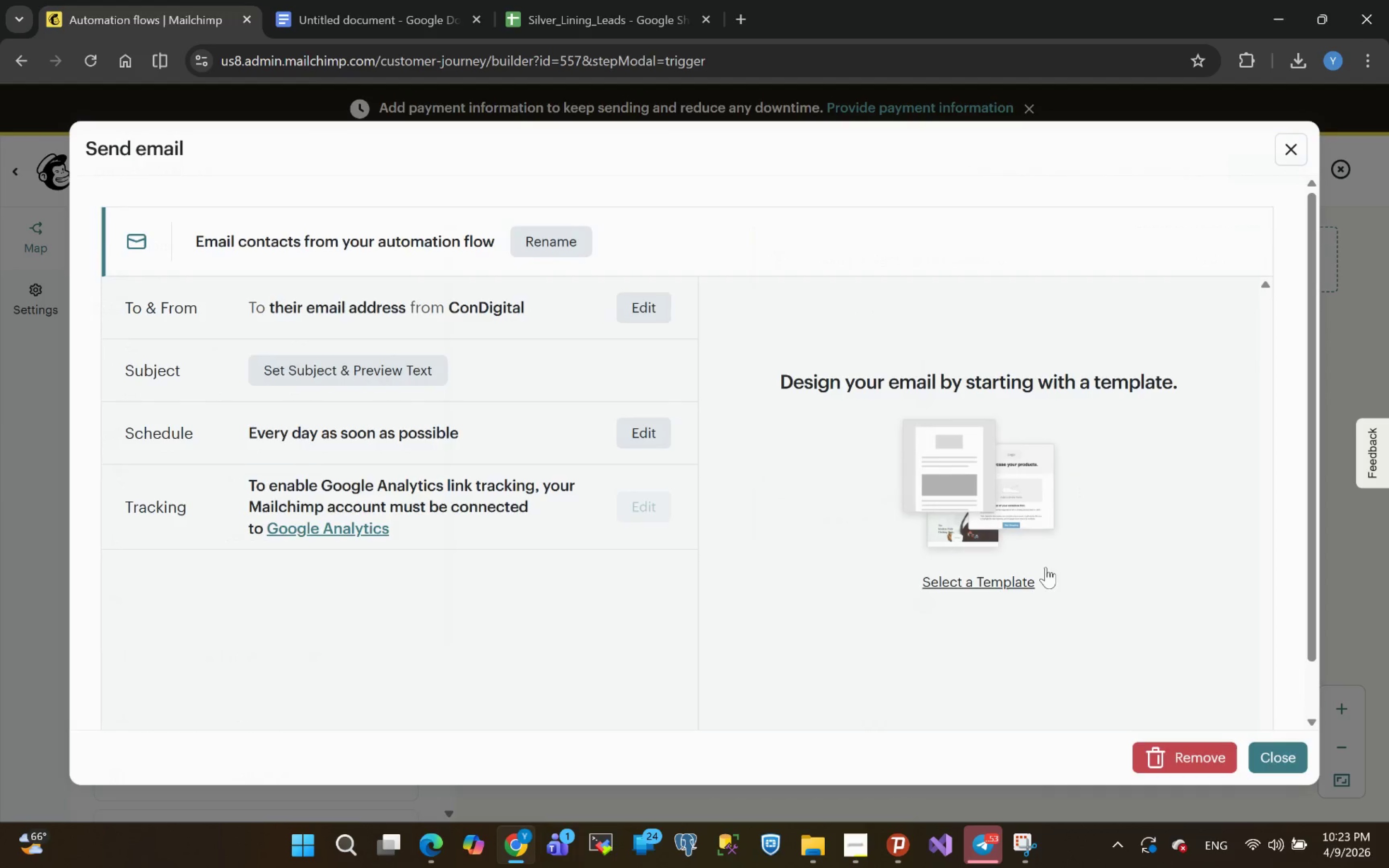 
left_click([547, 242])
 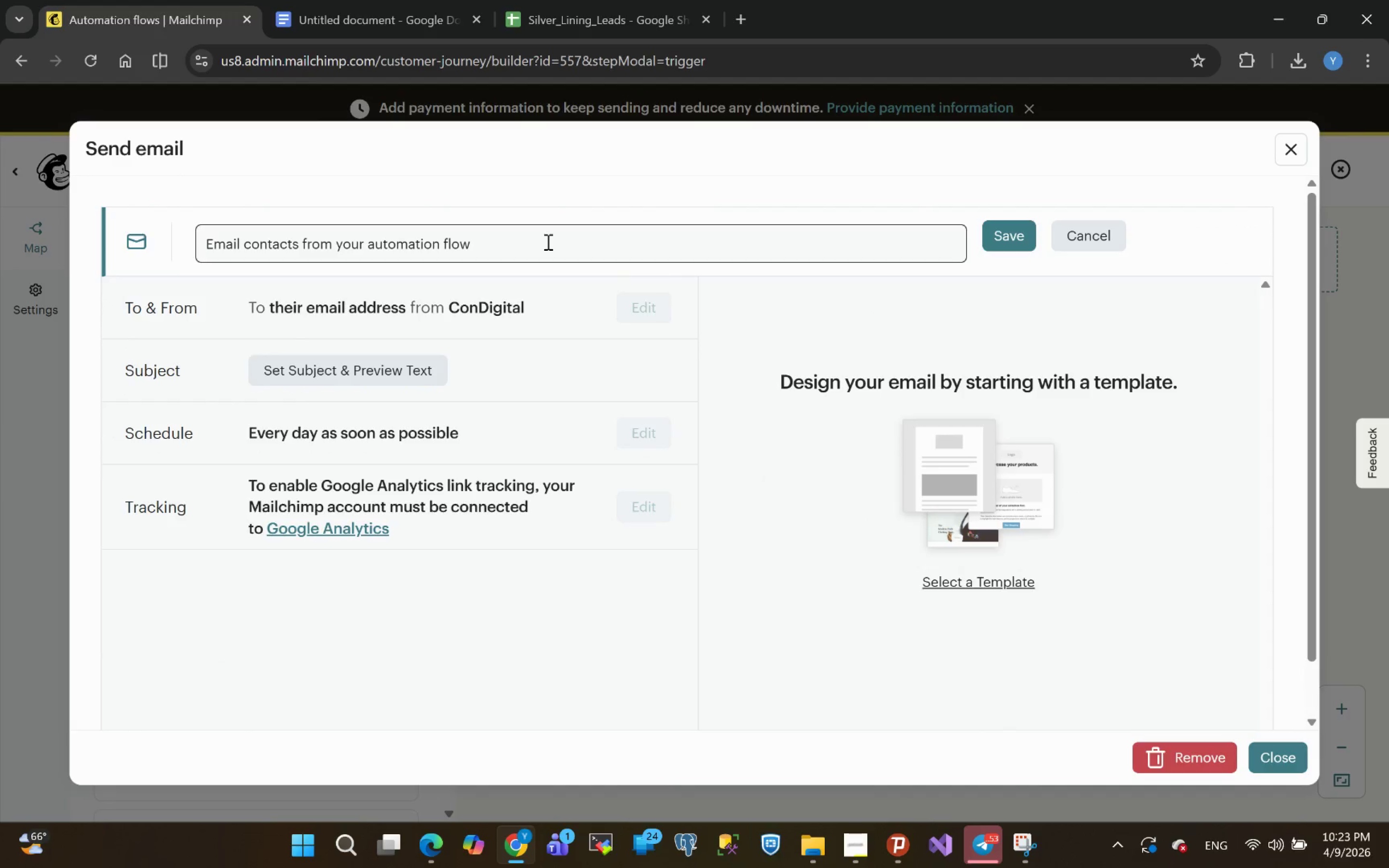 
left_click([547, 242])
 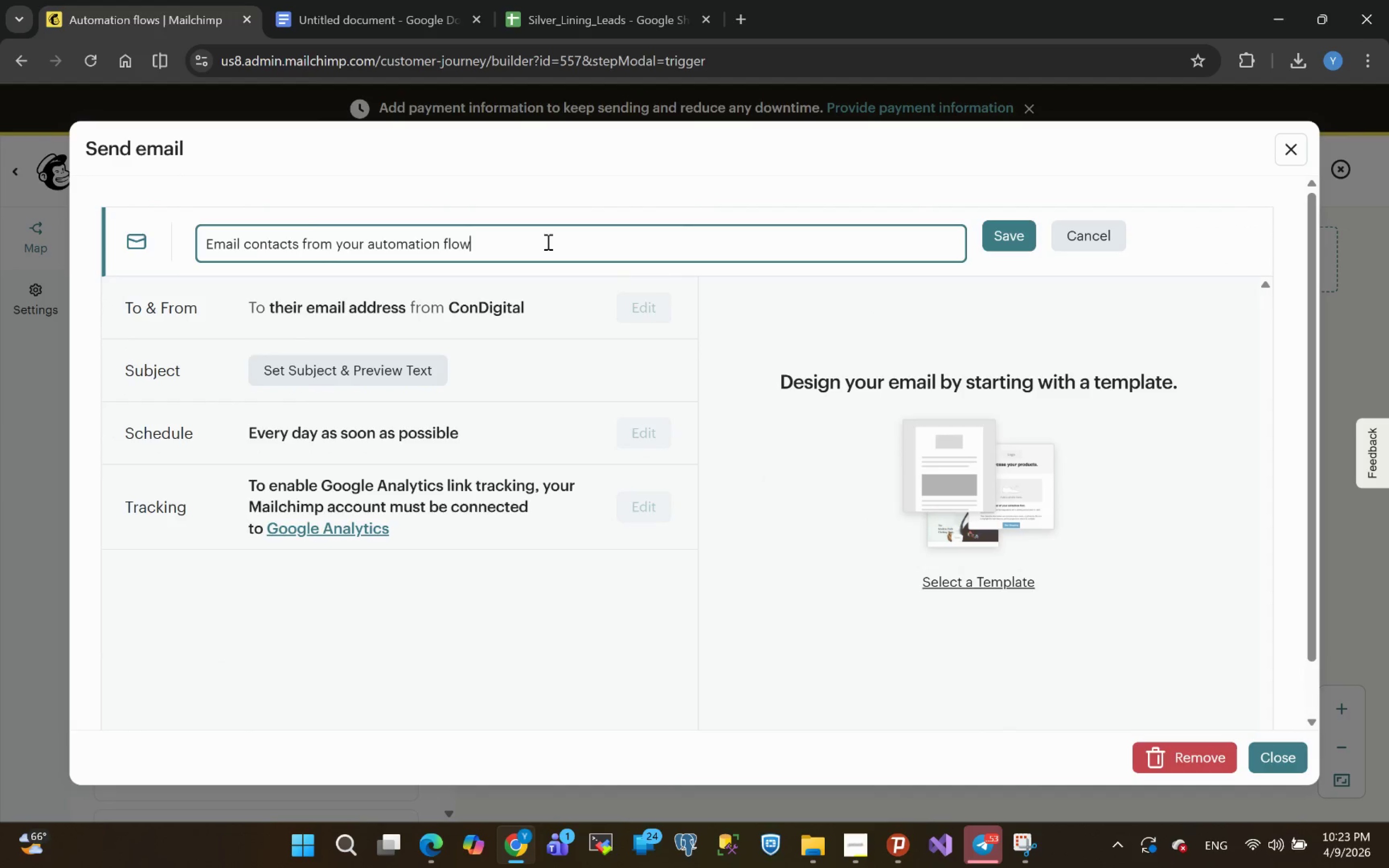 
left_click_drag(start_coordinate=[547, 242], to_coordinate=[155, 197])
 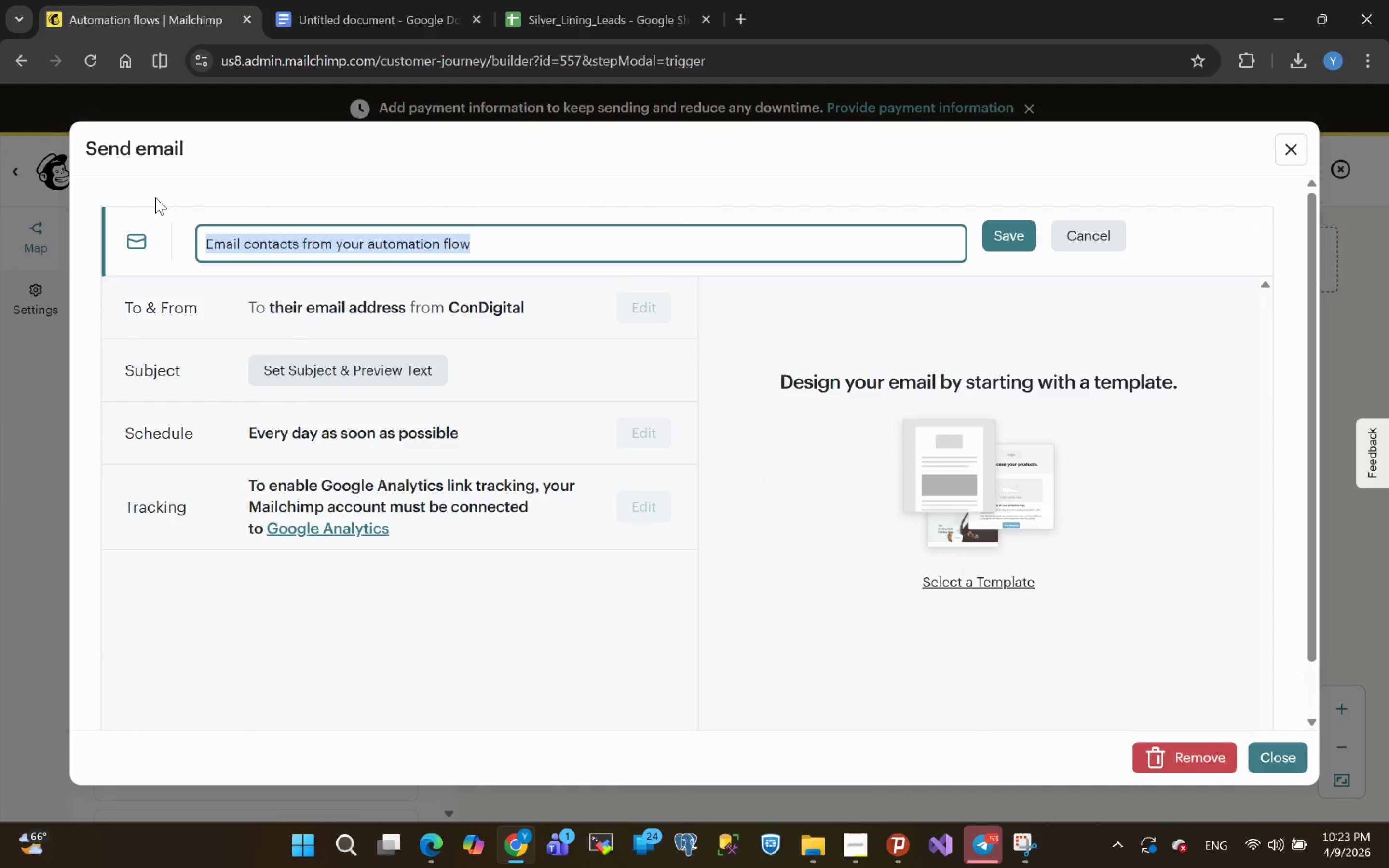 
type(Check )
key(Backspace)
type(list Delivery)
 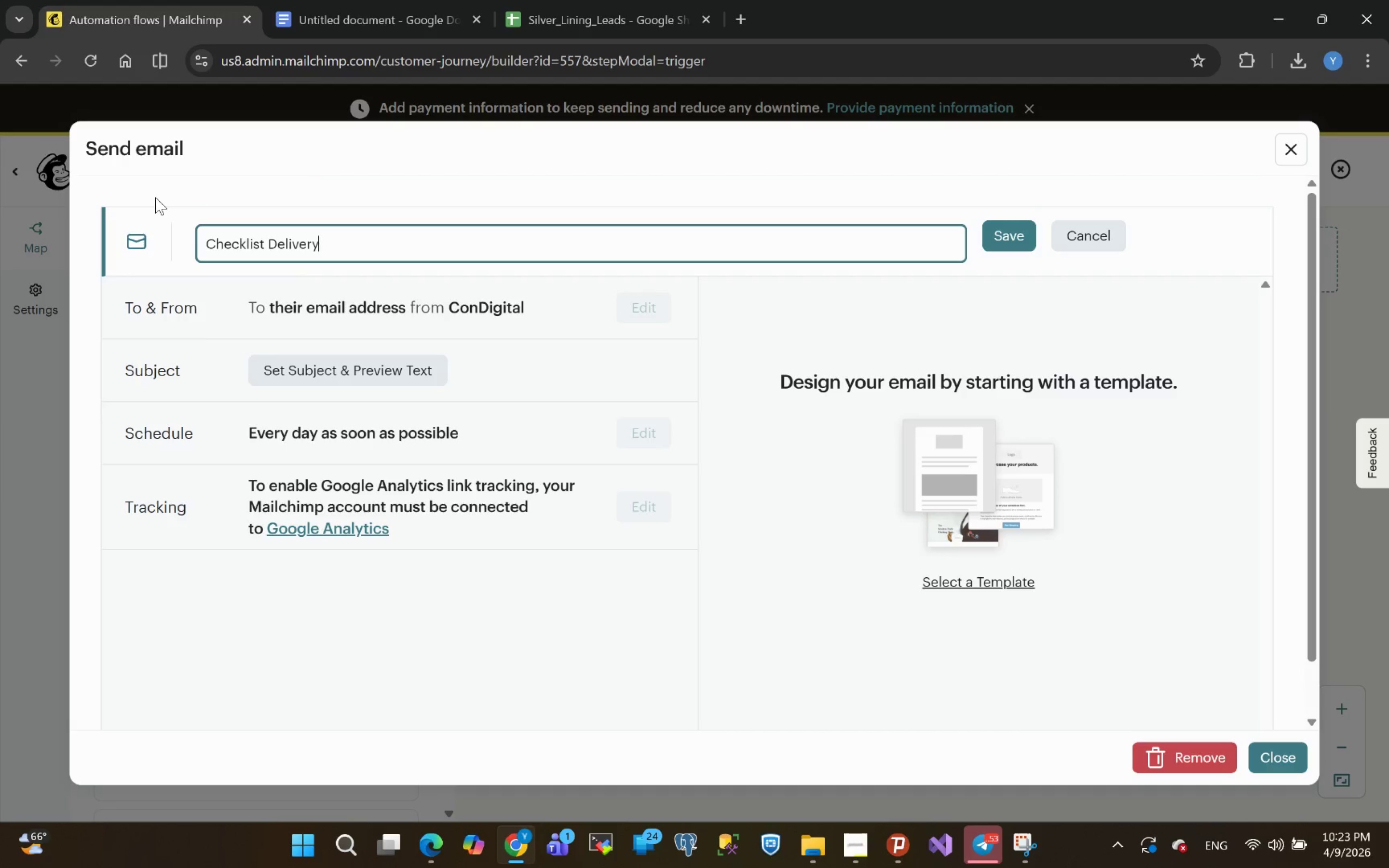 
wait(7.32)
 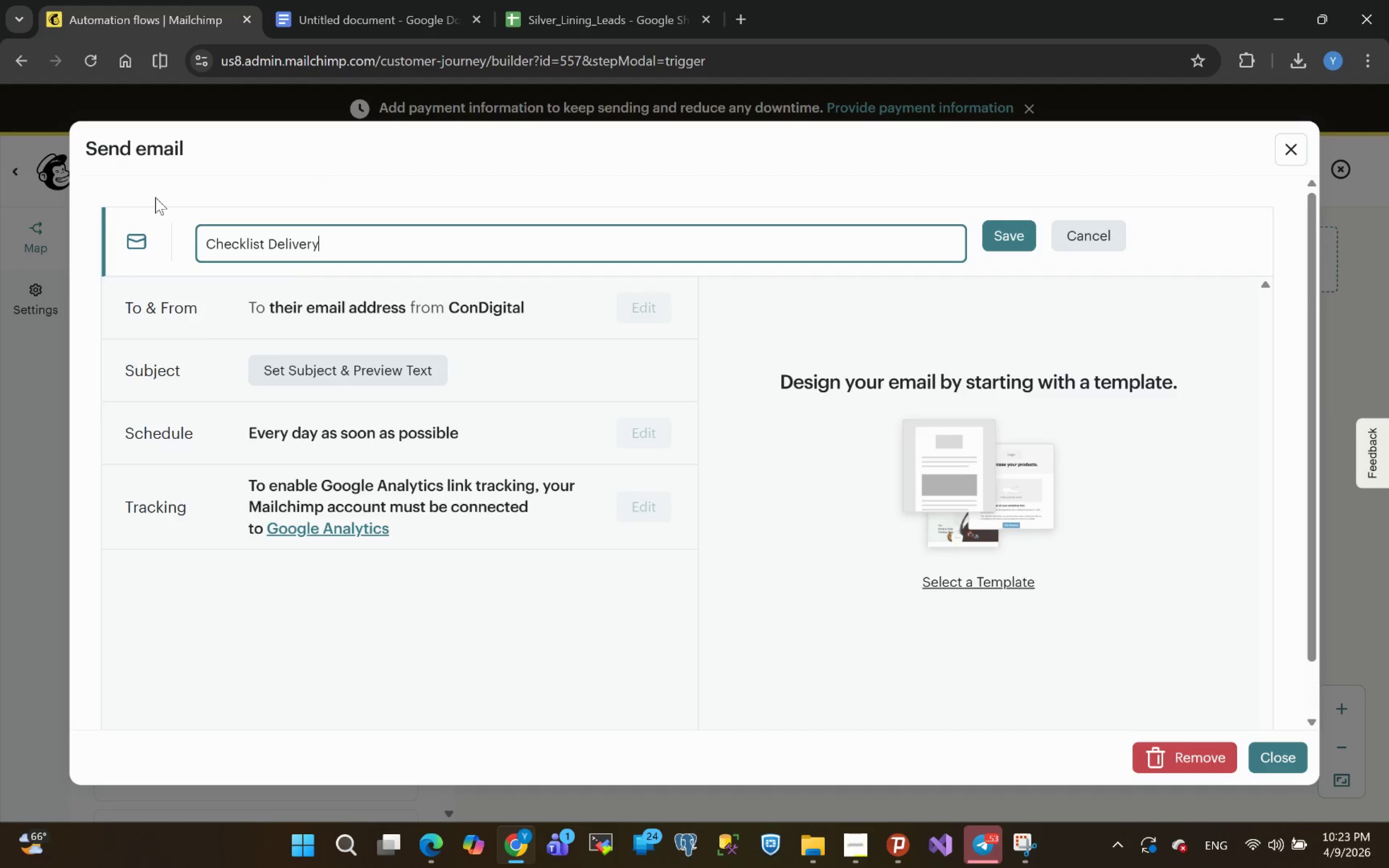 
left_click([358, 372])
 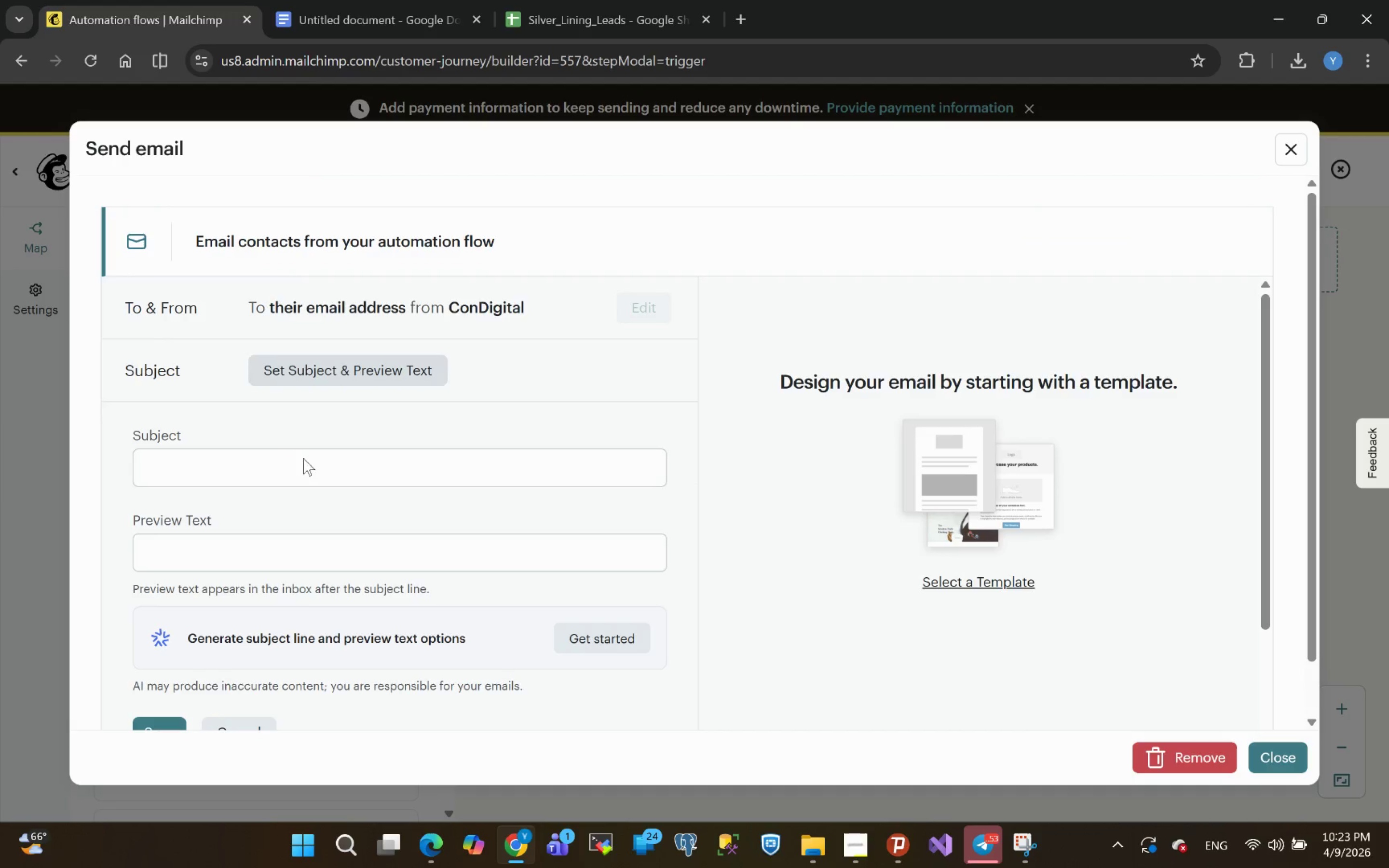 
left_click([264, 469])
 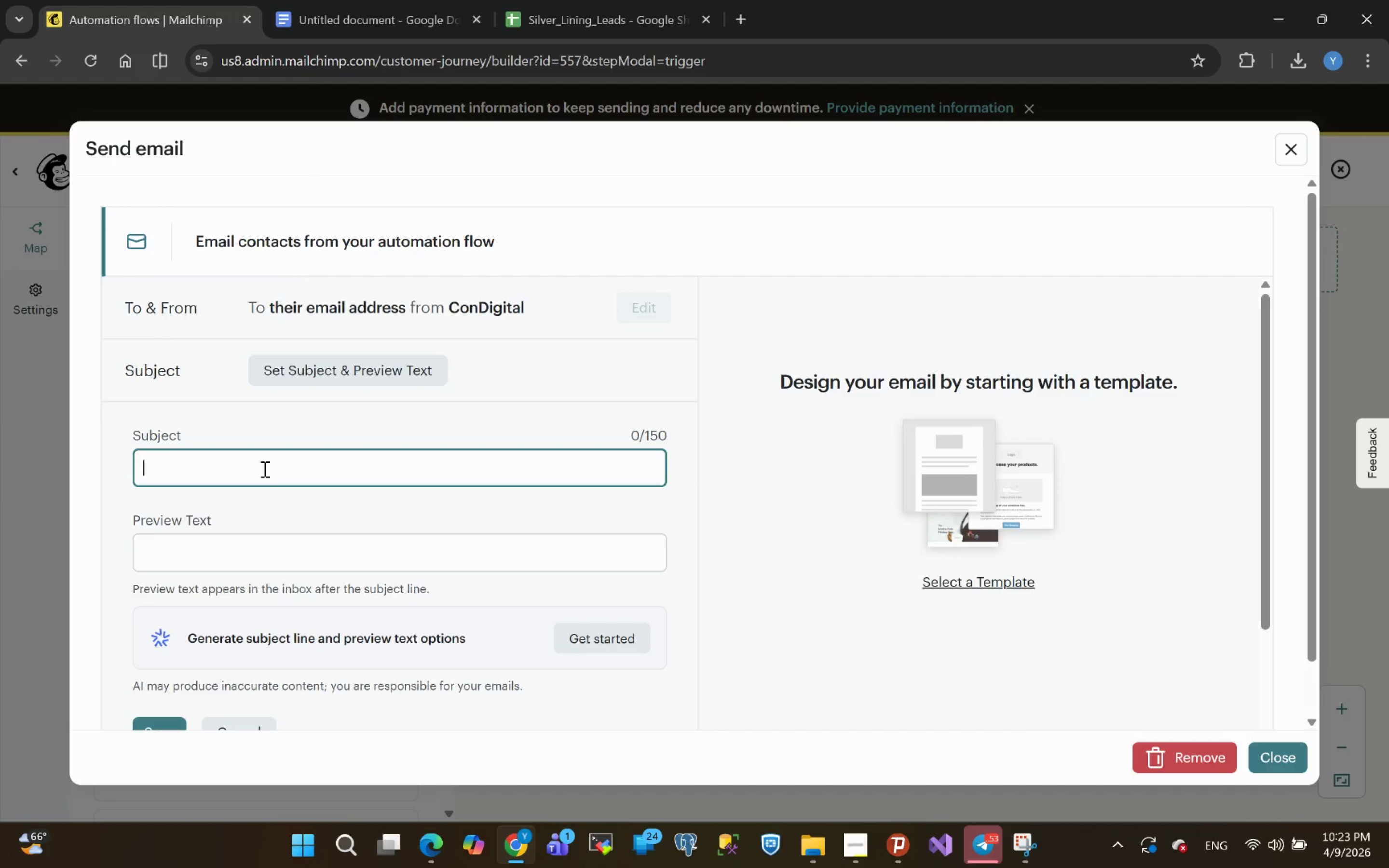 
type(Your Home Safety Checklist)
 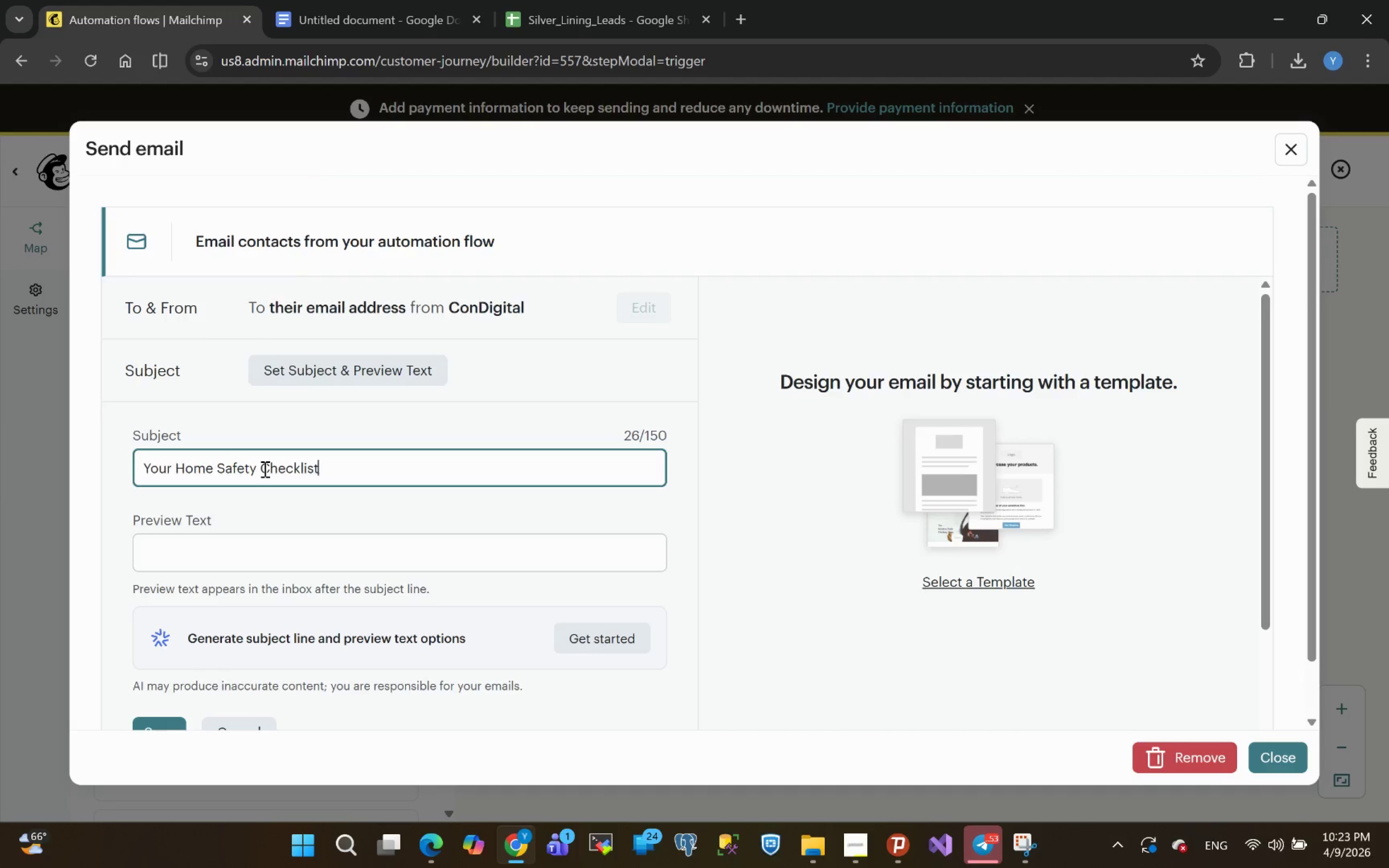 
left_click([224, 554])
 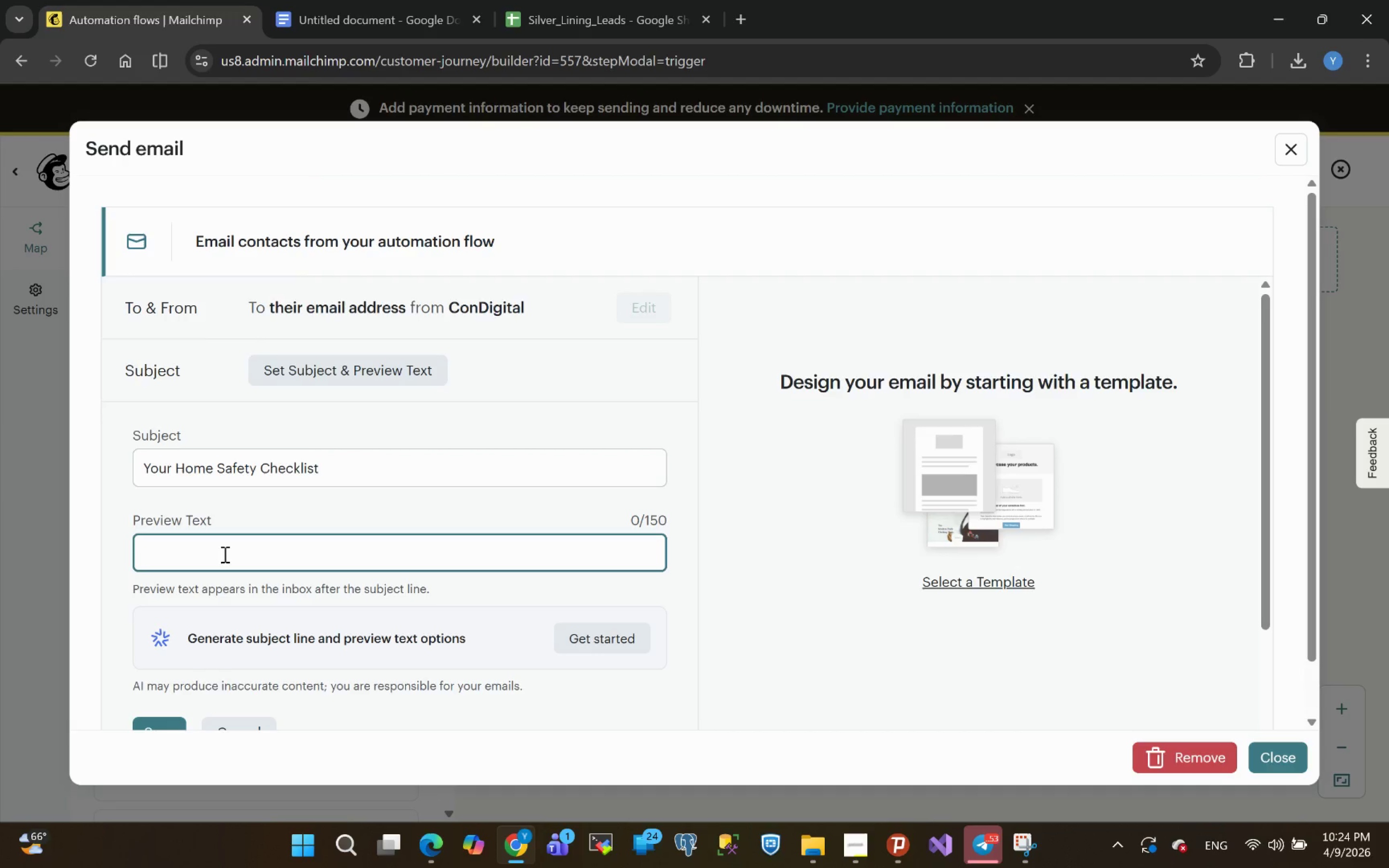 
type(Small steps to make )
 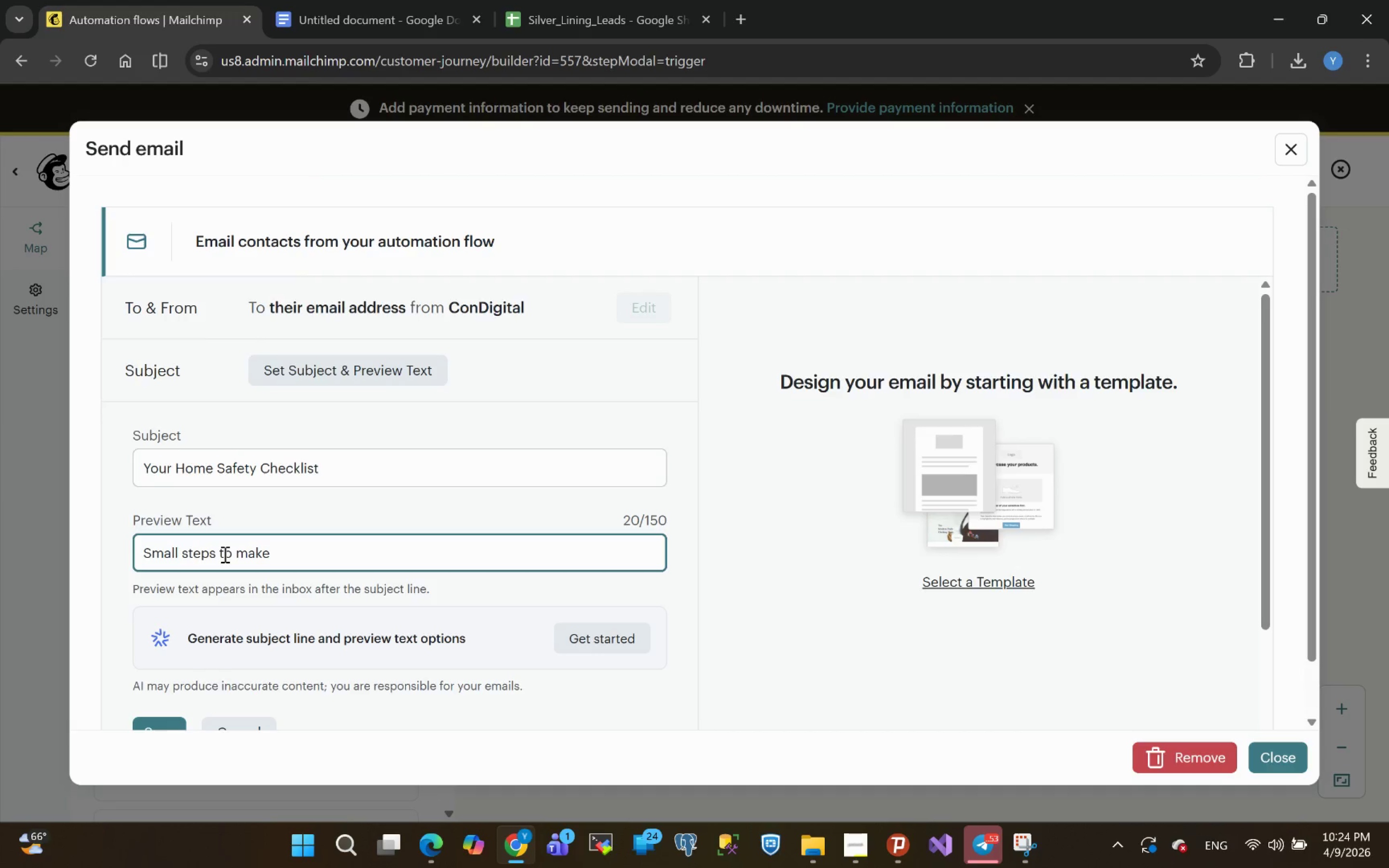 
type(yor home )
 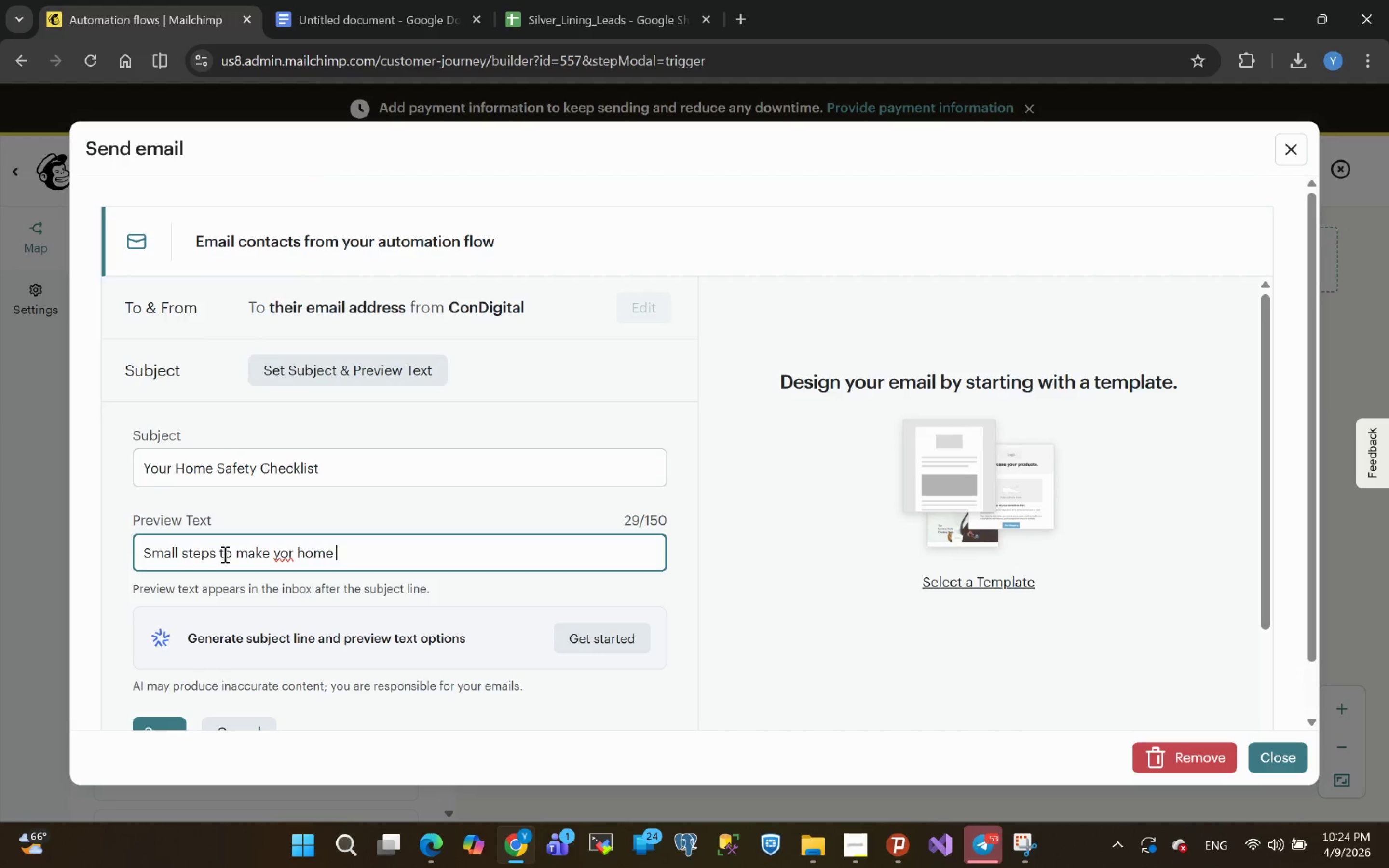 
wait(6.31)
 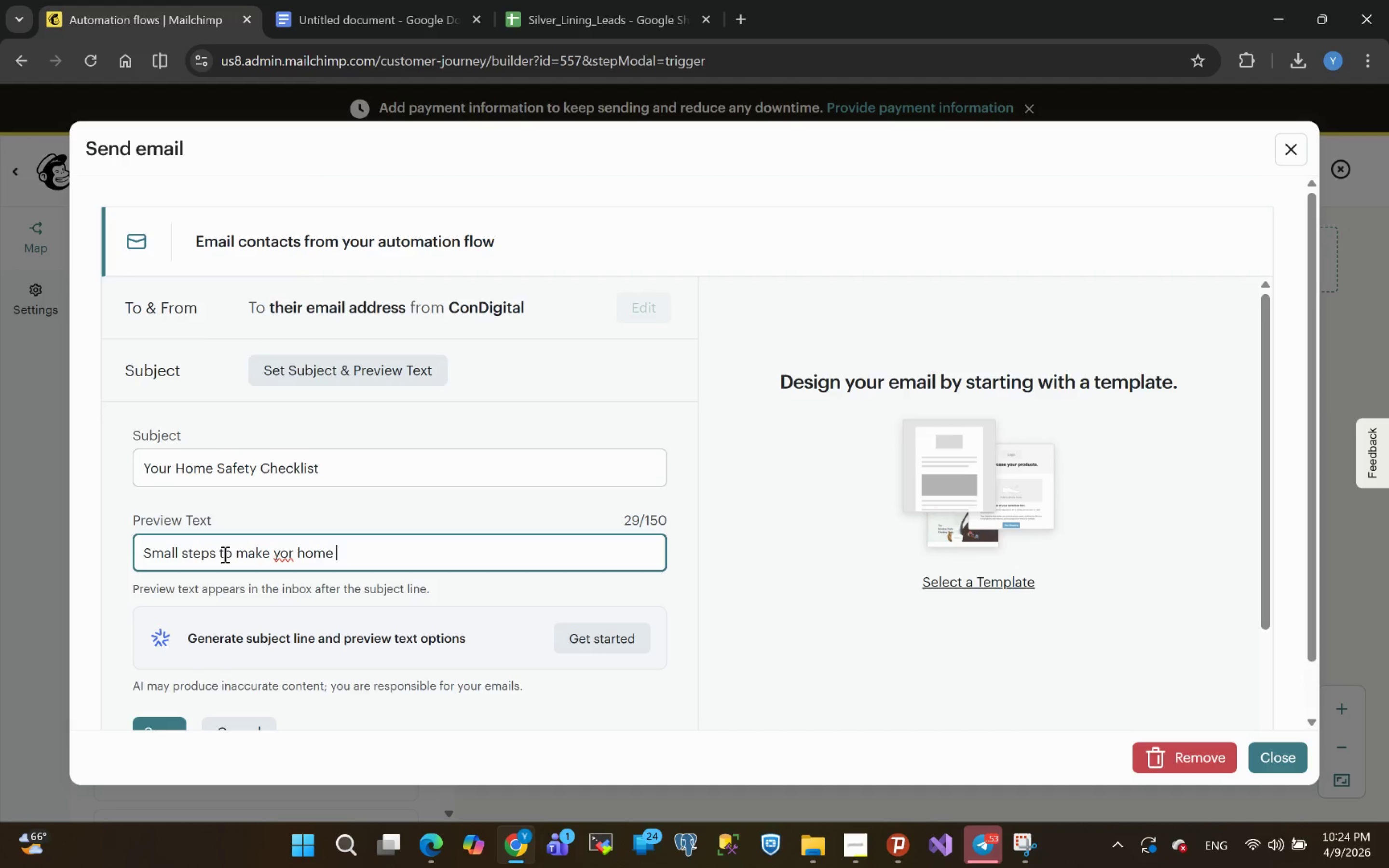 
key(Backspace)
key(Backspace)
key(Backspace)
key(Backspace)
key(Backspace)
key(Backspace)
key(Backspace)
type(ur )
 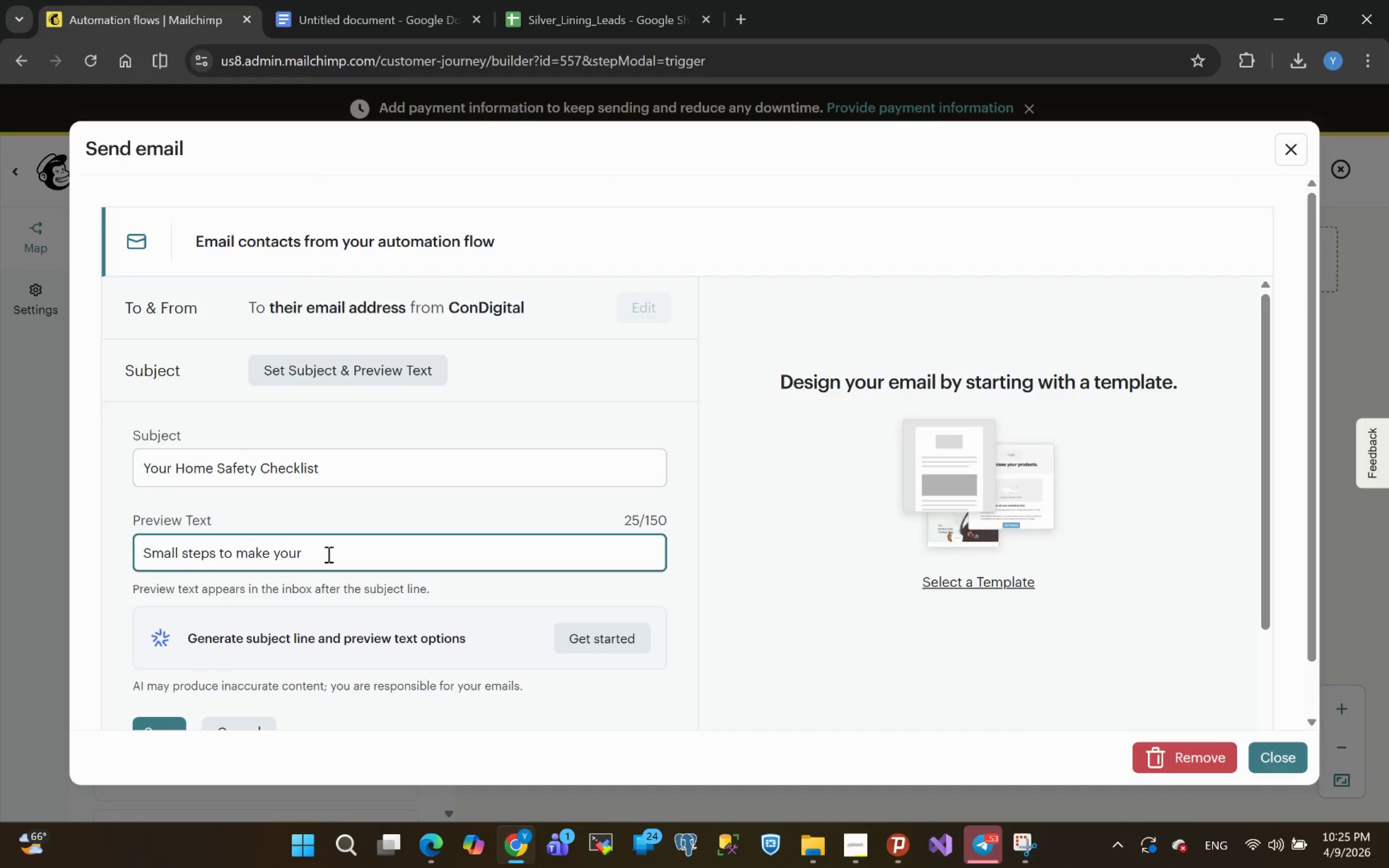 
wait(47.33)
 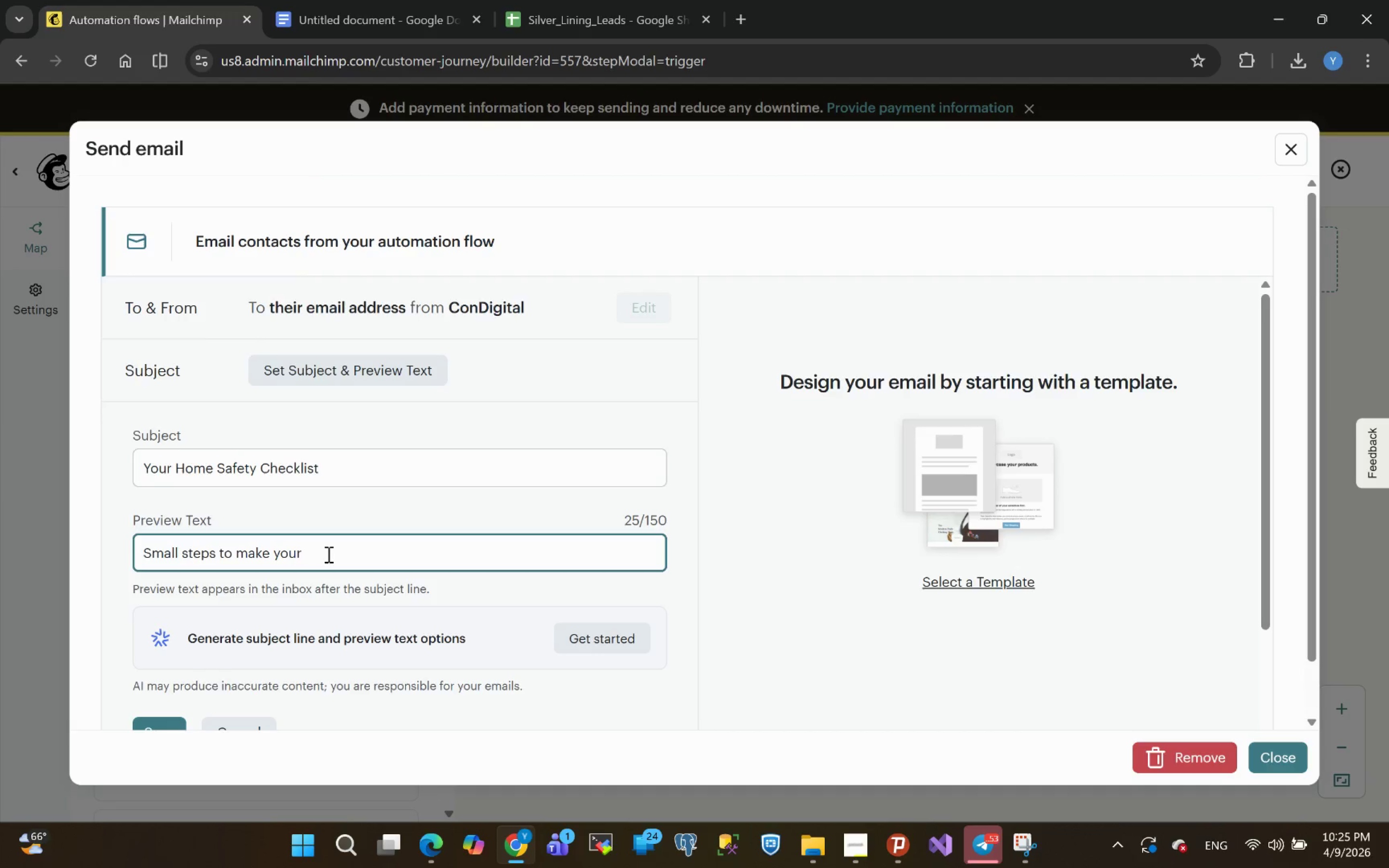 
left_click([334, 543])
 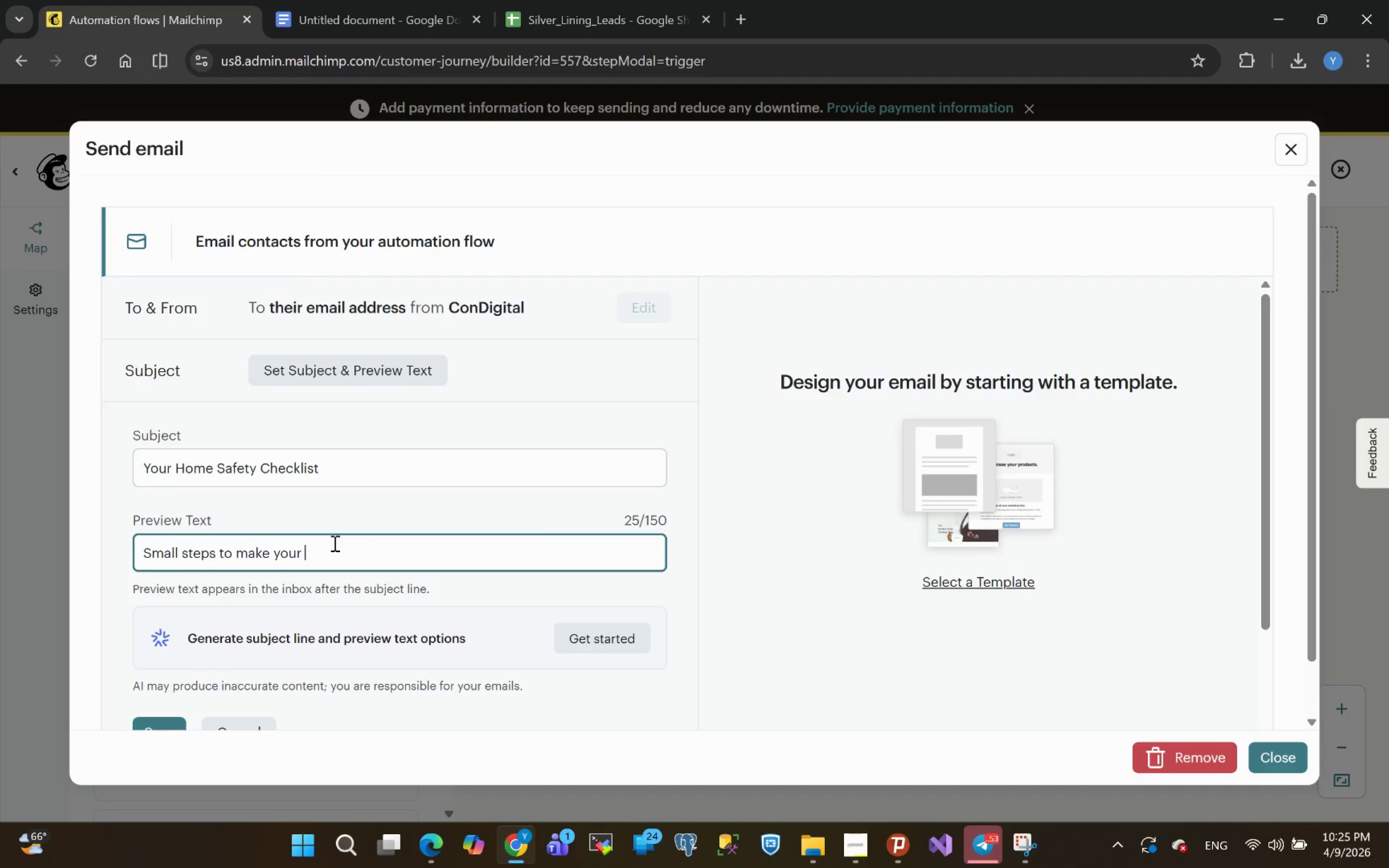 
type(home safer and )
 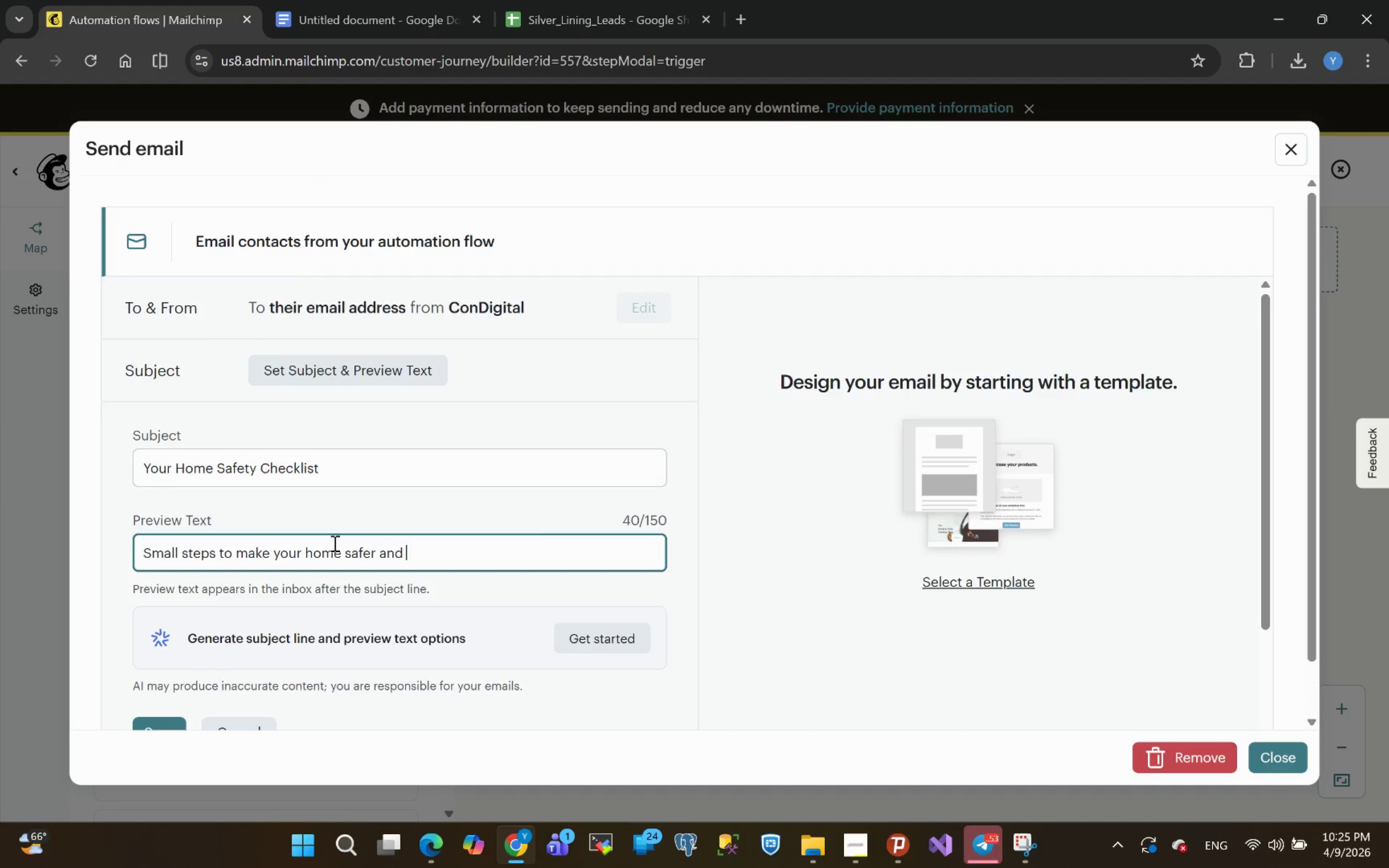 
left_click([334, 543])
 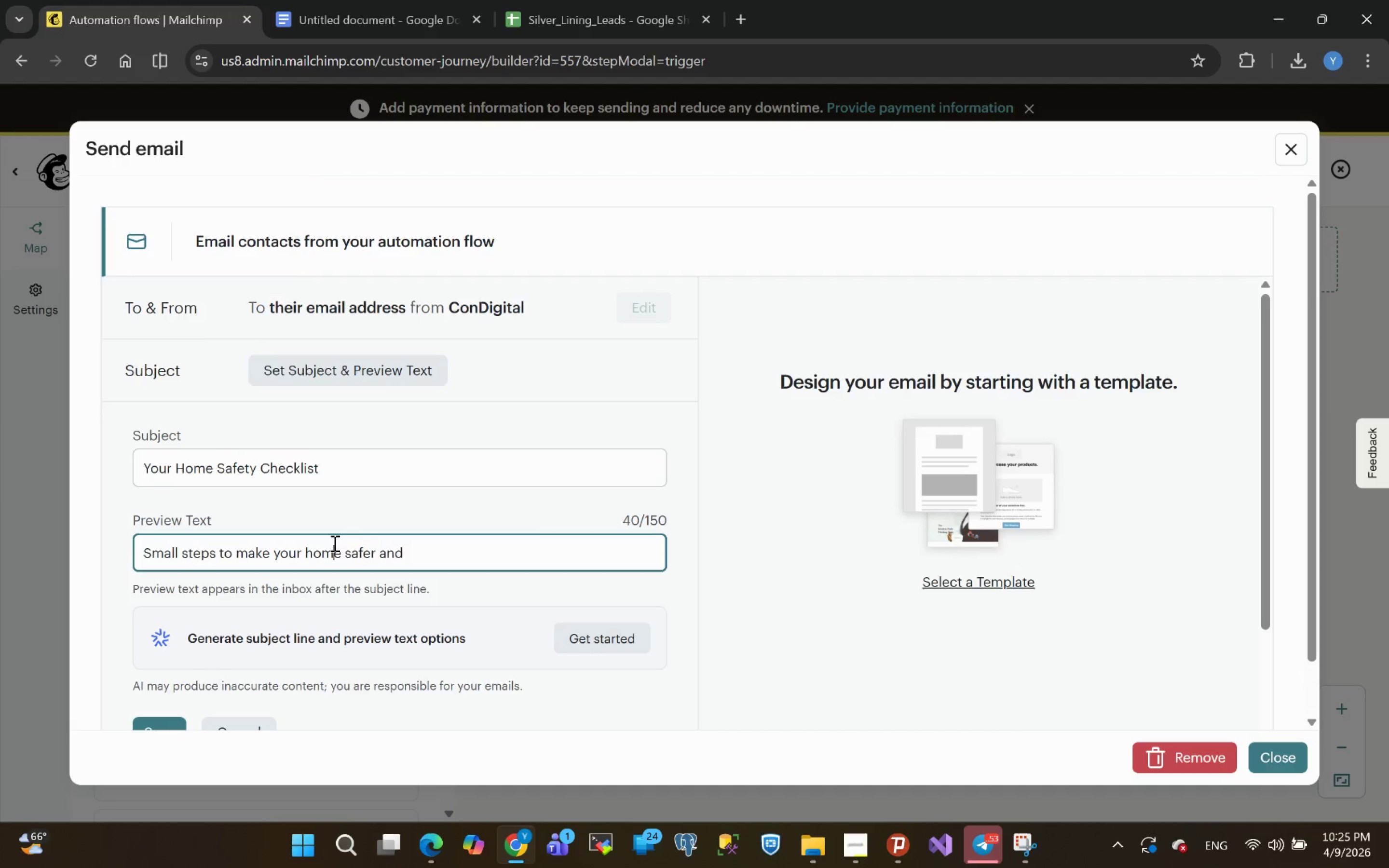 
type(more comfortable)
 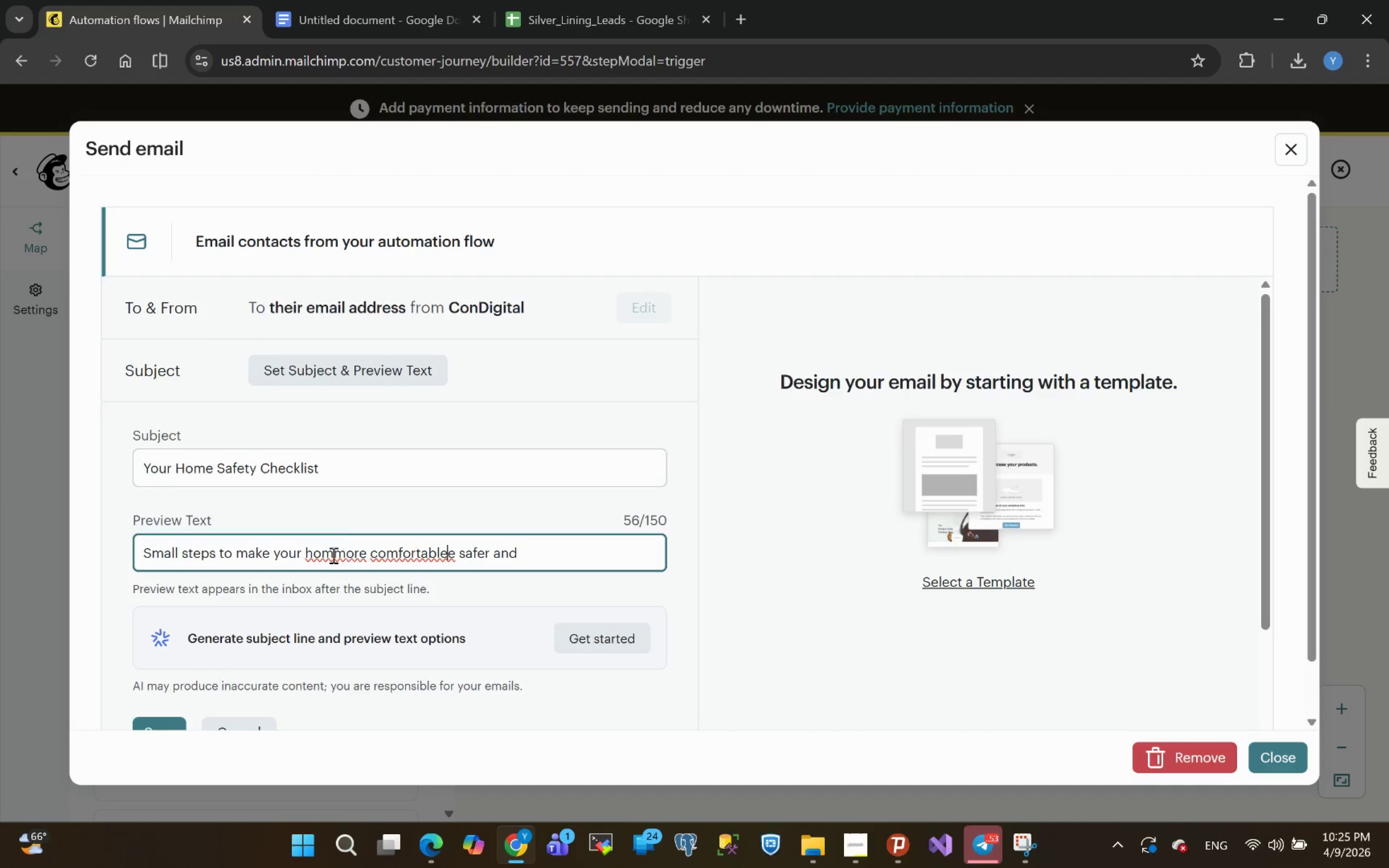 
left_click_drag(start_coordinate=[304, 552], to_coordinate=[547, 550])
 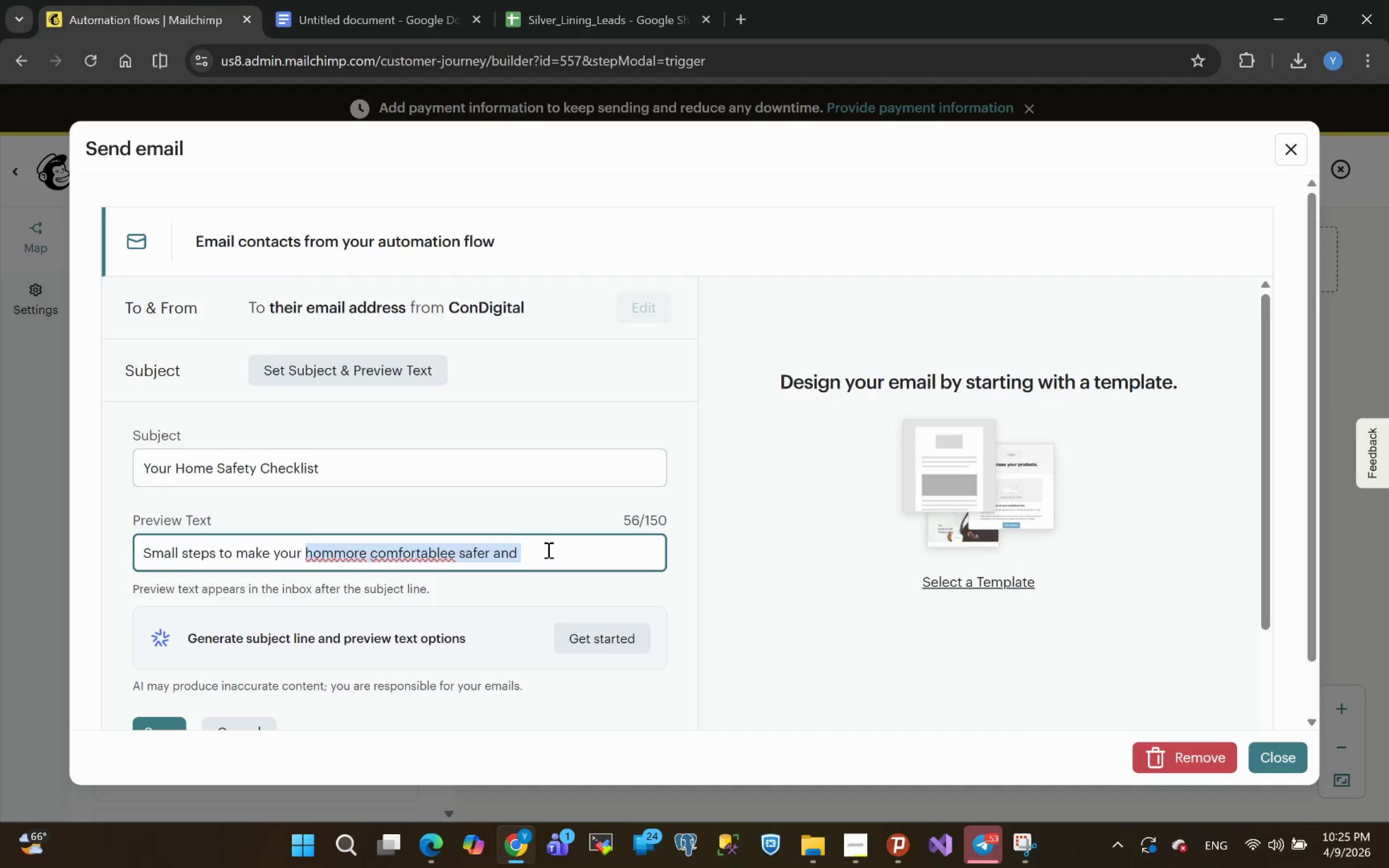 
type(home safer and more comfortable)
 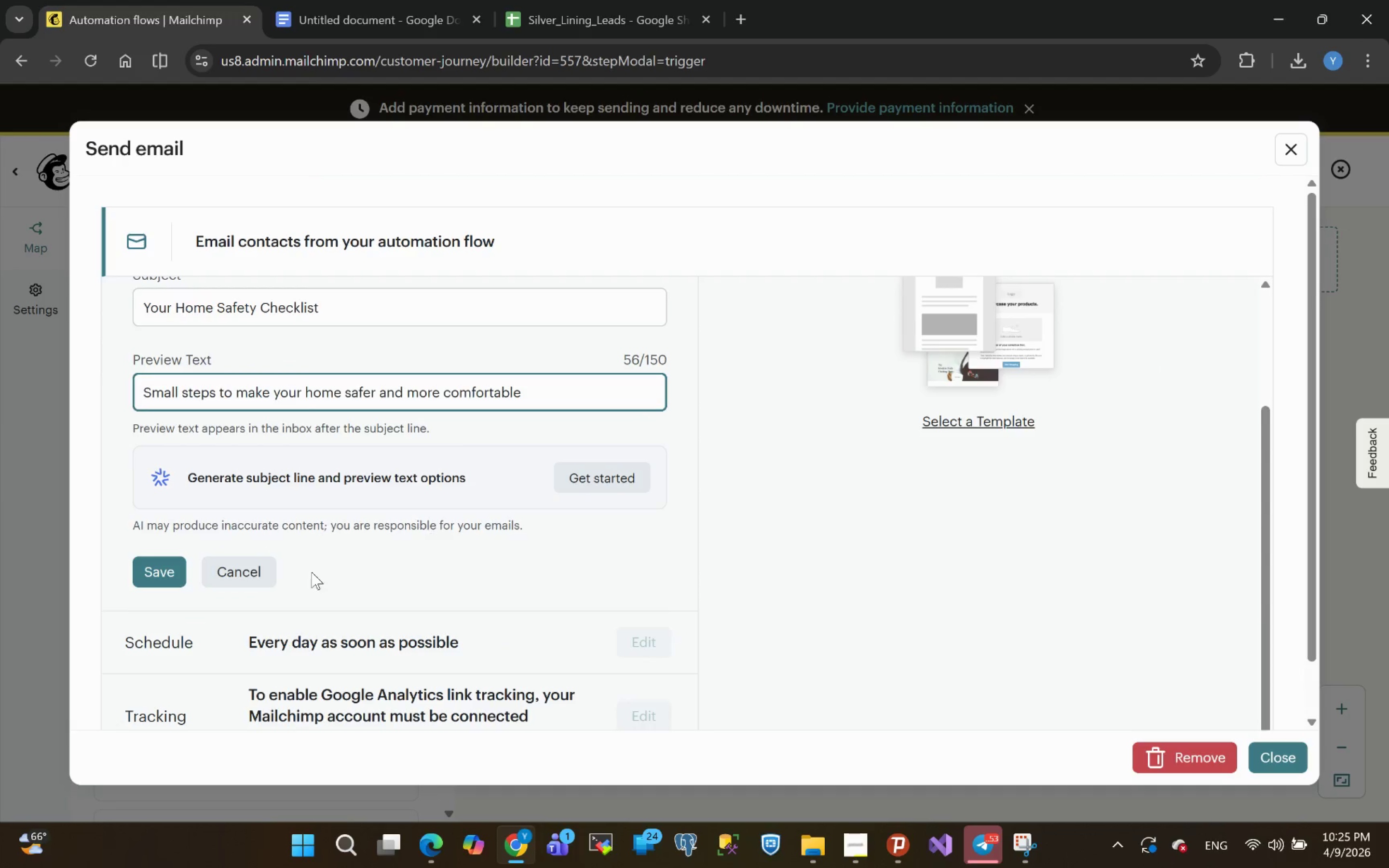 
left_click([172, 580])
 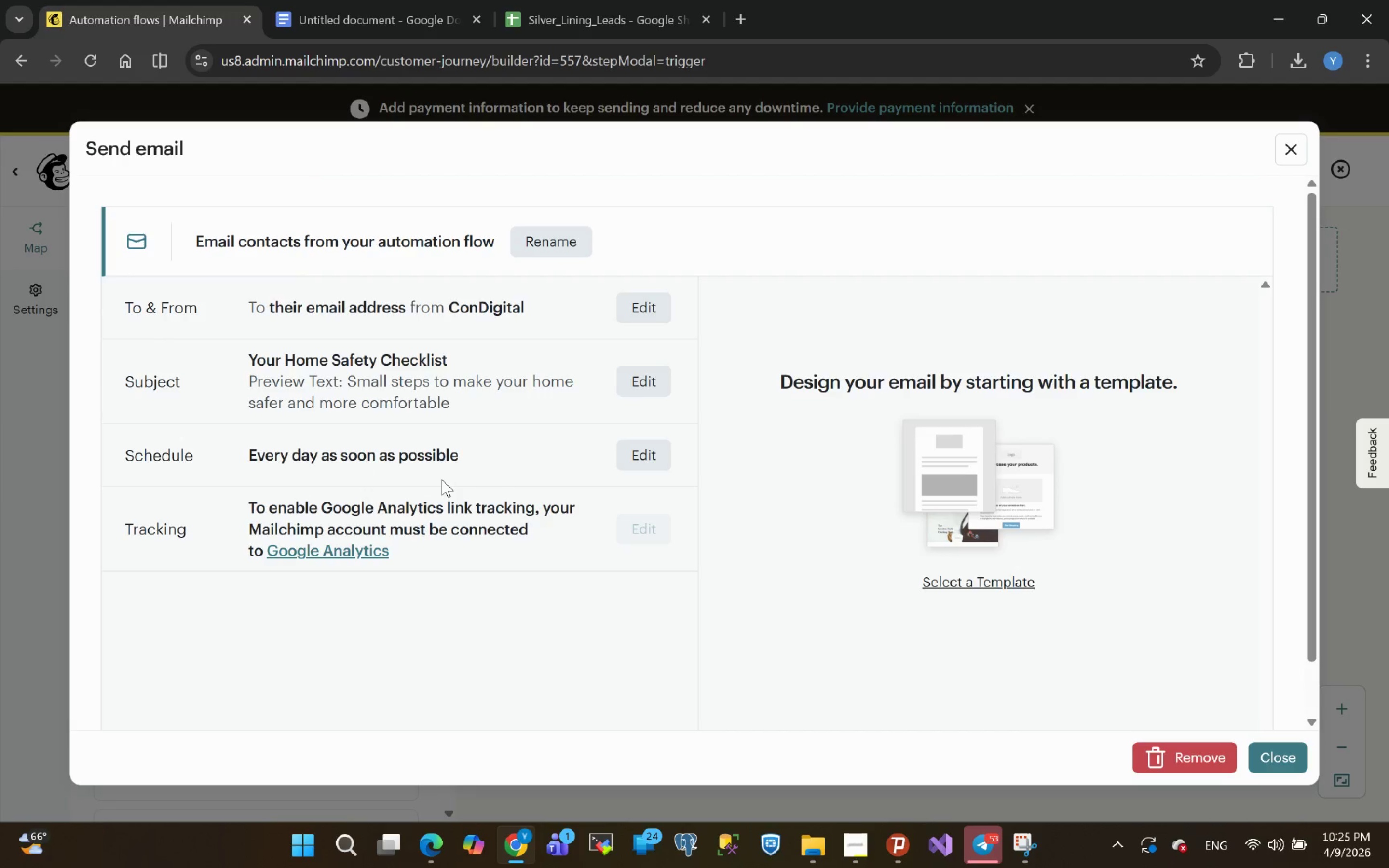 
wait(21.08)
 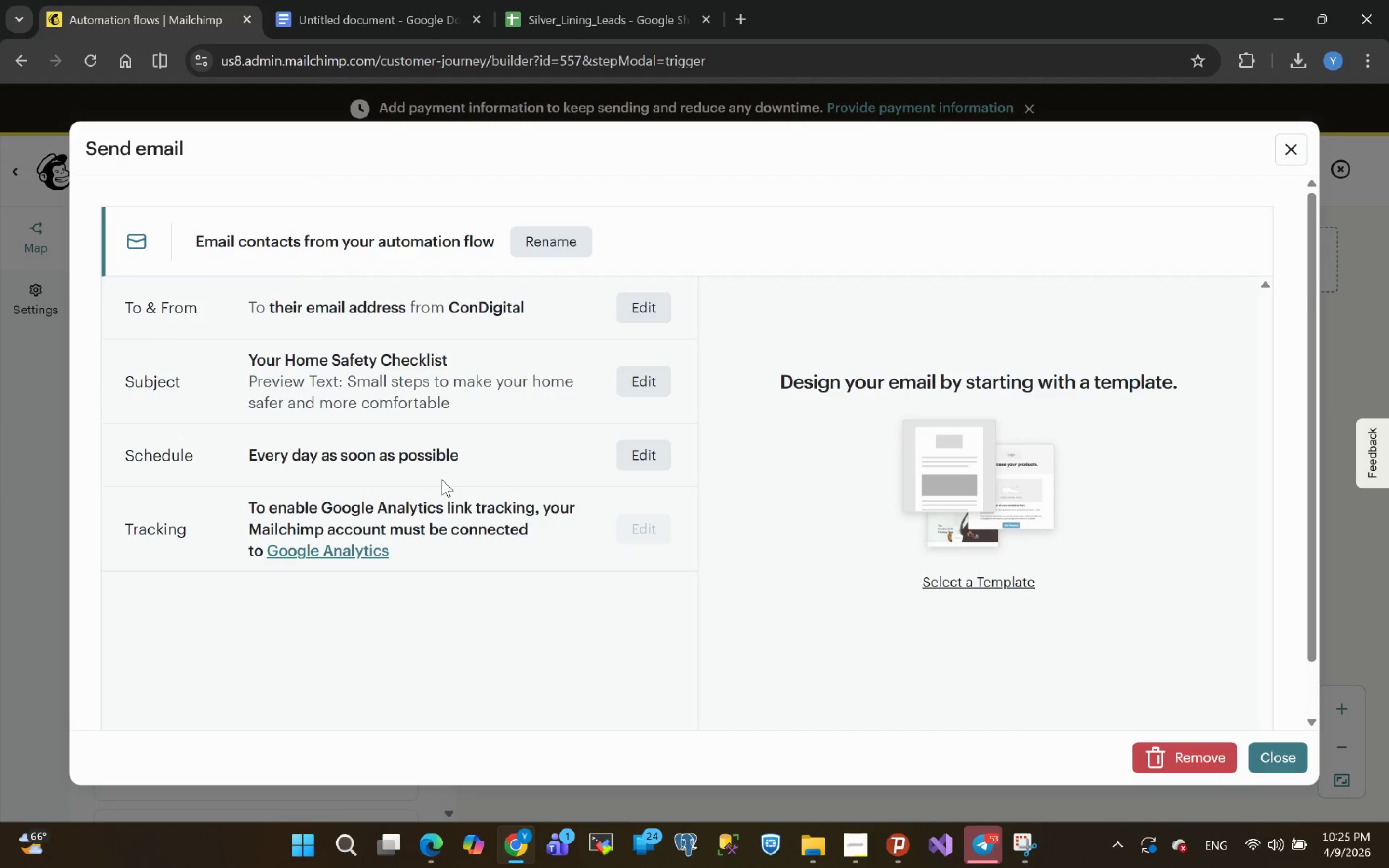 
left_click([971, 525])
 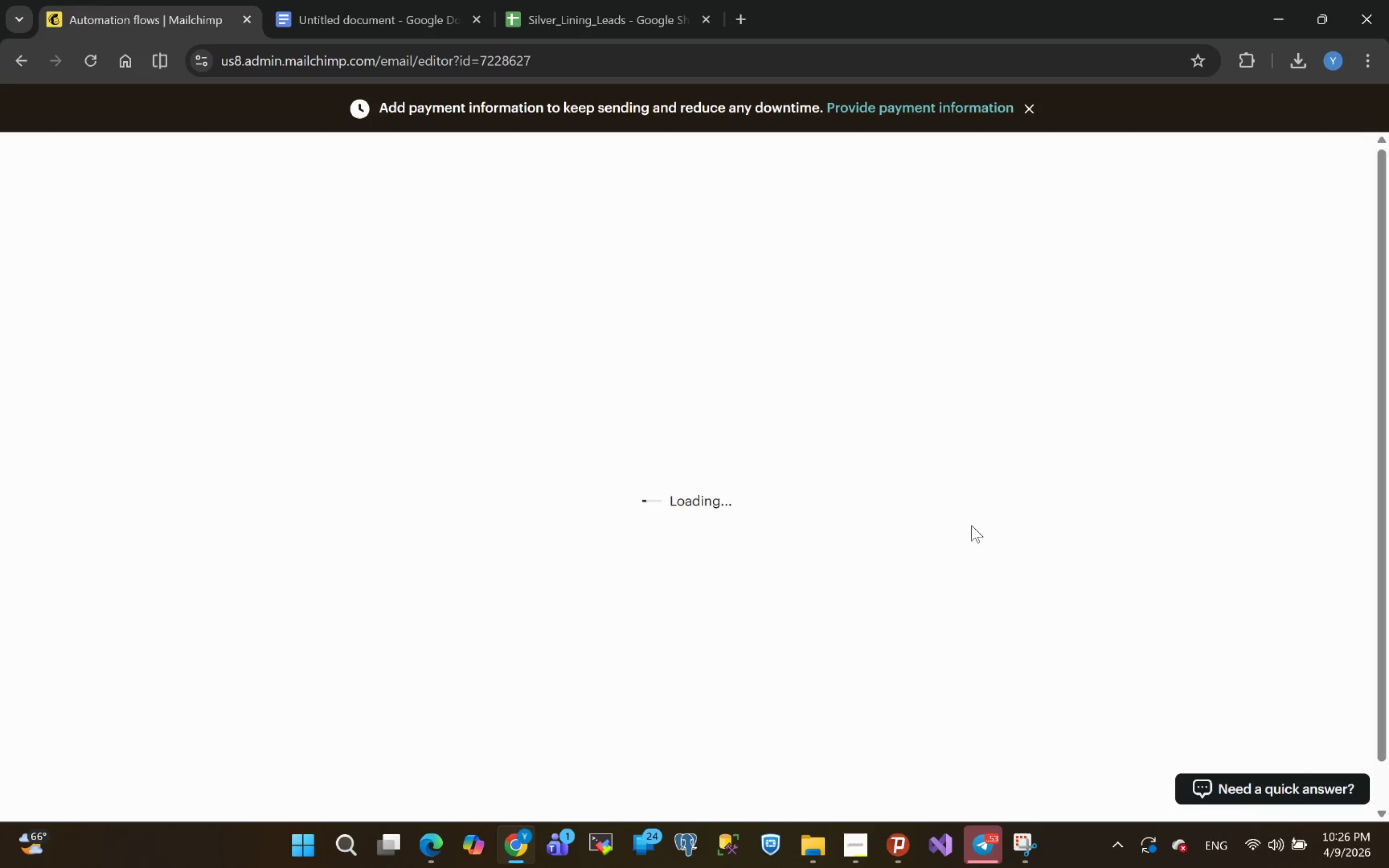 
mouse_move([927, 535])
 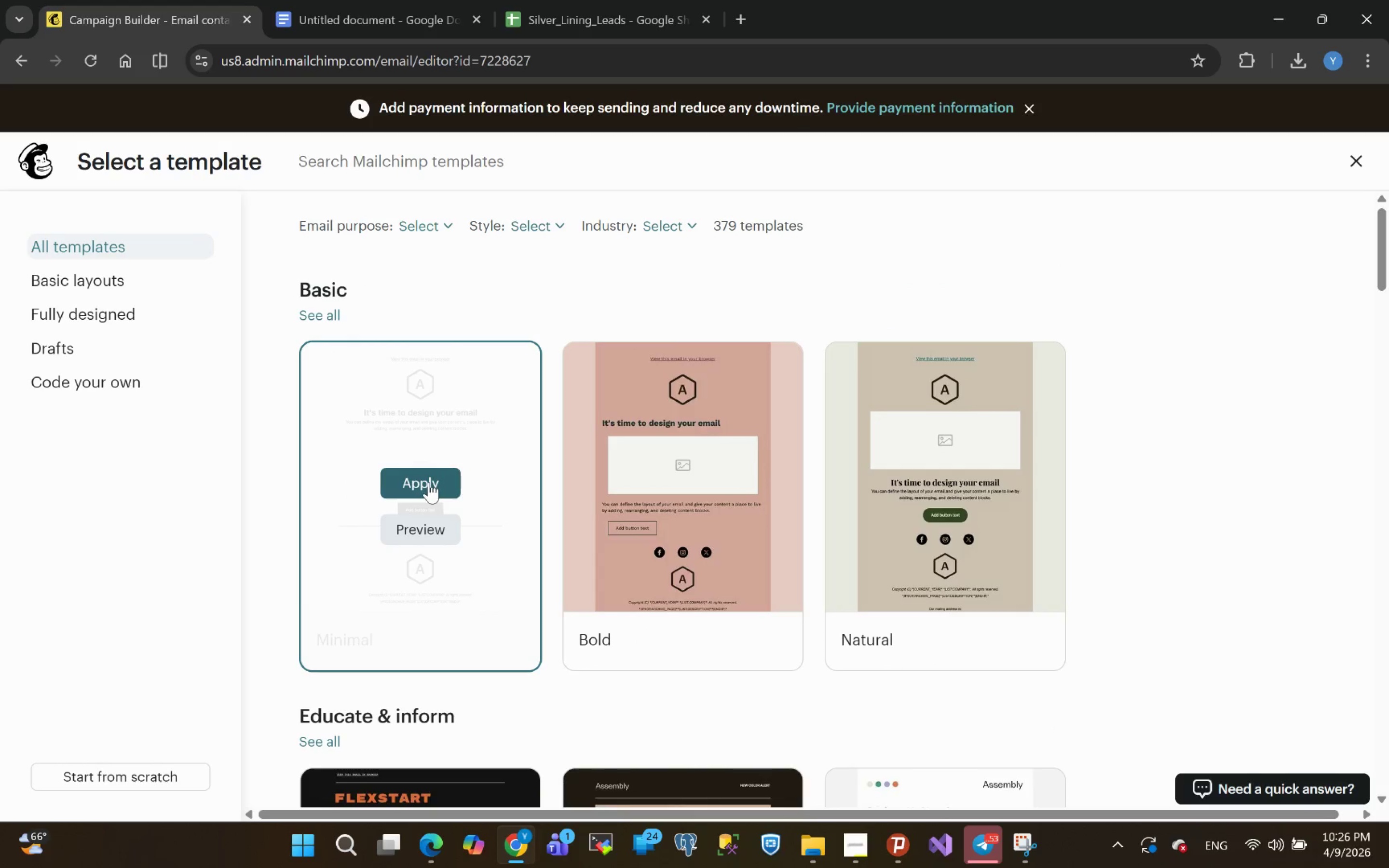 
wait(7.59)
 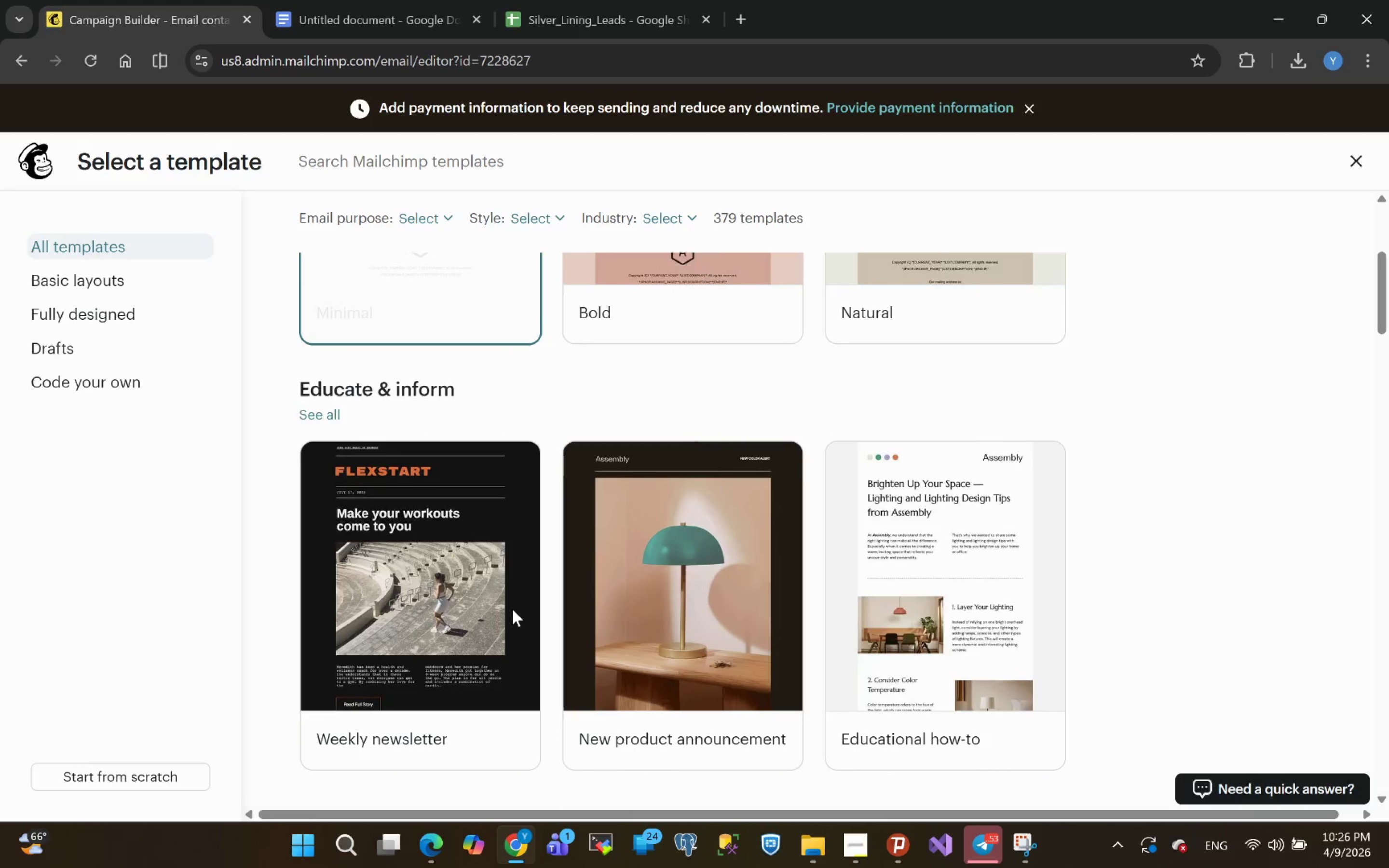 
left_click([415, 488])
 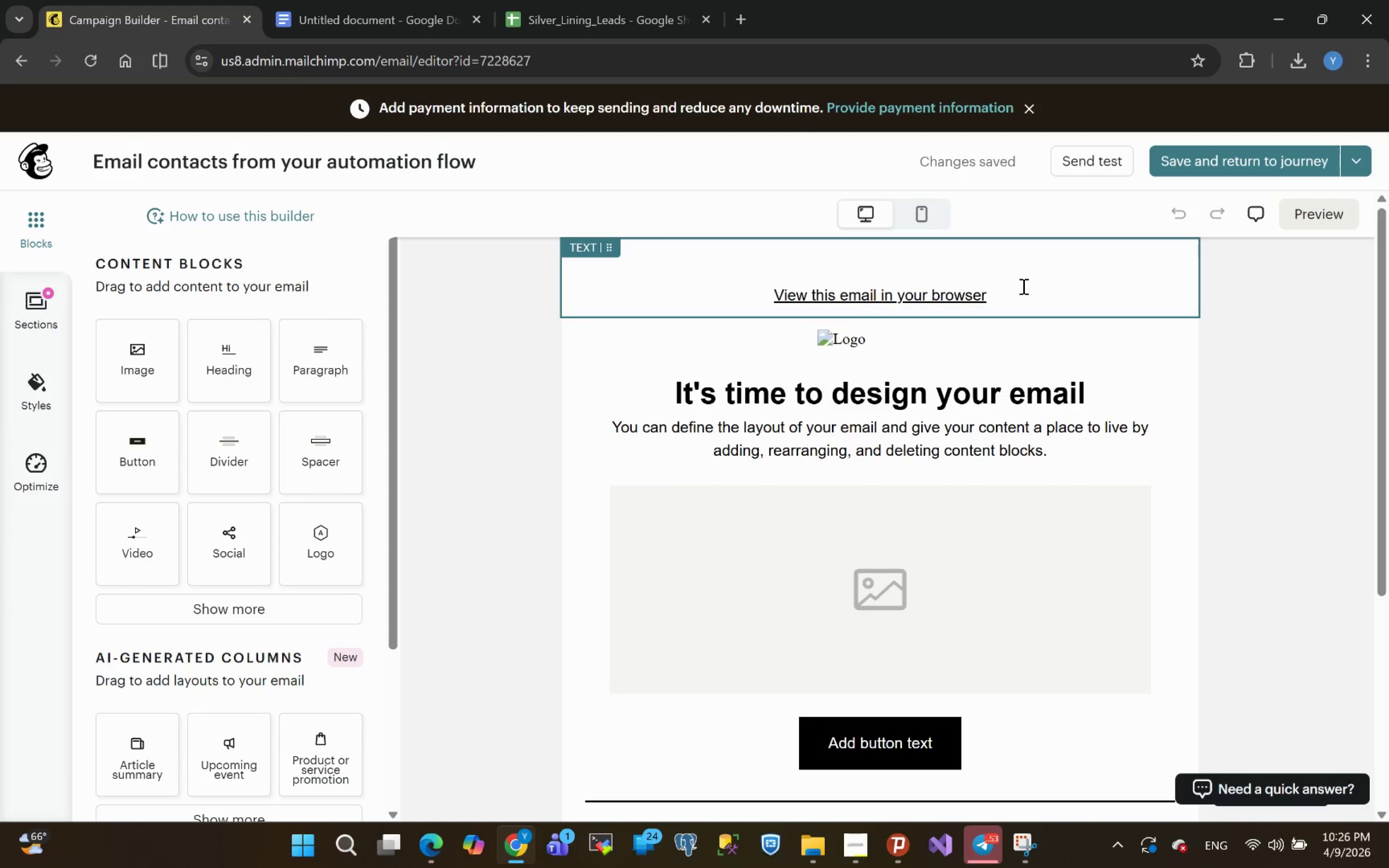 
wait(17.69)
 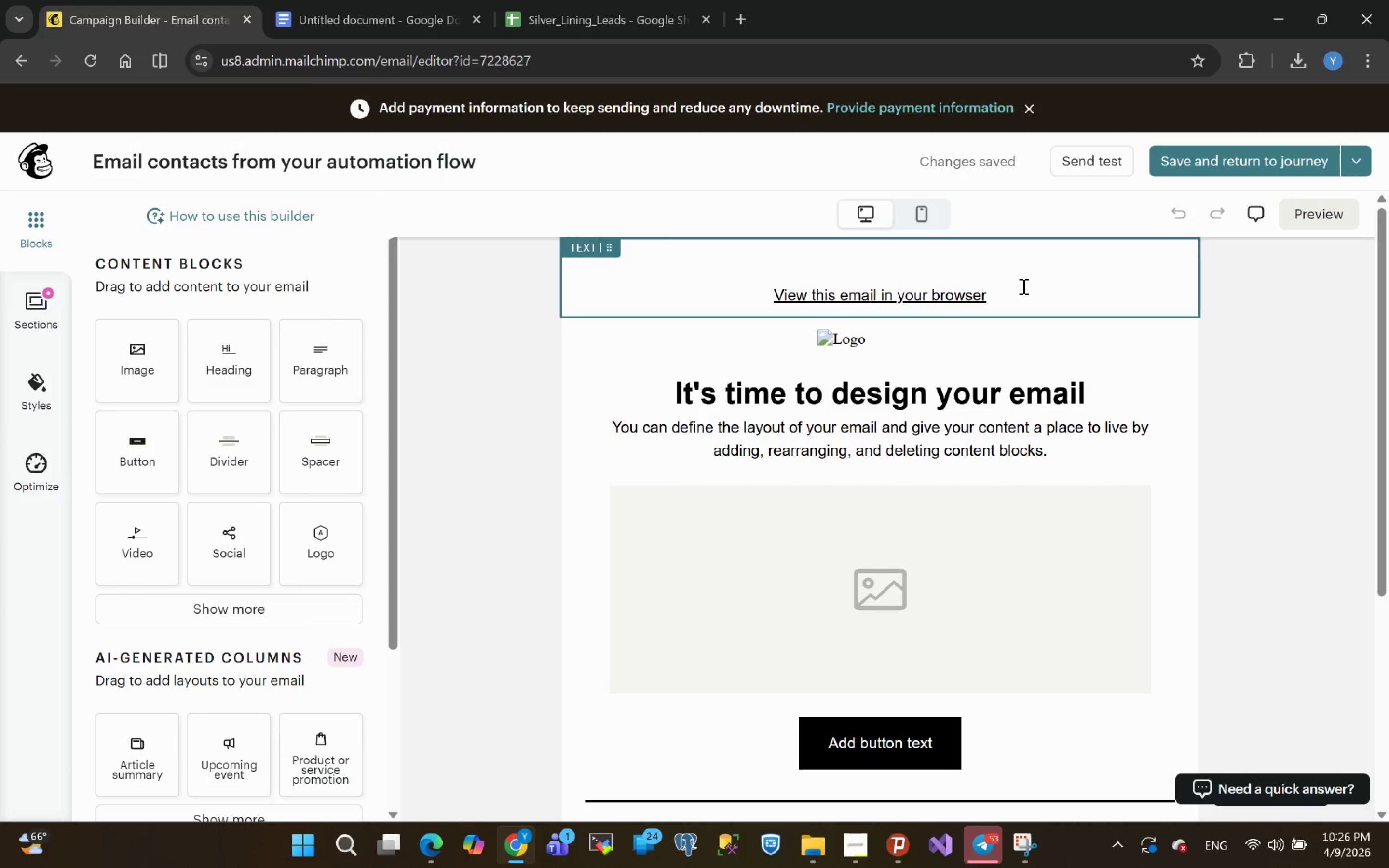 
left_click([1057, 273])
 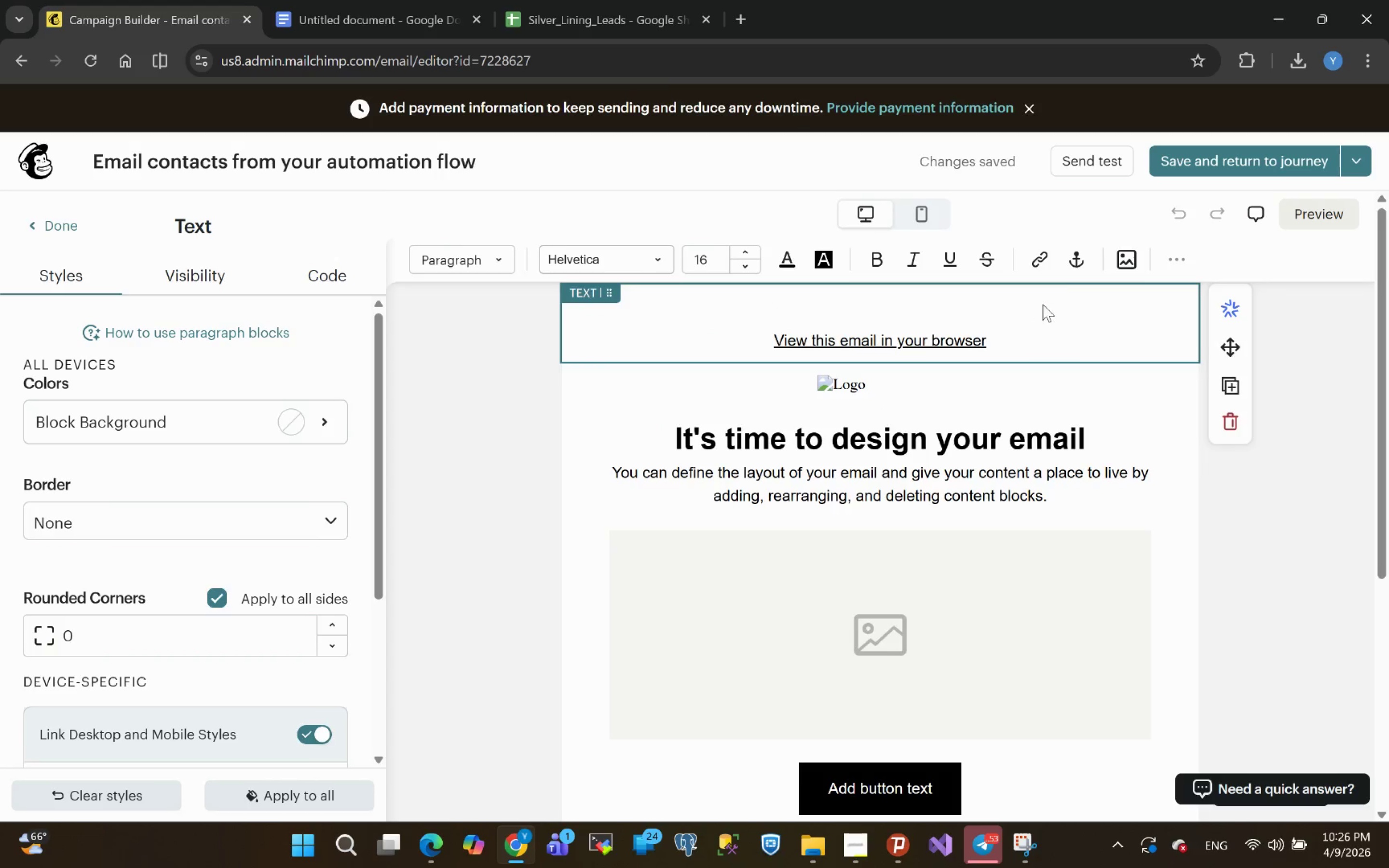 
left_click_drag(start_coordinate=[1022, 313], to_coordinate=[753, 324])
 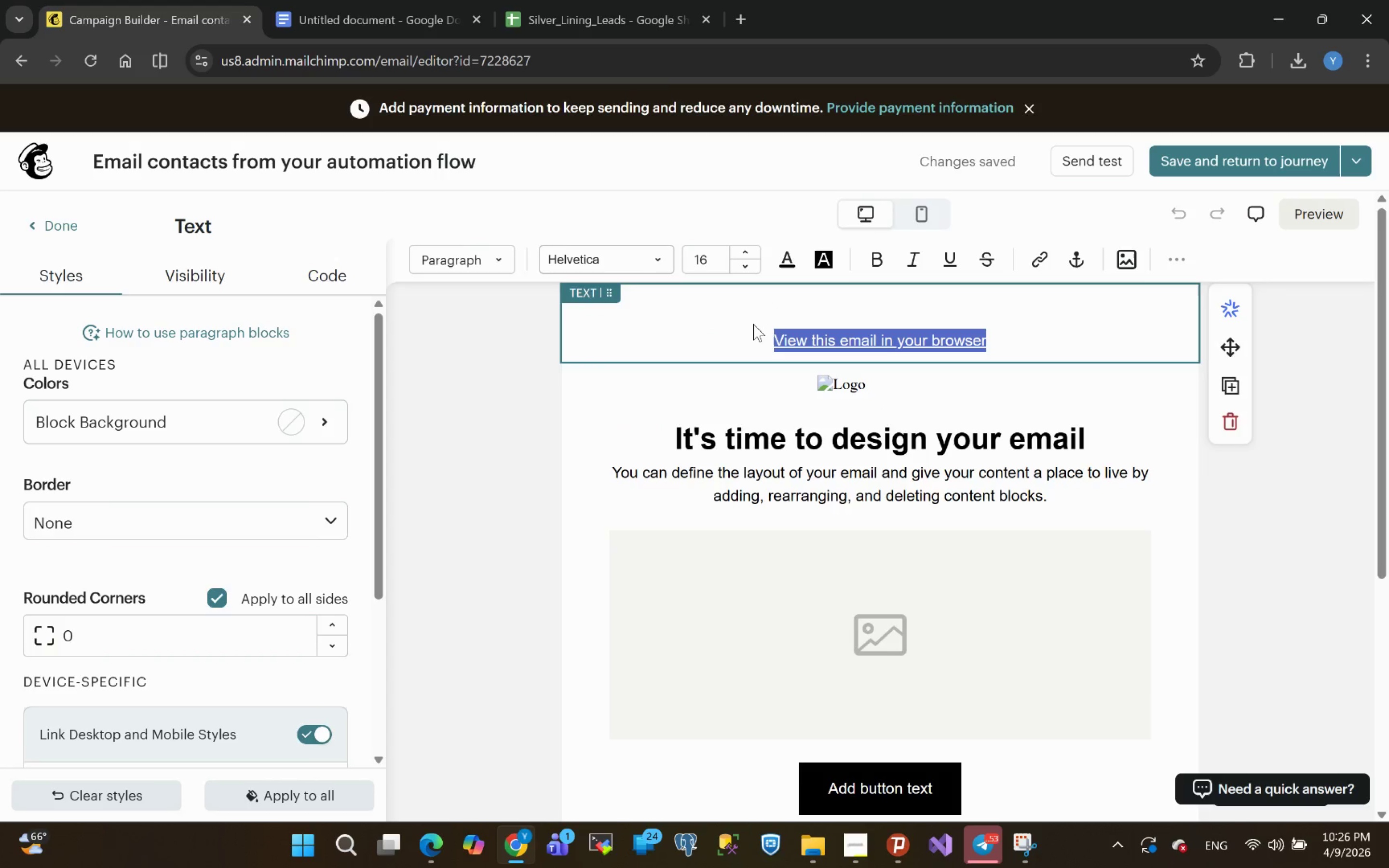 
type(Your Home SAfe)
 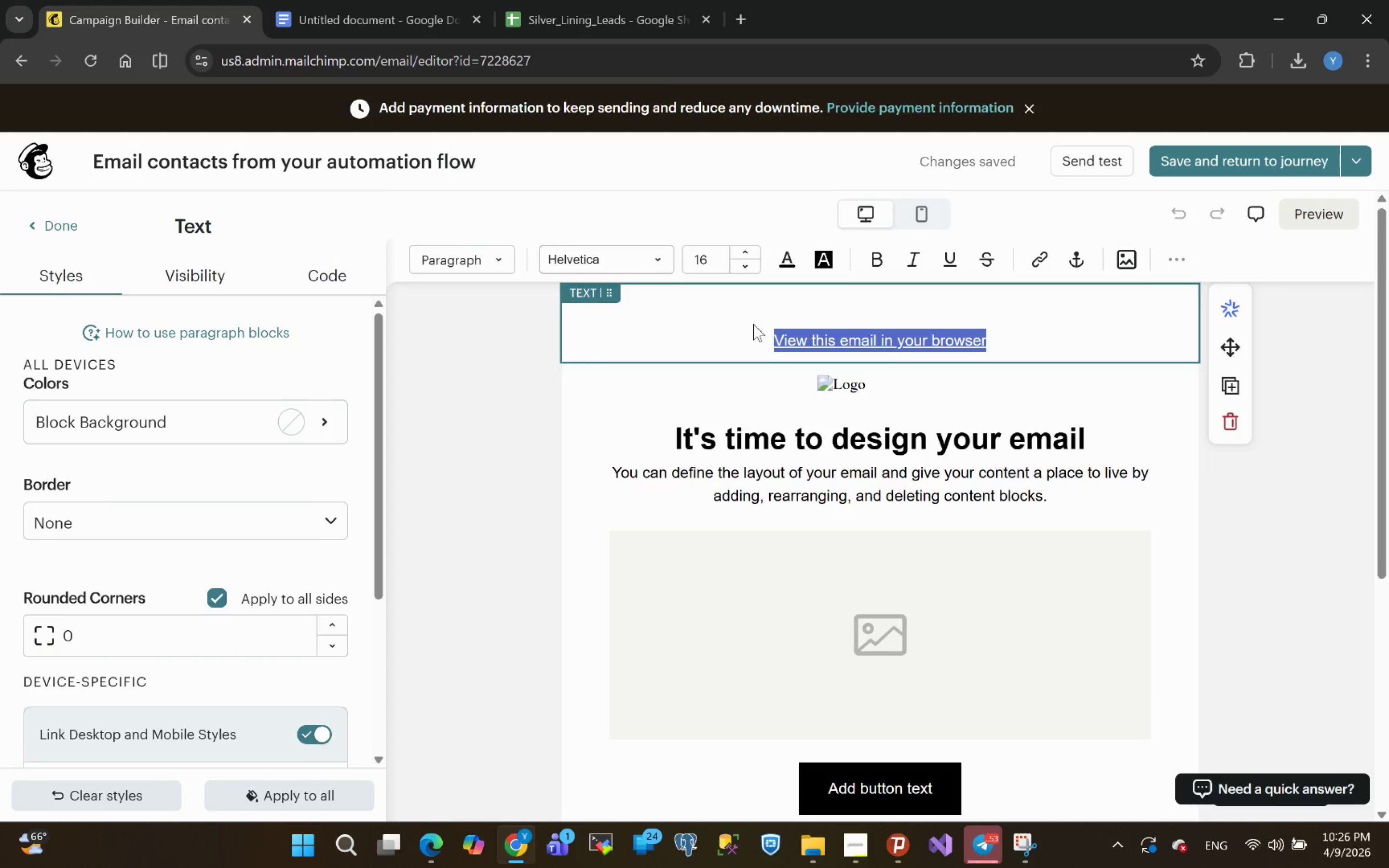 
key(Backspace)
 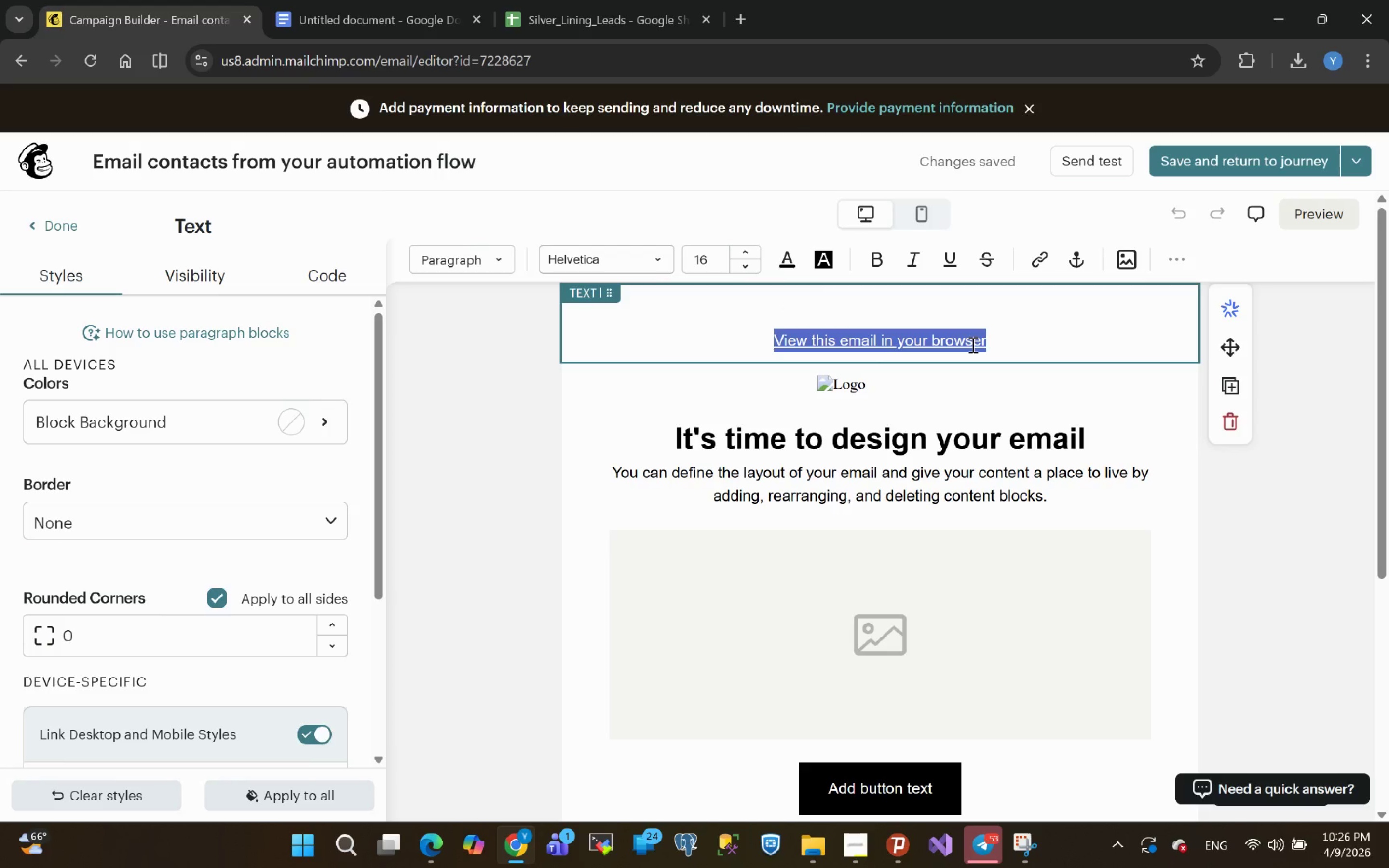 
double_click([972, 344])
 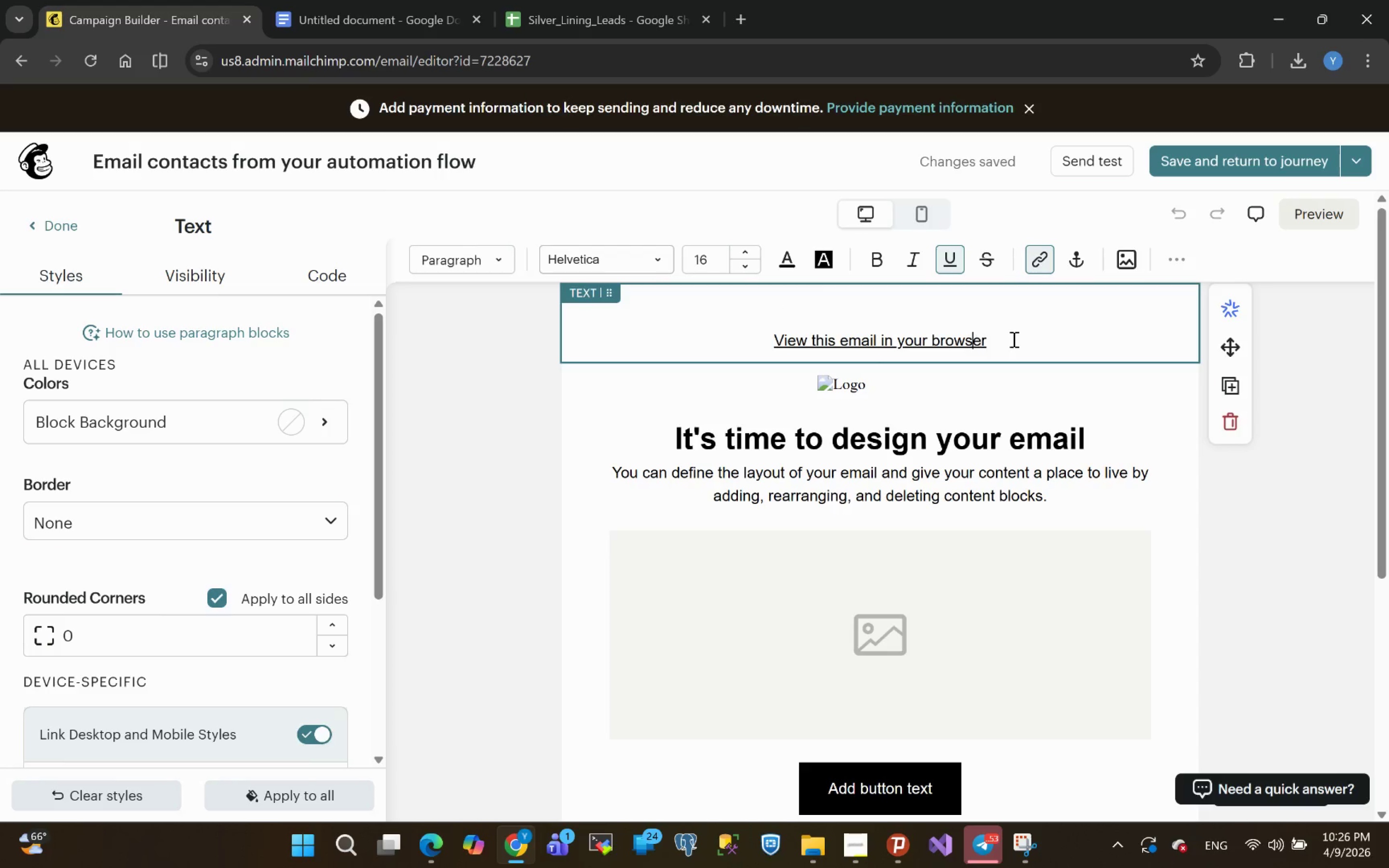 
left_click_drag(start_coordinate=[1013, 339], to_coordinate=[531, 347])
 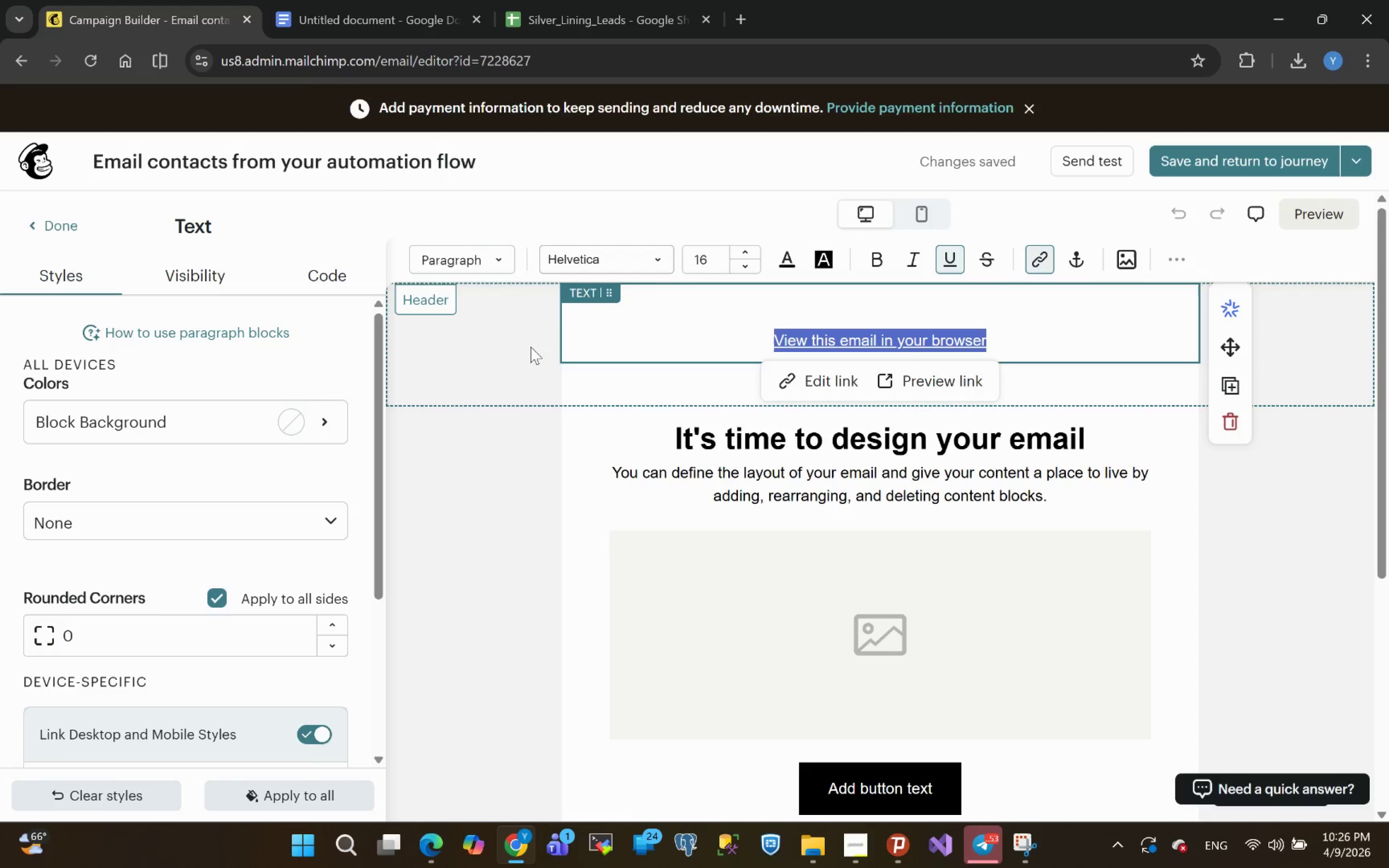 
type(Your Home Safety )
 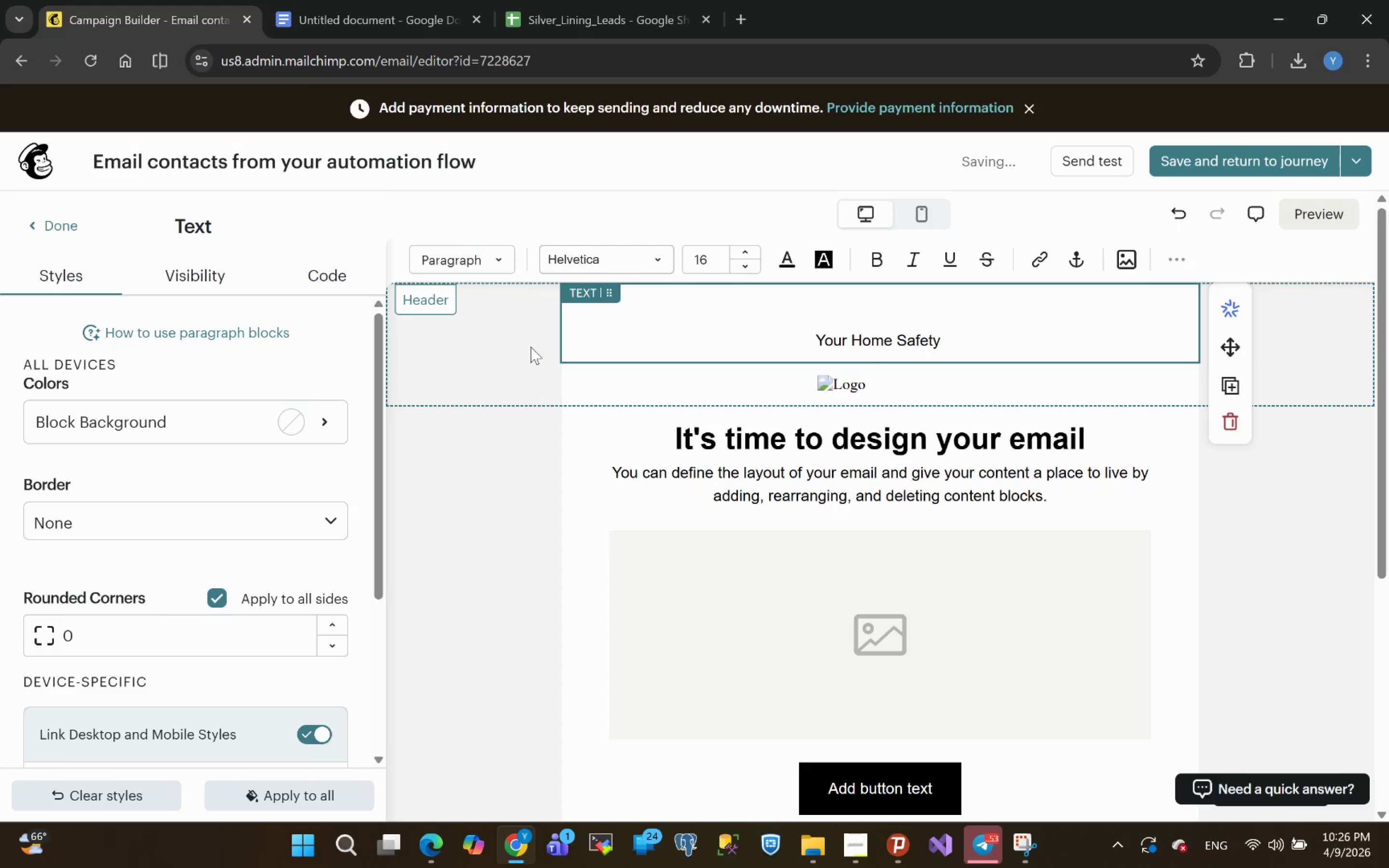 
wait(7.42)
 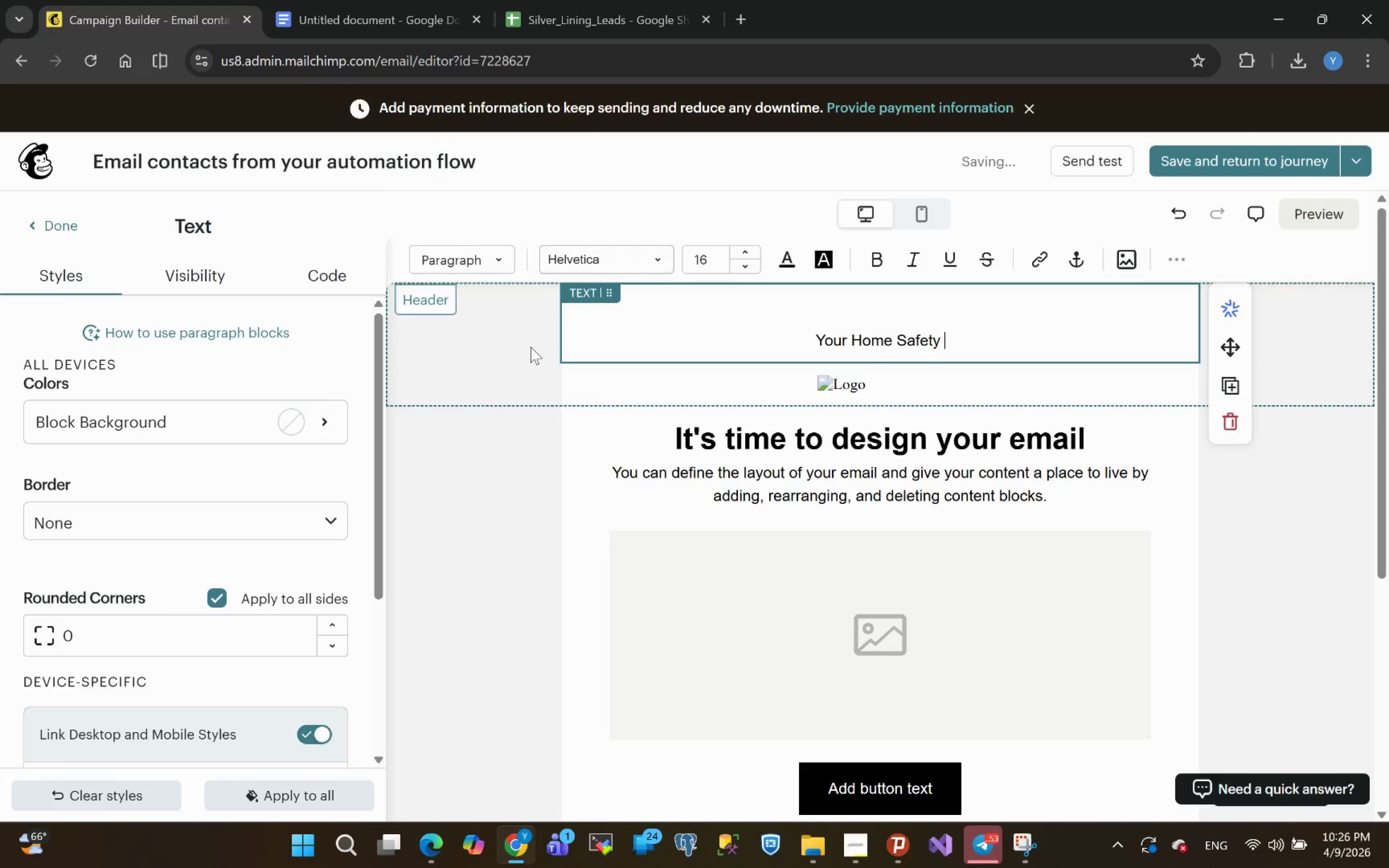 
type(Checklist)
 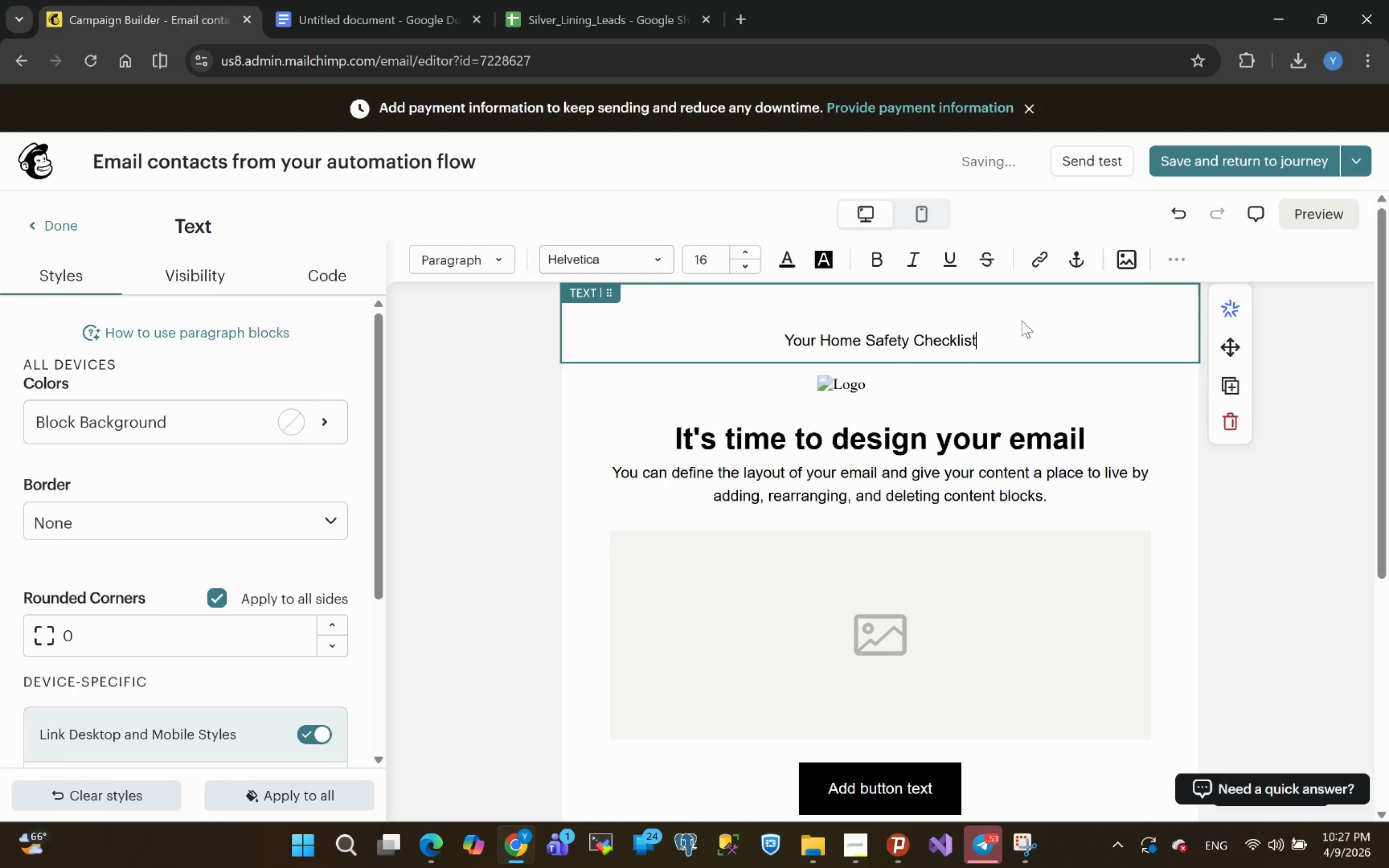 
left_click_drag(start_coordinate=[984, 334], to_coordinate=[689, 364])
 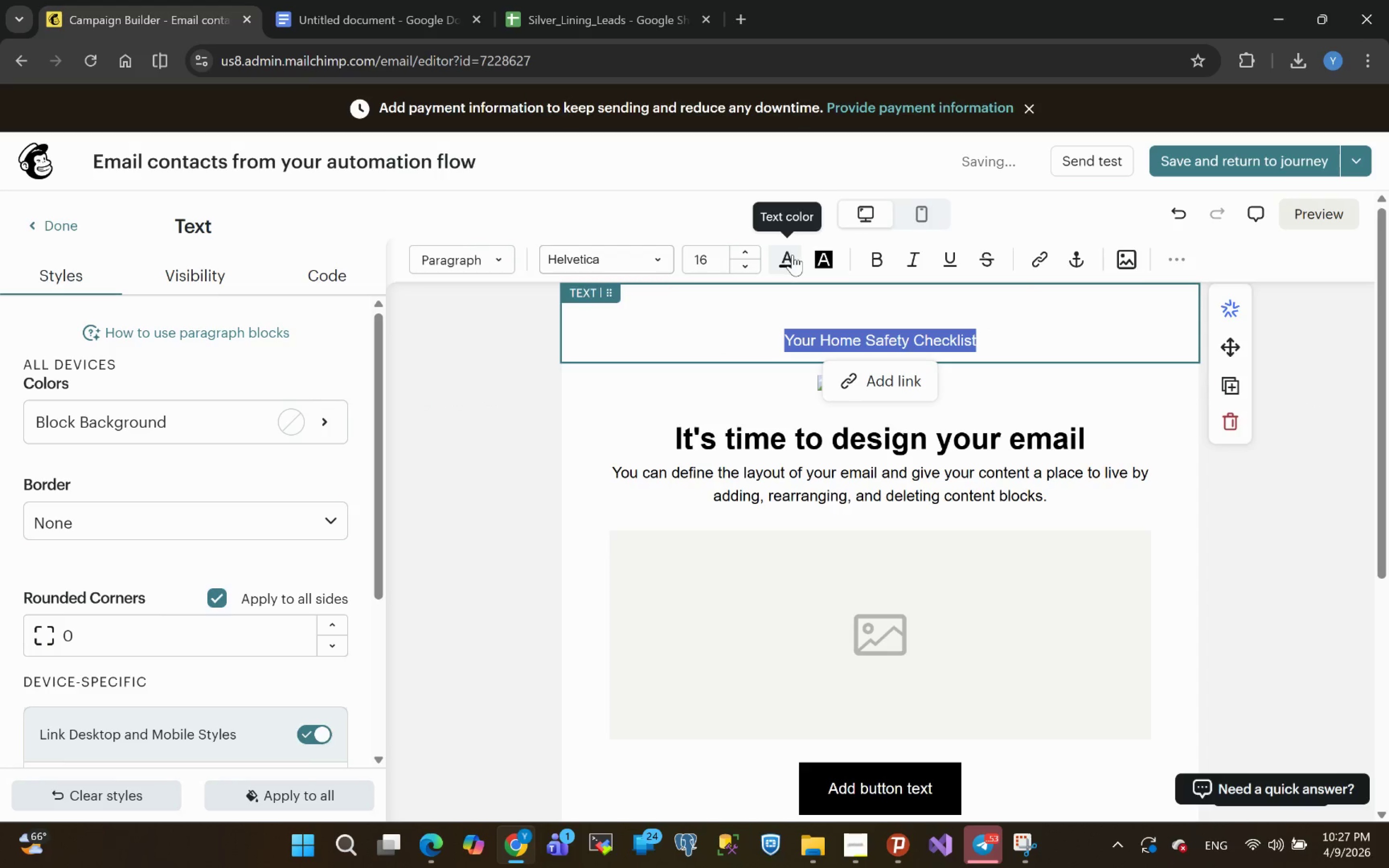 
left_click([791, 259])
 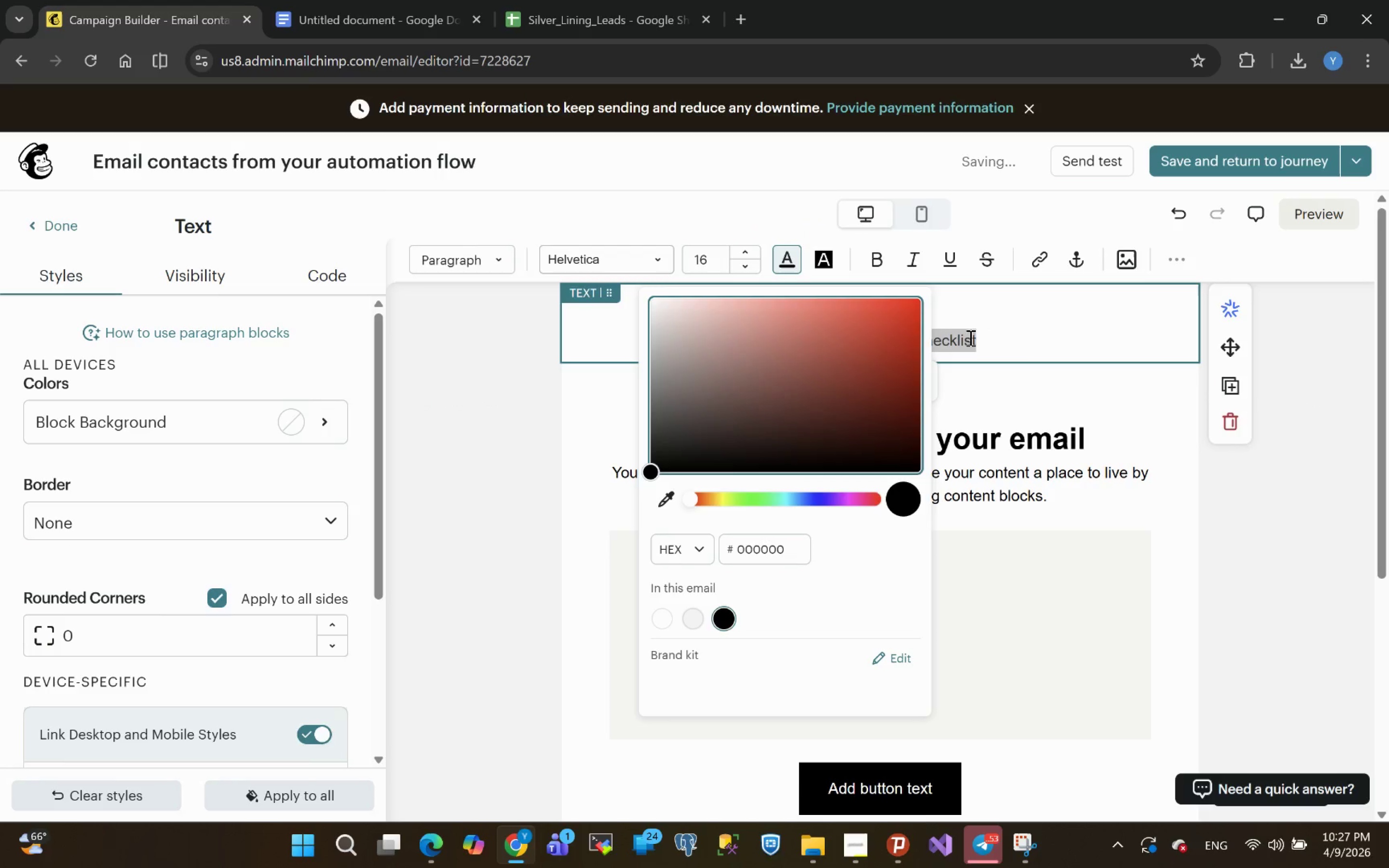 
left_click([1011, 339])
 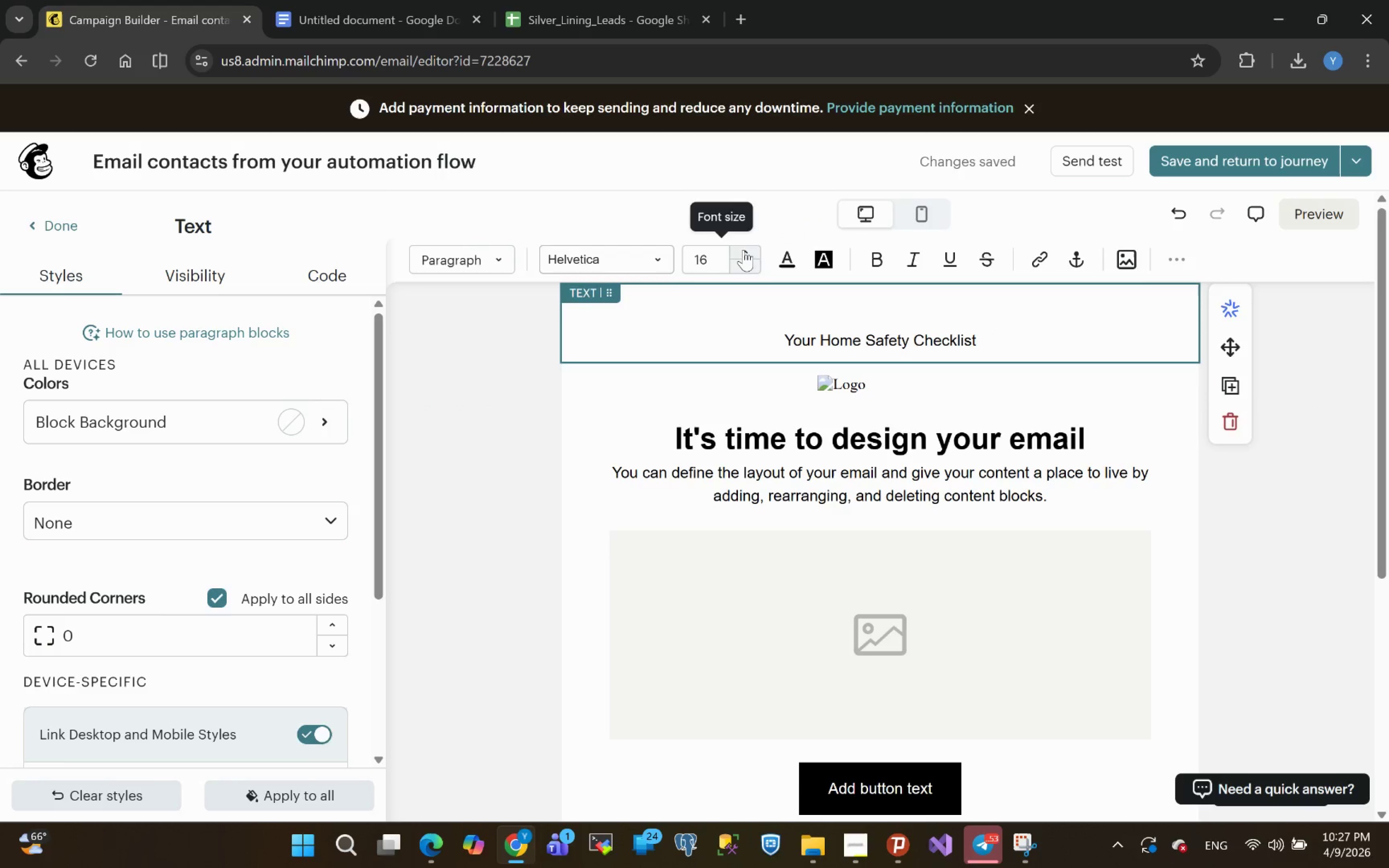 
double_click([746, 250])
 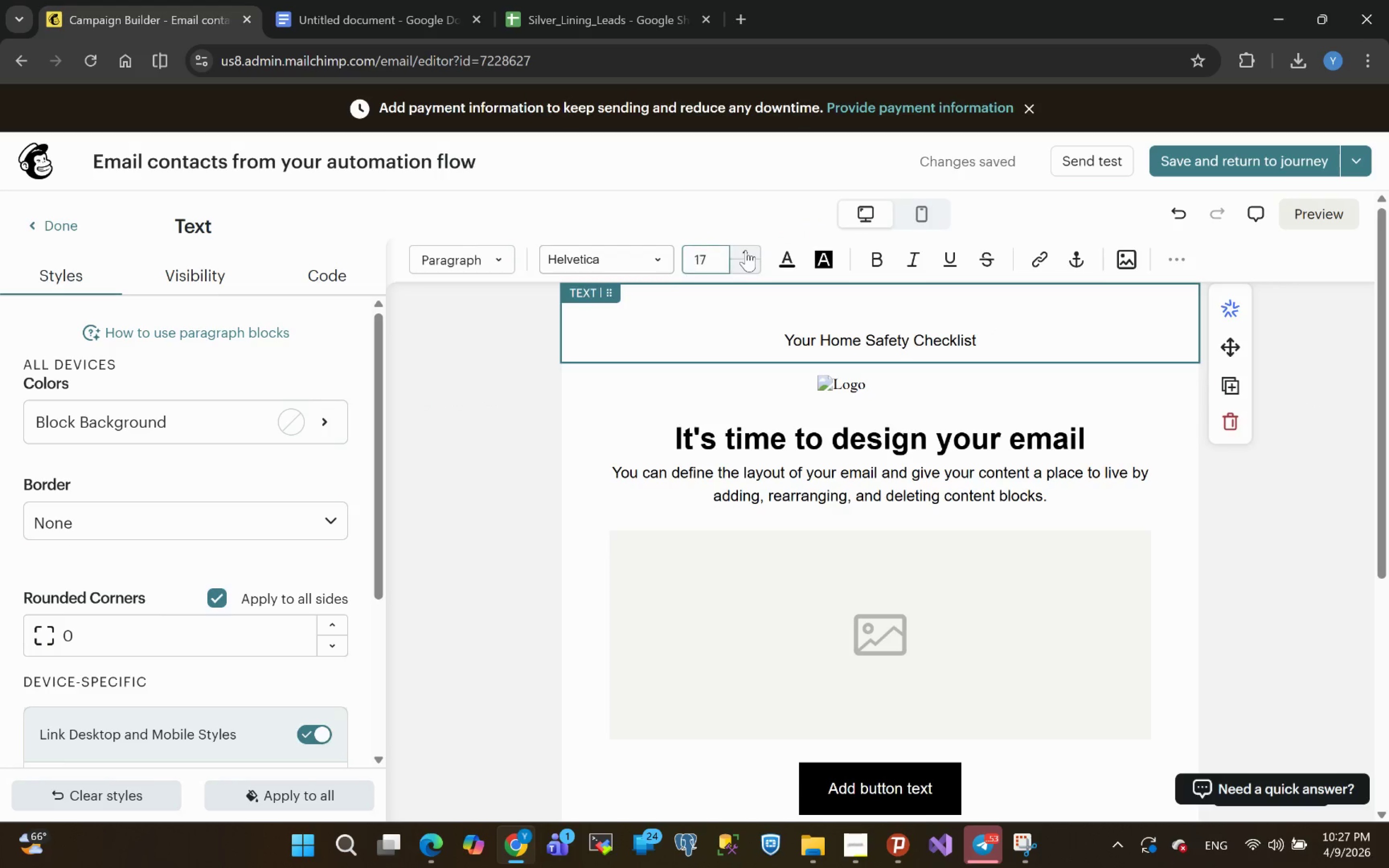 
triple_click([746, 250])
 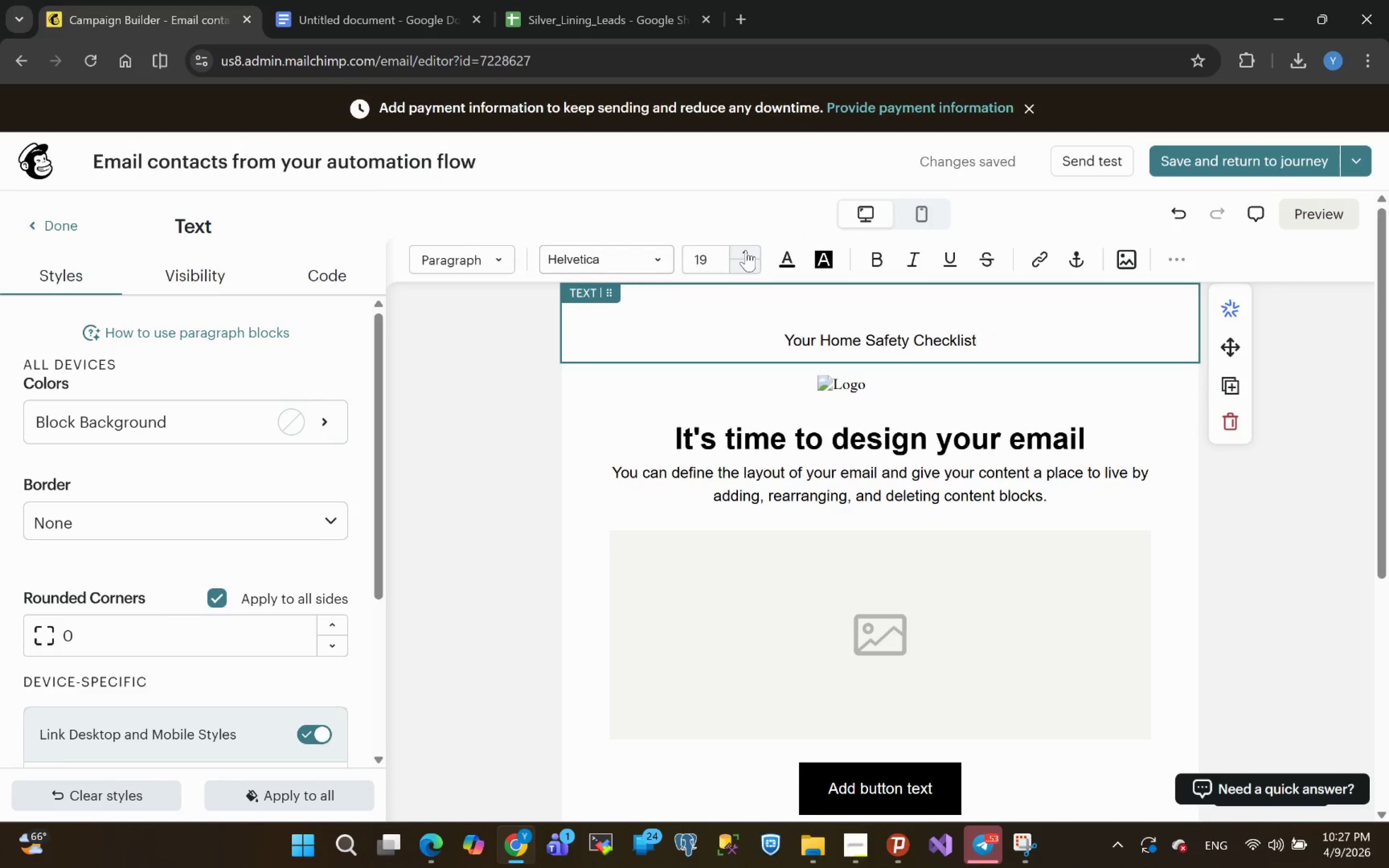 
double_click([746, 250])
 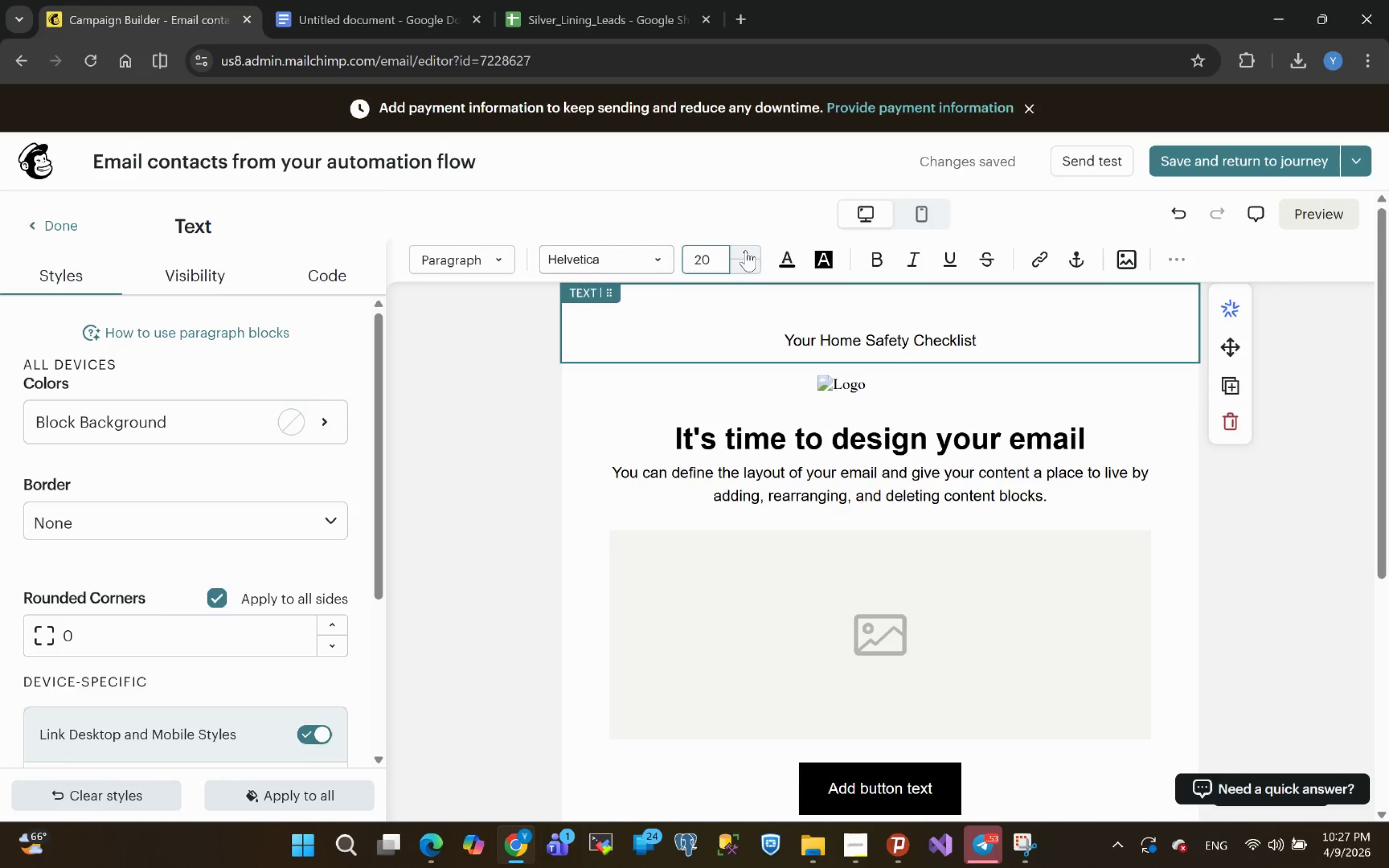 
triple_click([746, 250])
 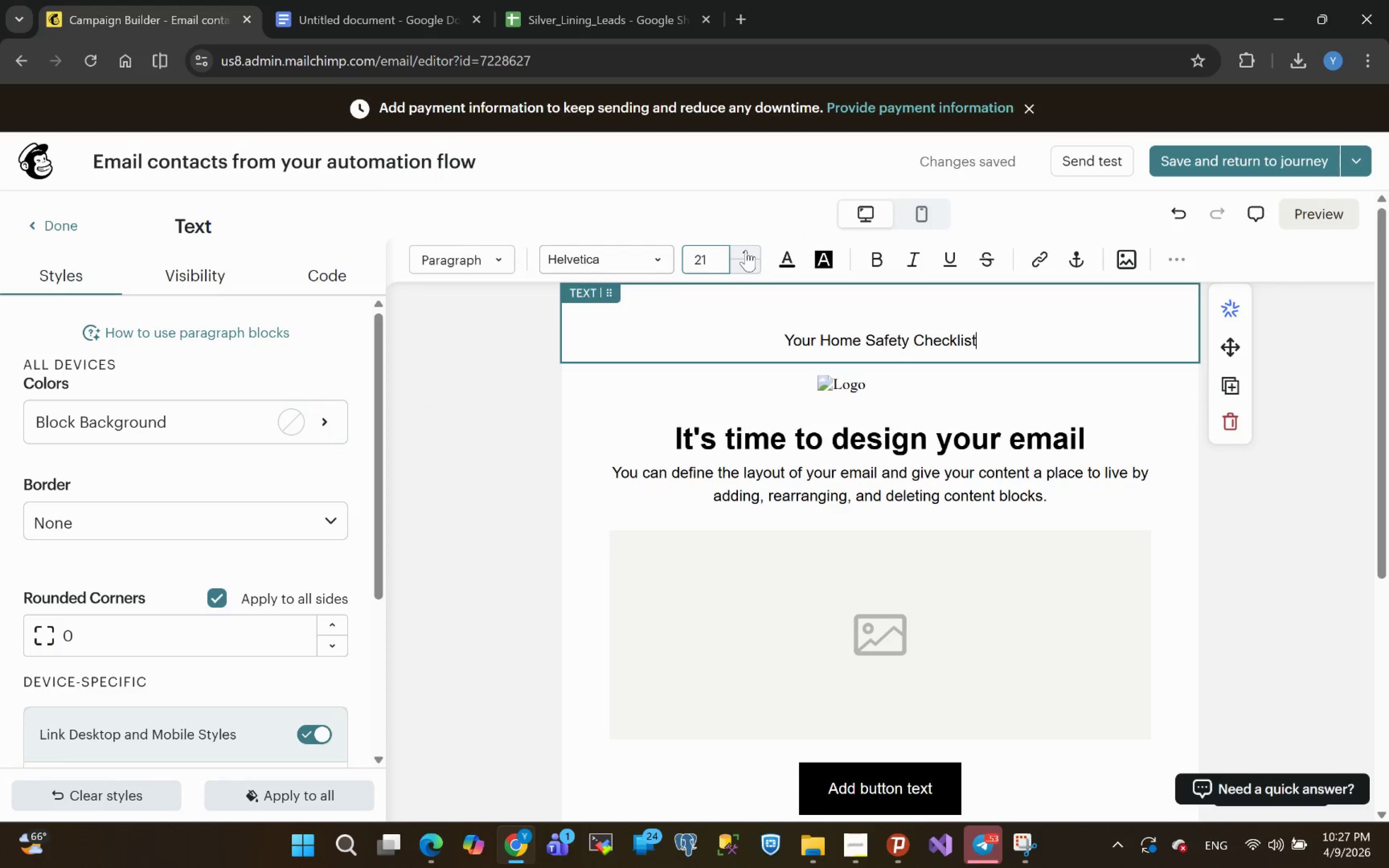 
triple_click([746, 250])
 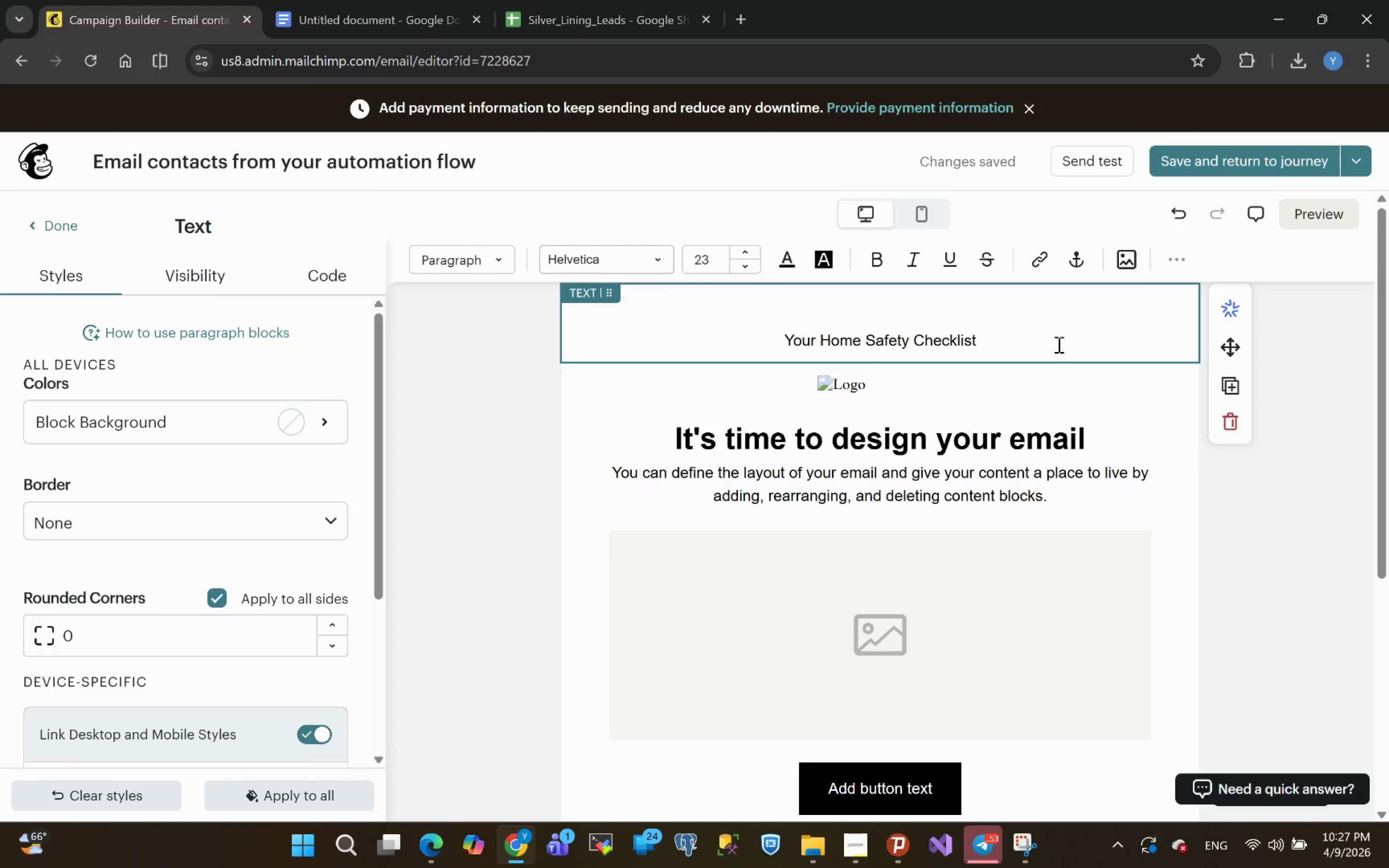 
left_click_drag(start_coordinate=[990, 339], to_coordinate=[712, 344])
 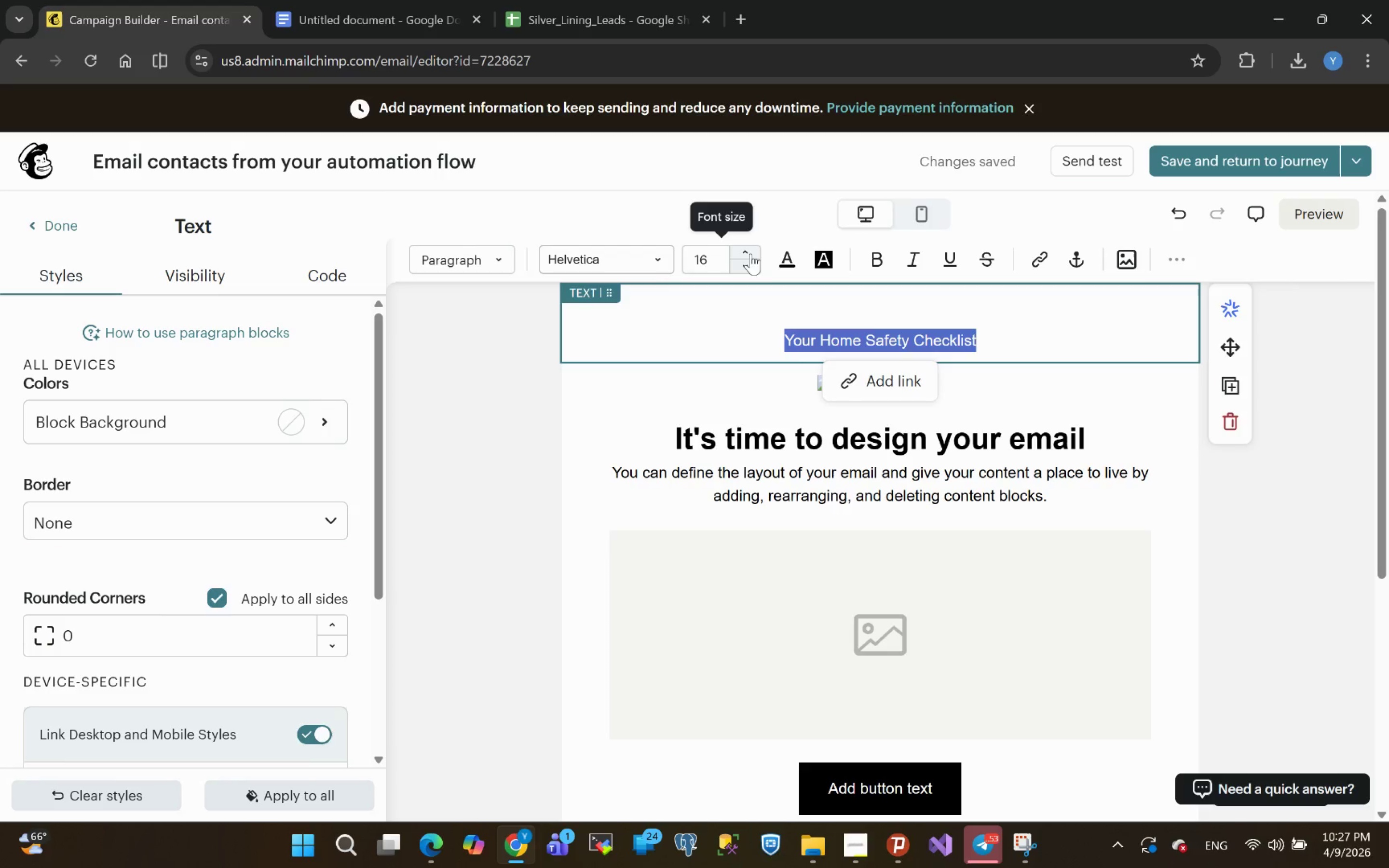 
double_click([747, 253])
 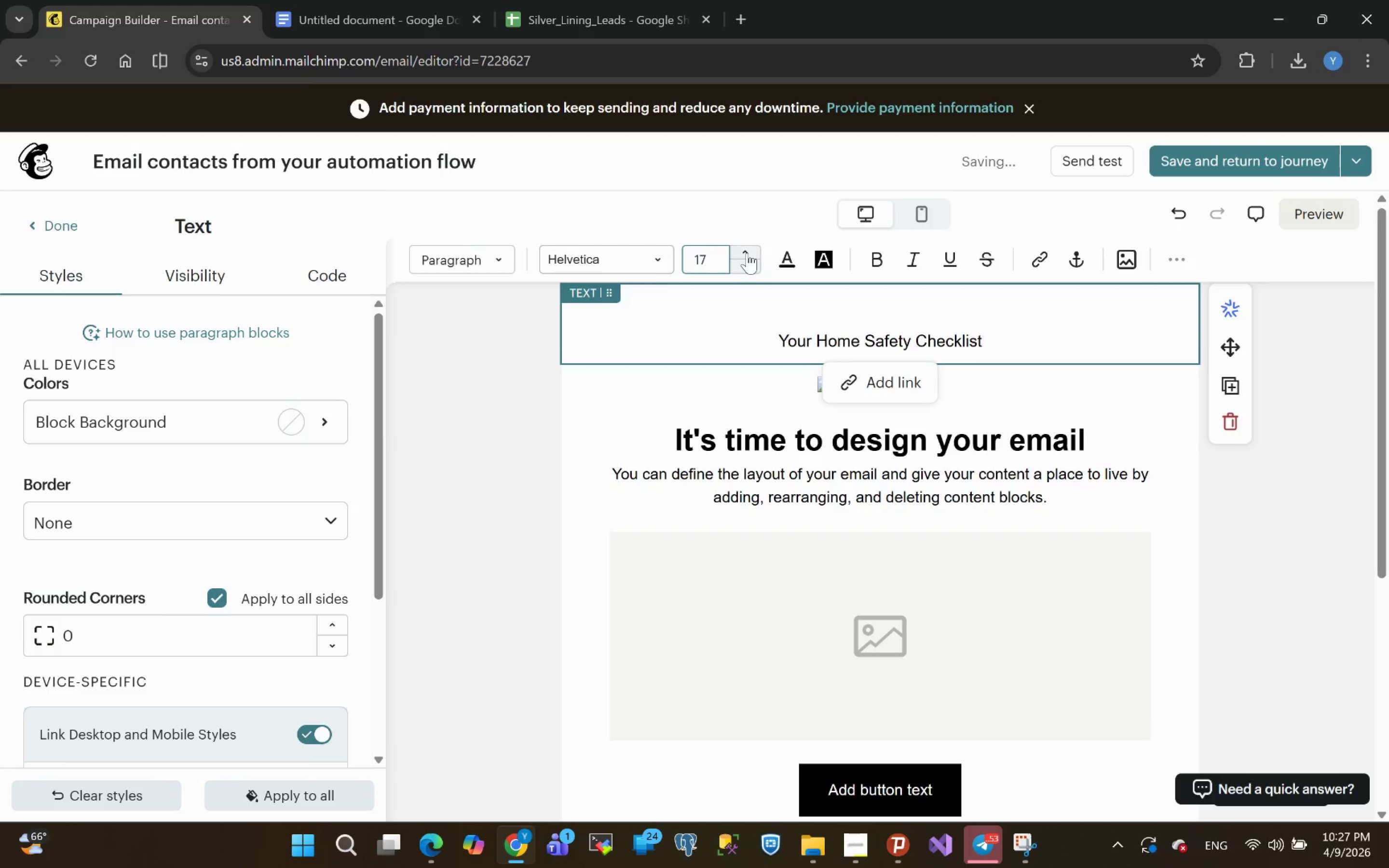 
triple_click([747, 253])
 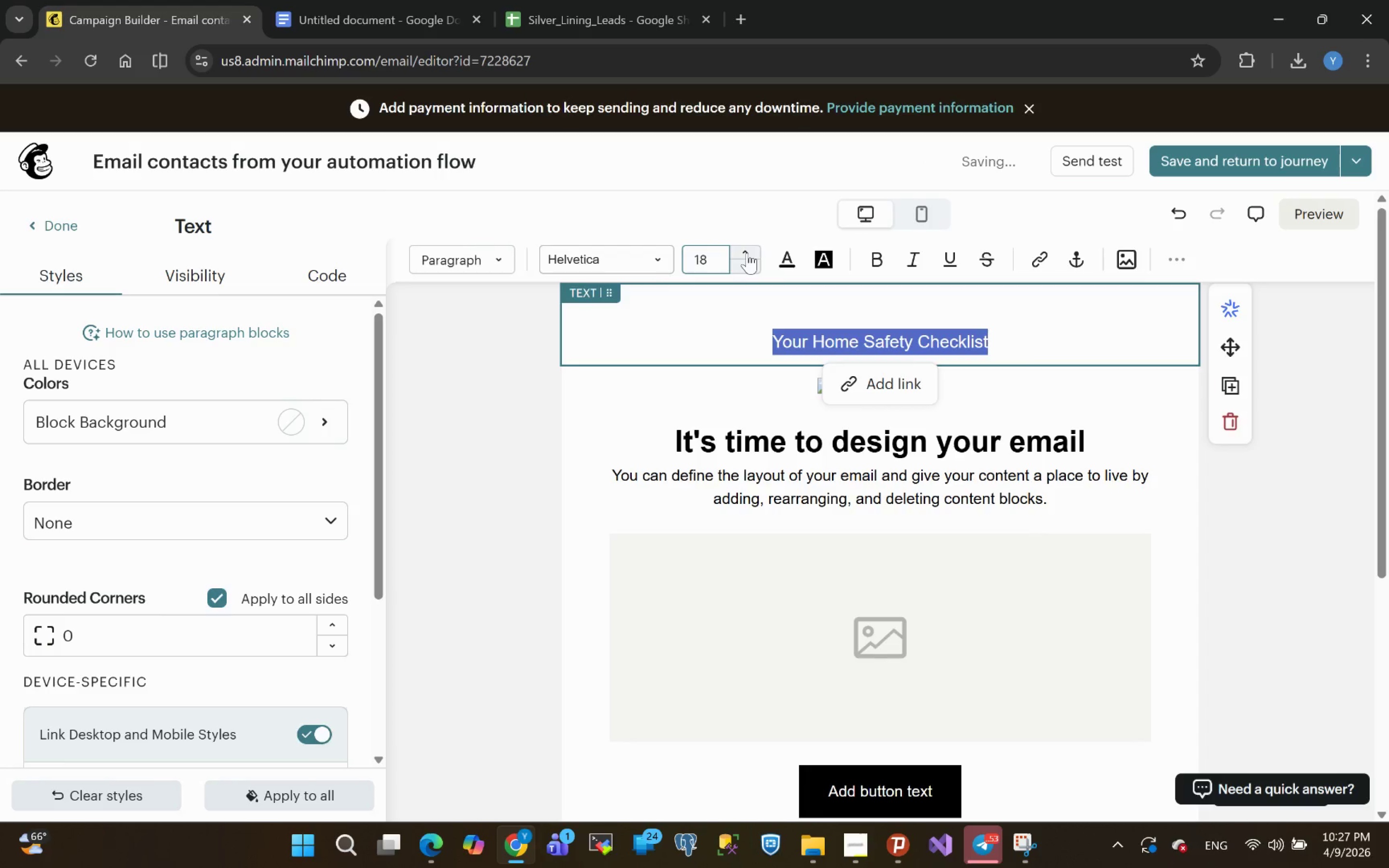 
triple_click([747, 253])
 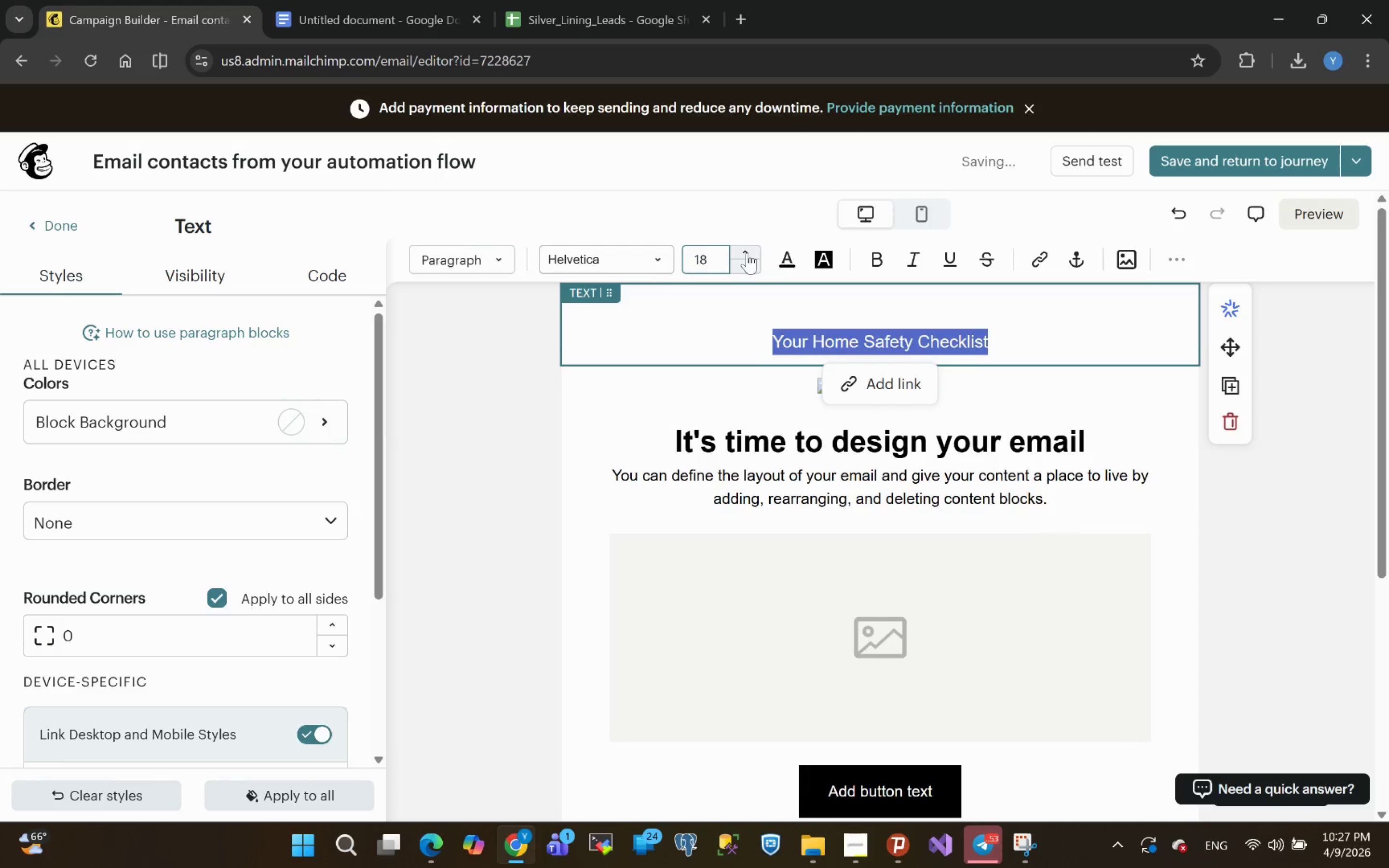 
triple_click([747, 253])
 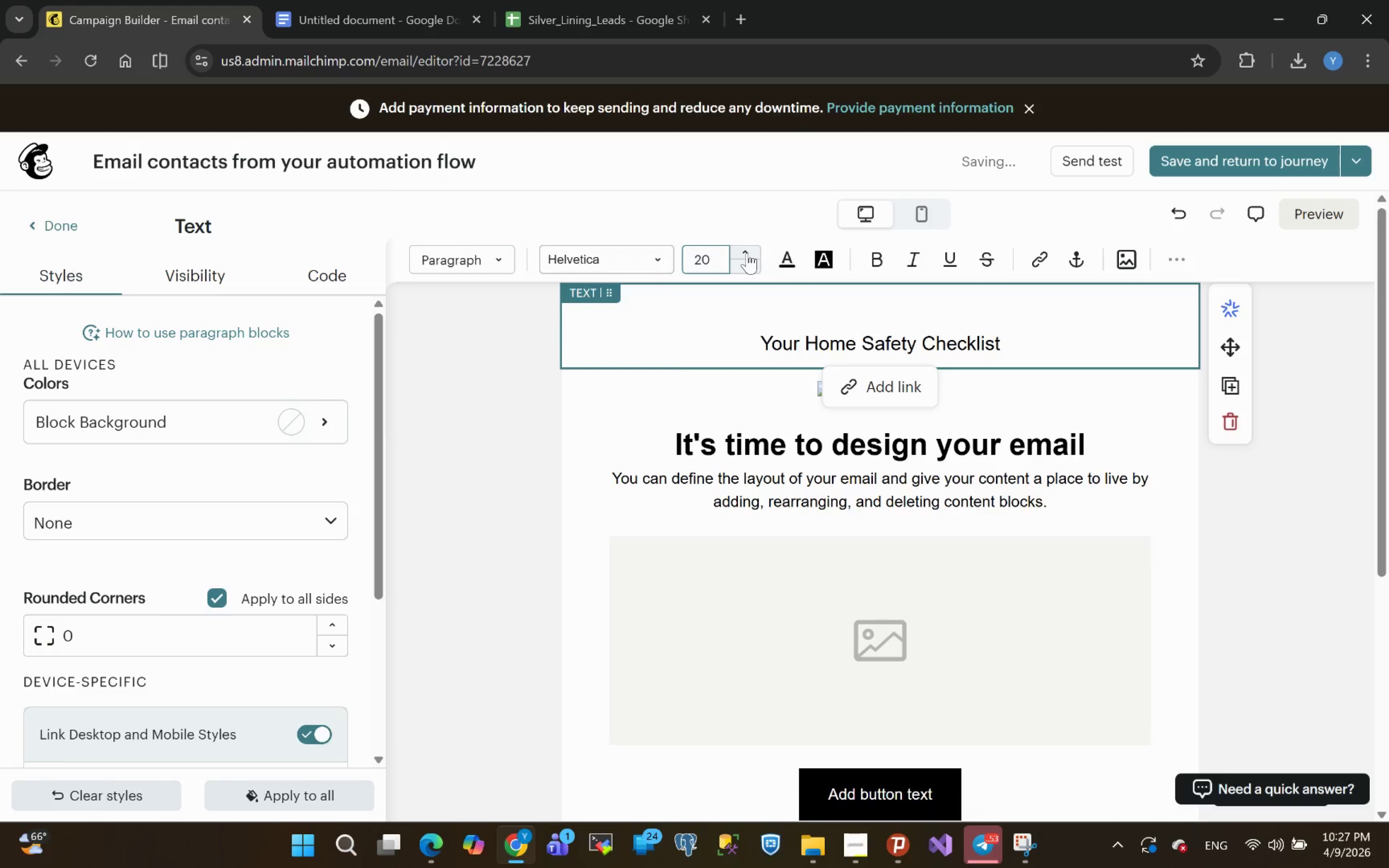 
triple_click([747, 253])
 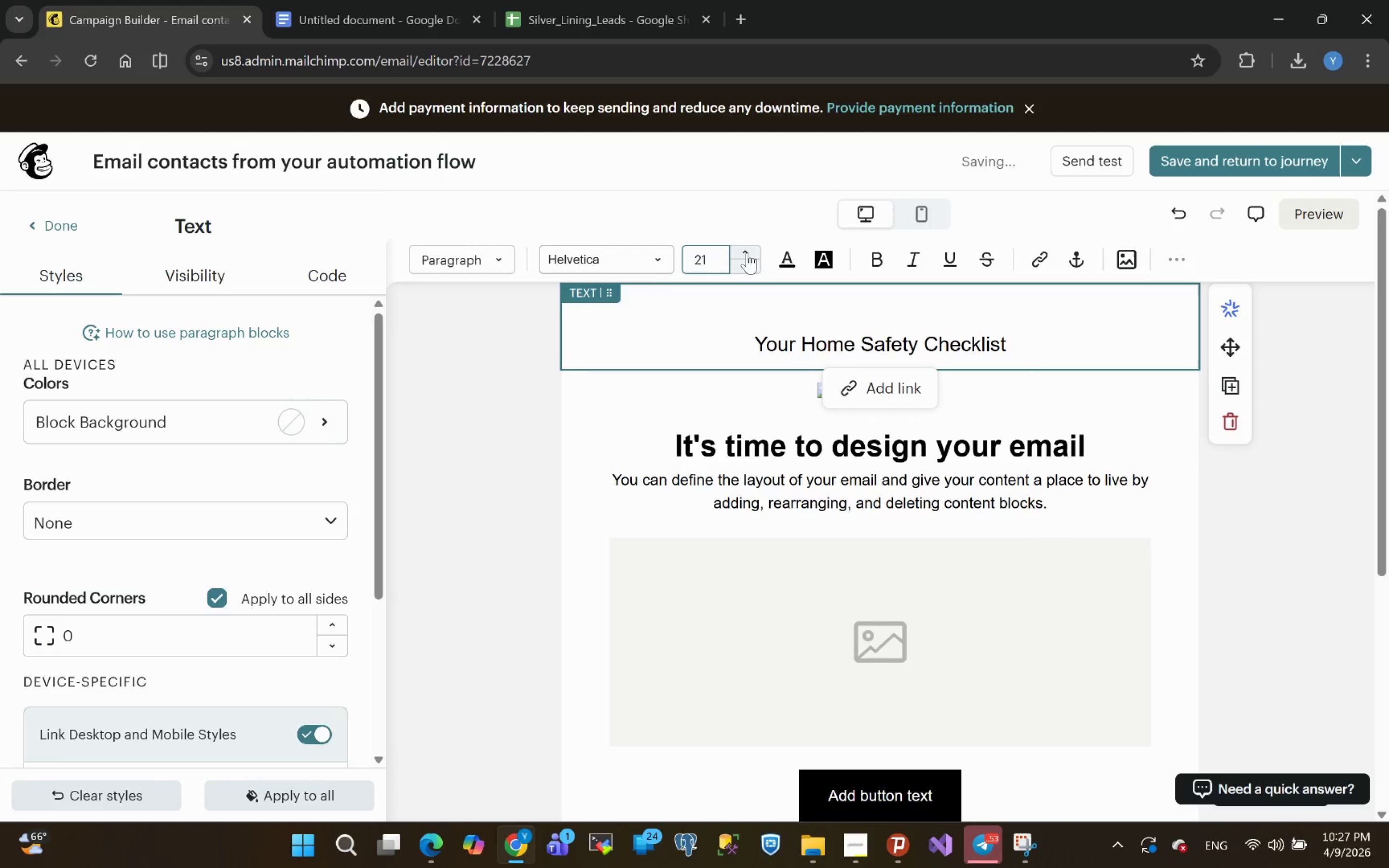 
triple_click([747, 253])
 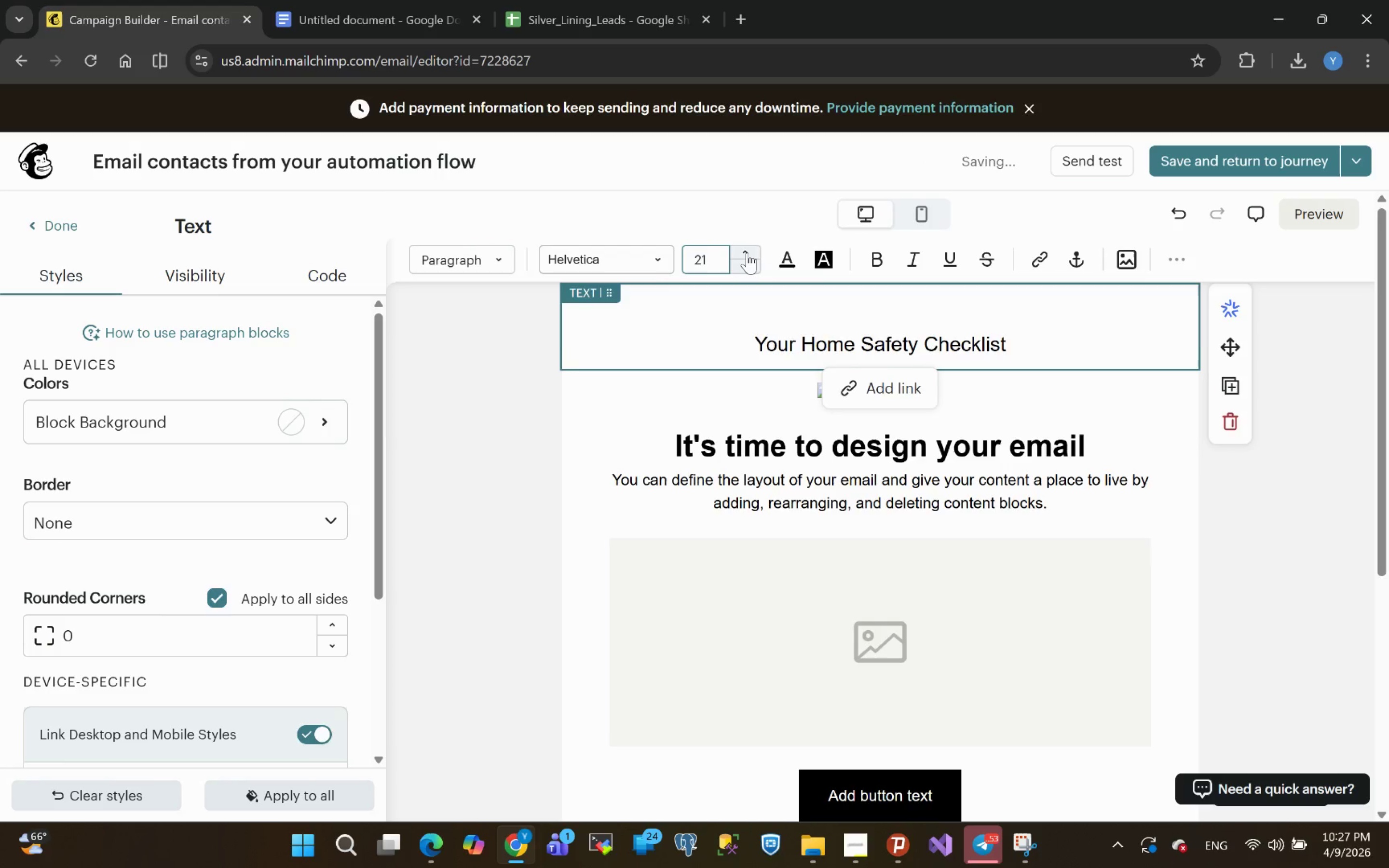 
triple_click([747, 253])
 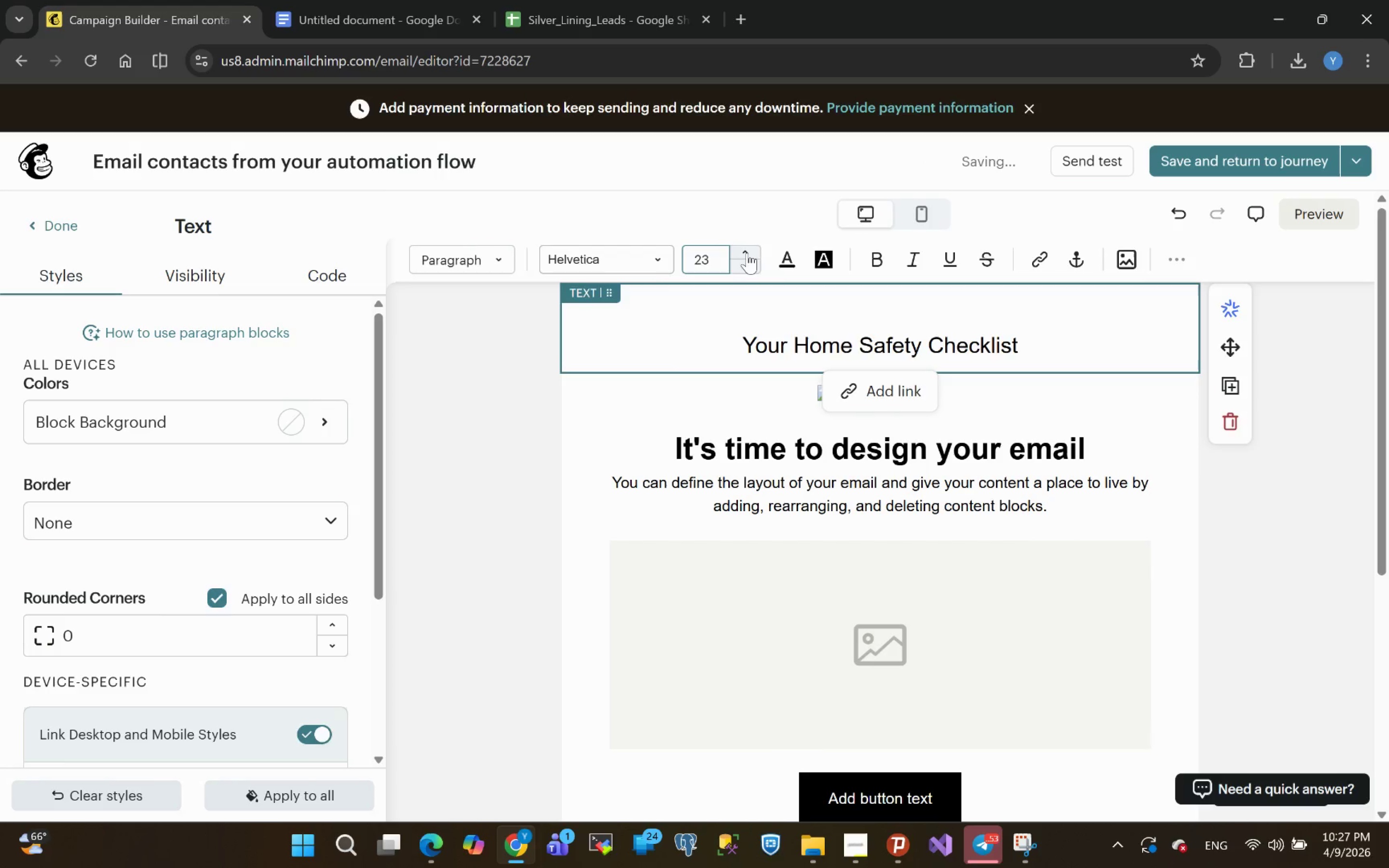 
triple_click([747, 253])
 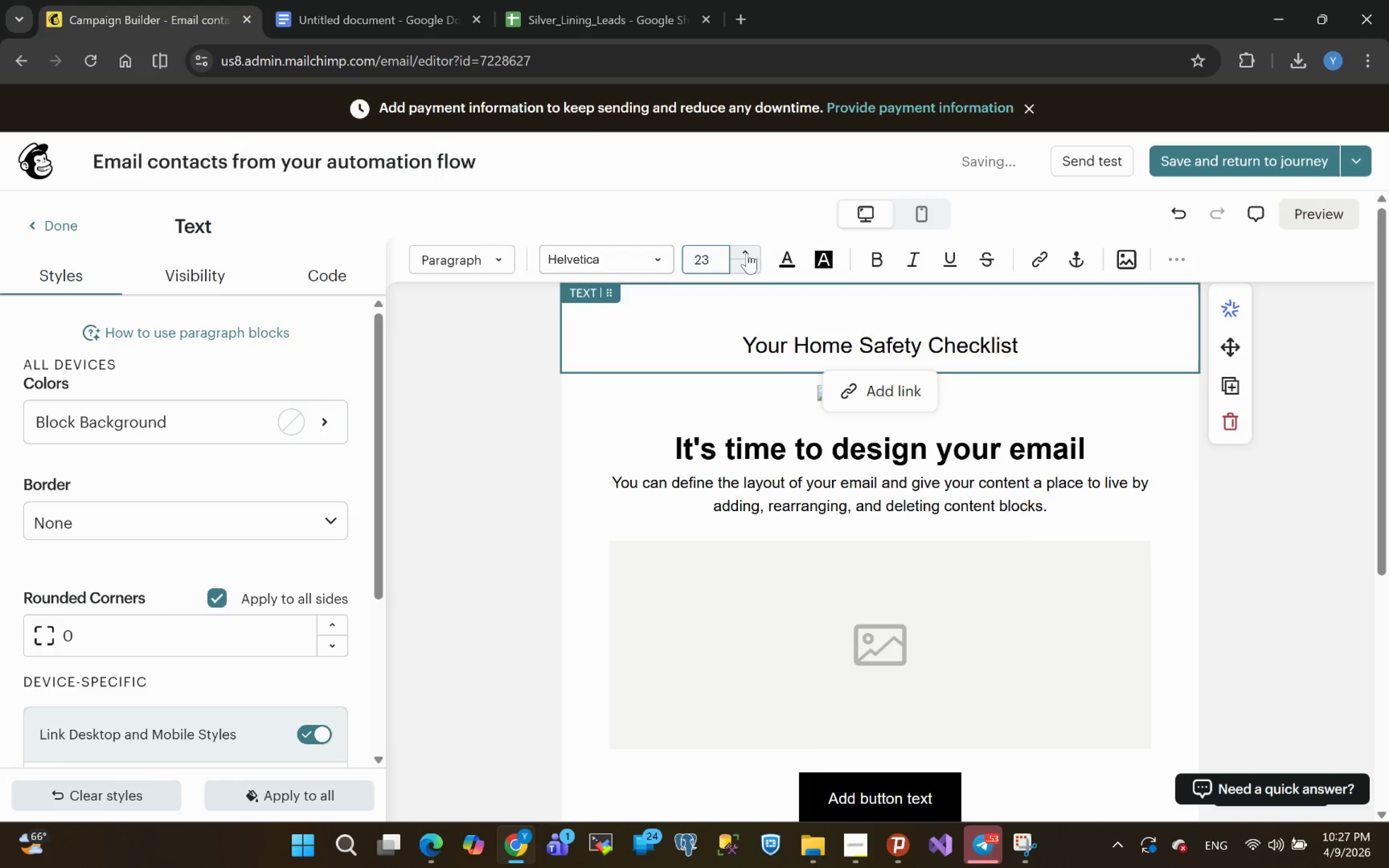 
triple_click([747, 253])
 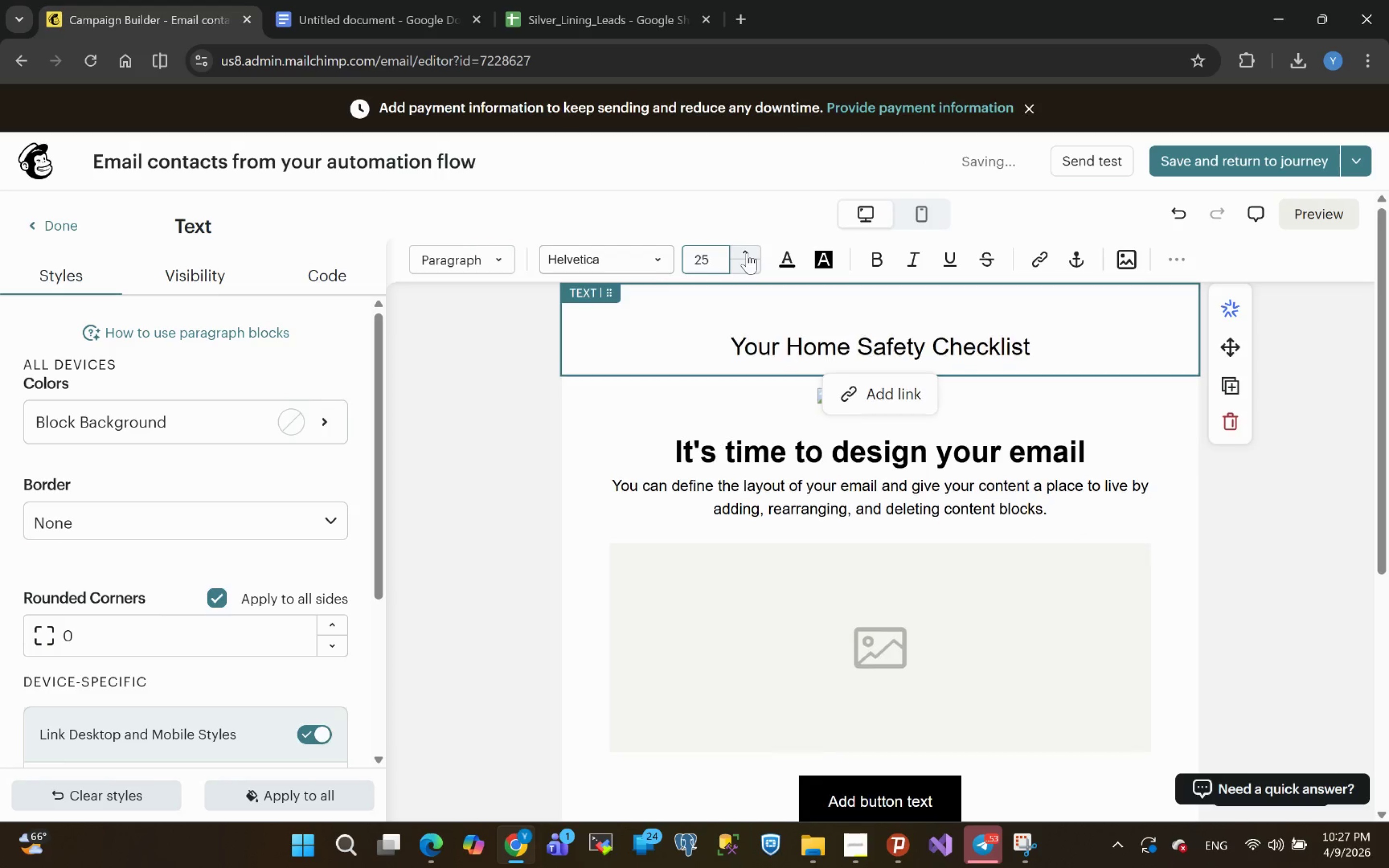 
triple_click([747, 253])
 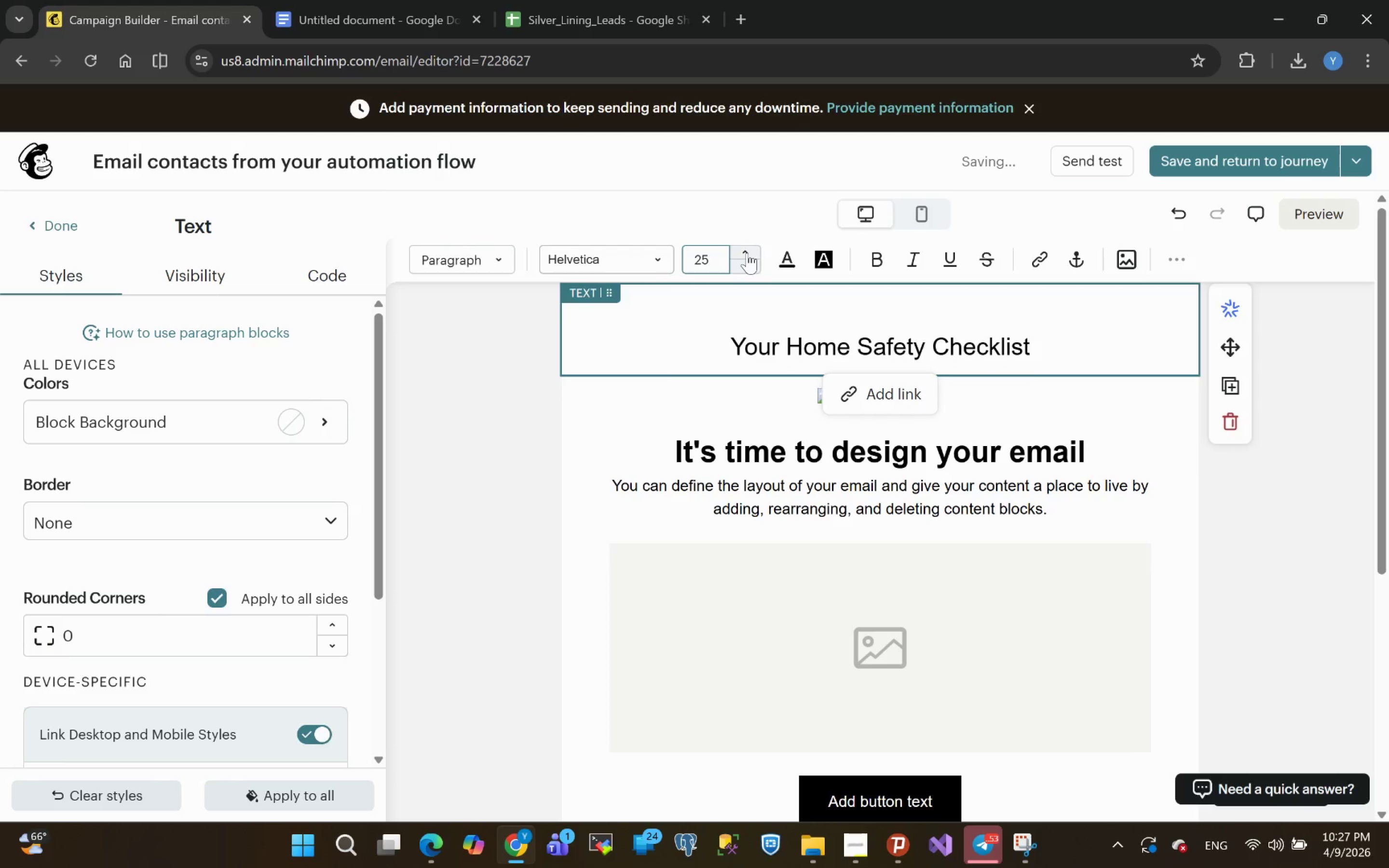 
triple_click([747, 253])
 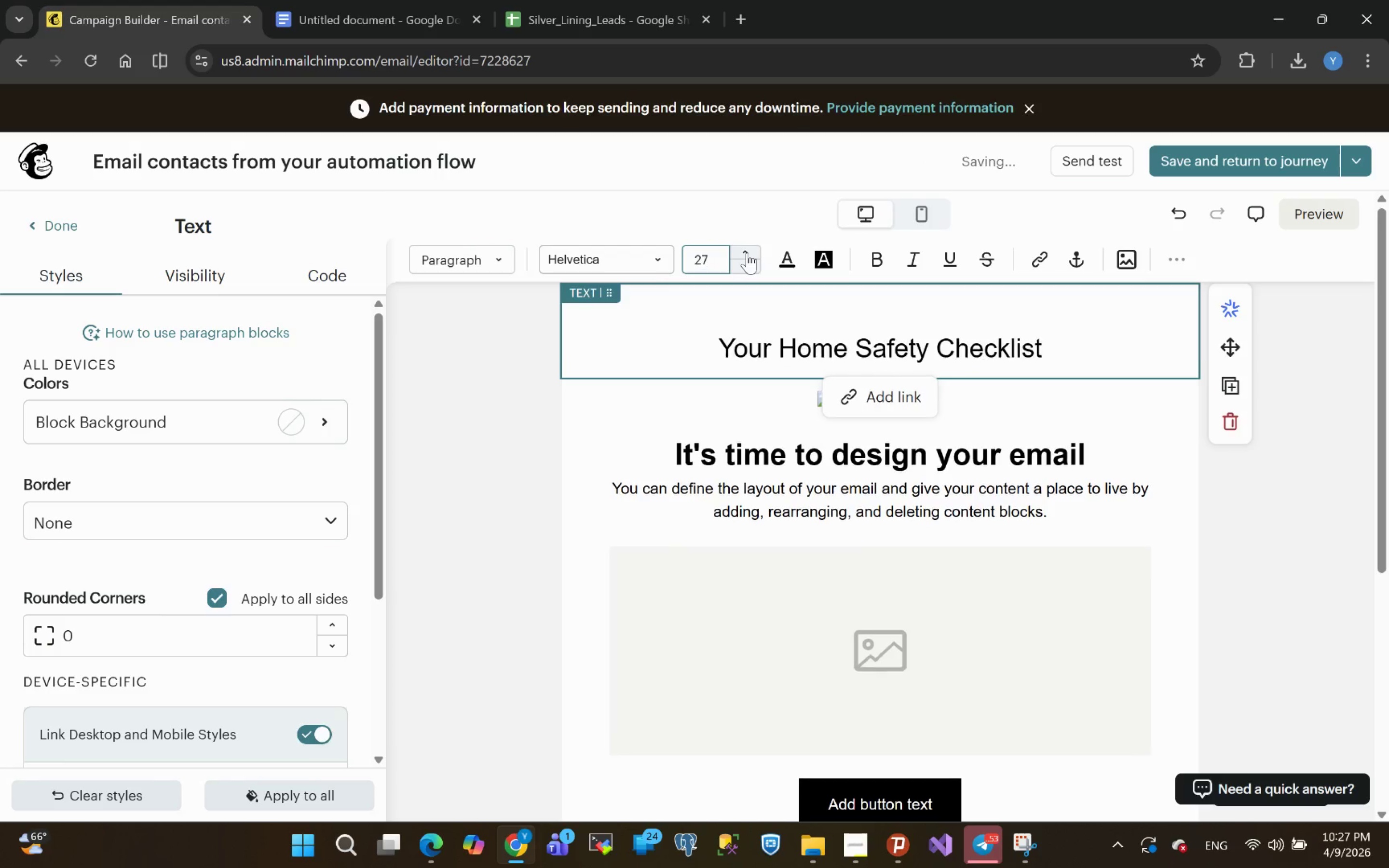 
triple_click([747, 253])
 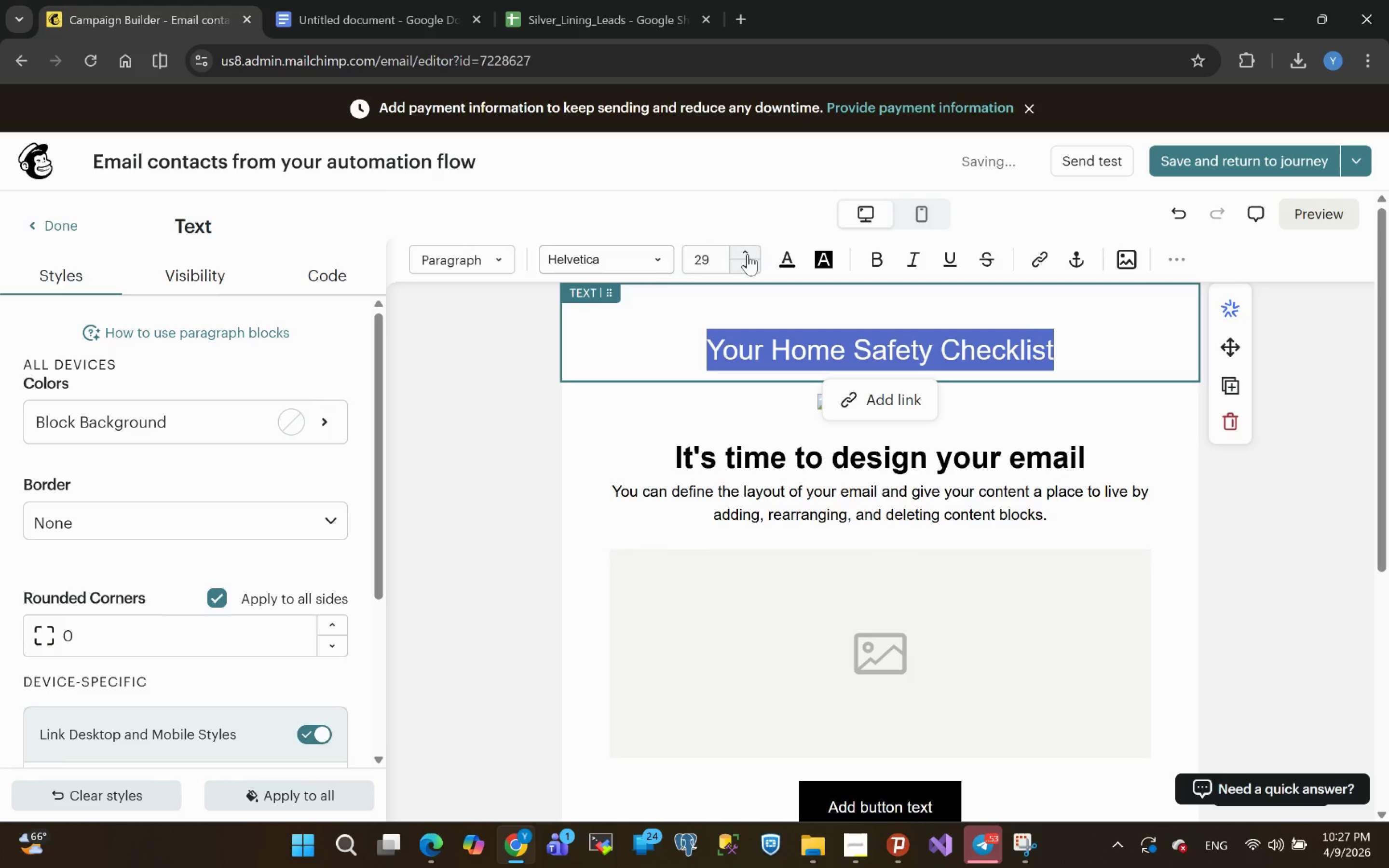 
left_click([742, 266])
 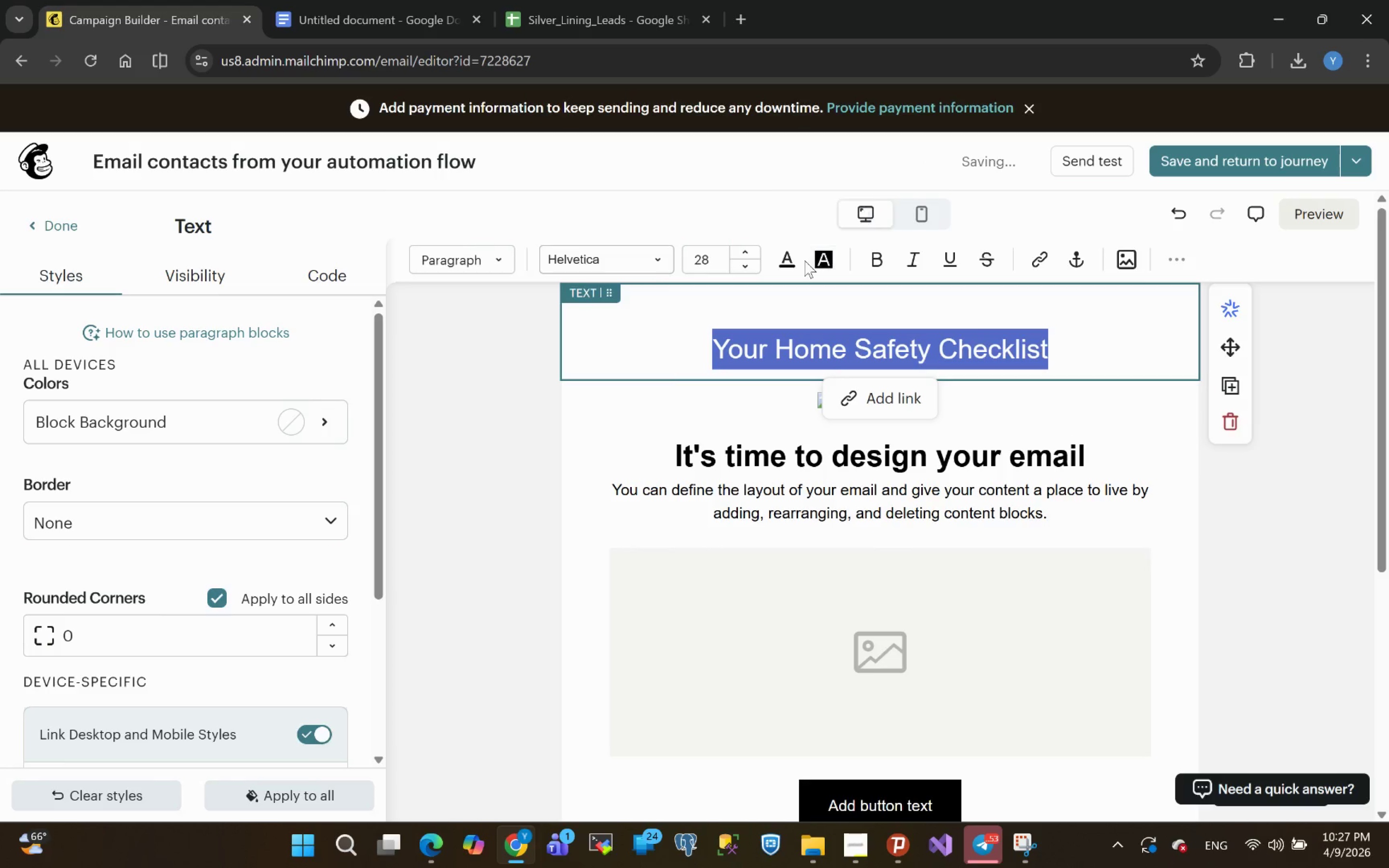 
left_click([822, 266])
 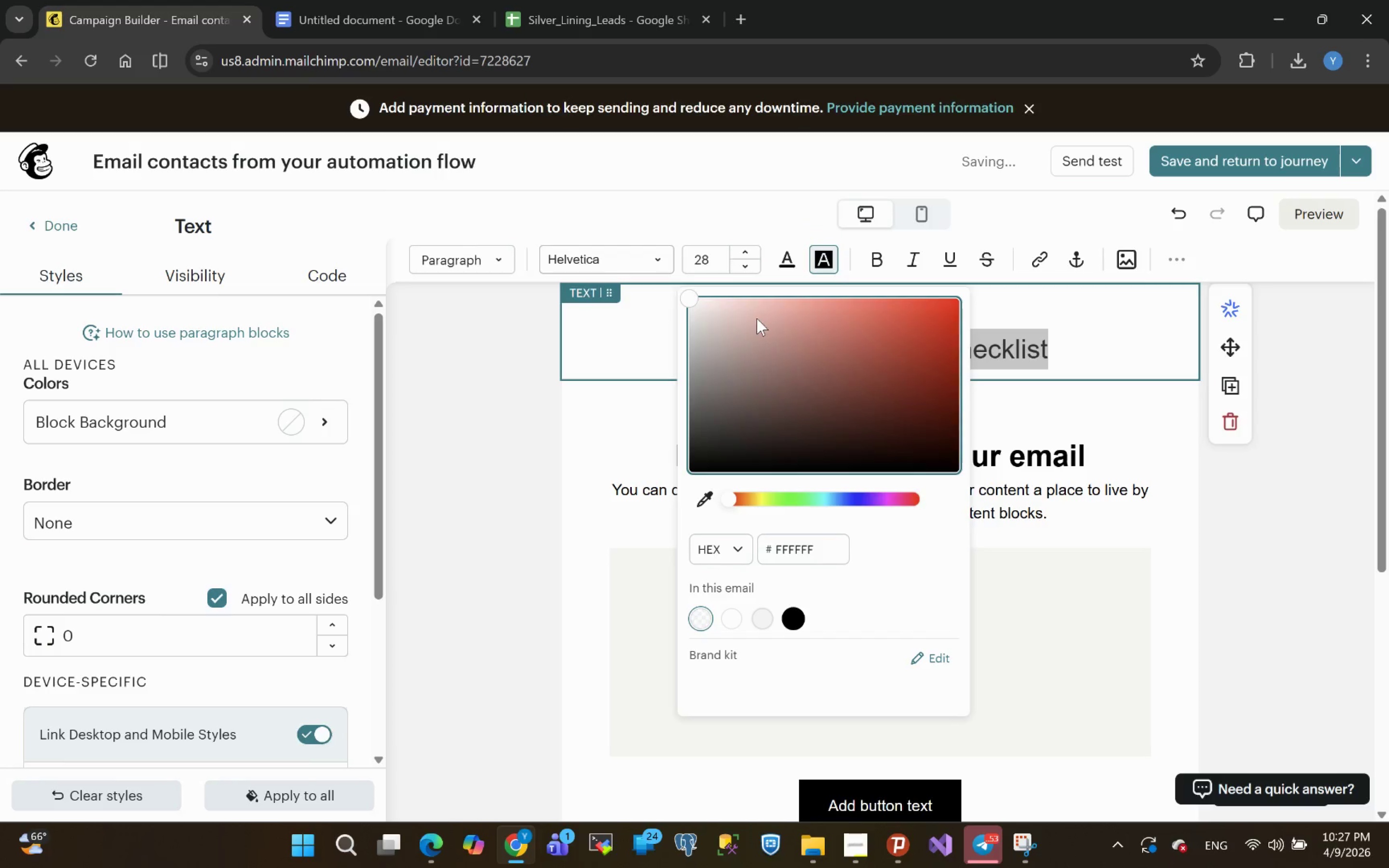 
left_click([799, 326])
 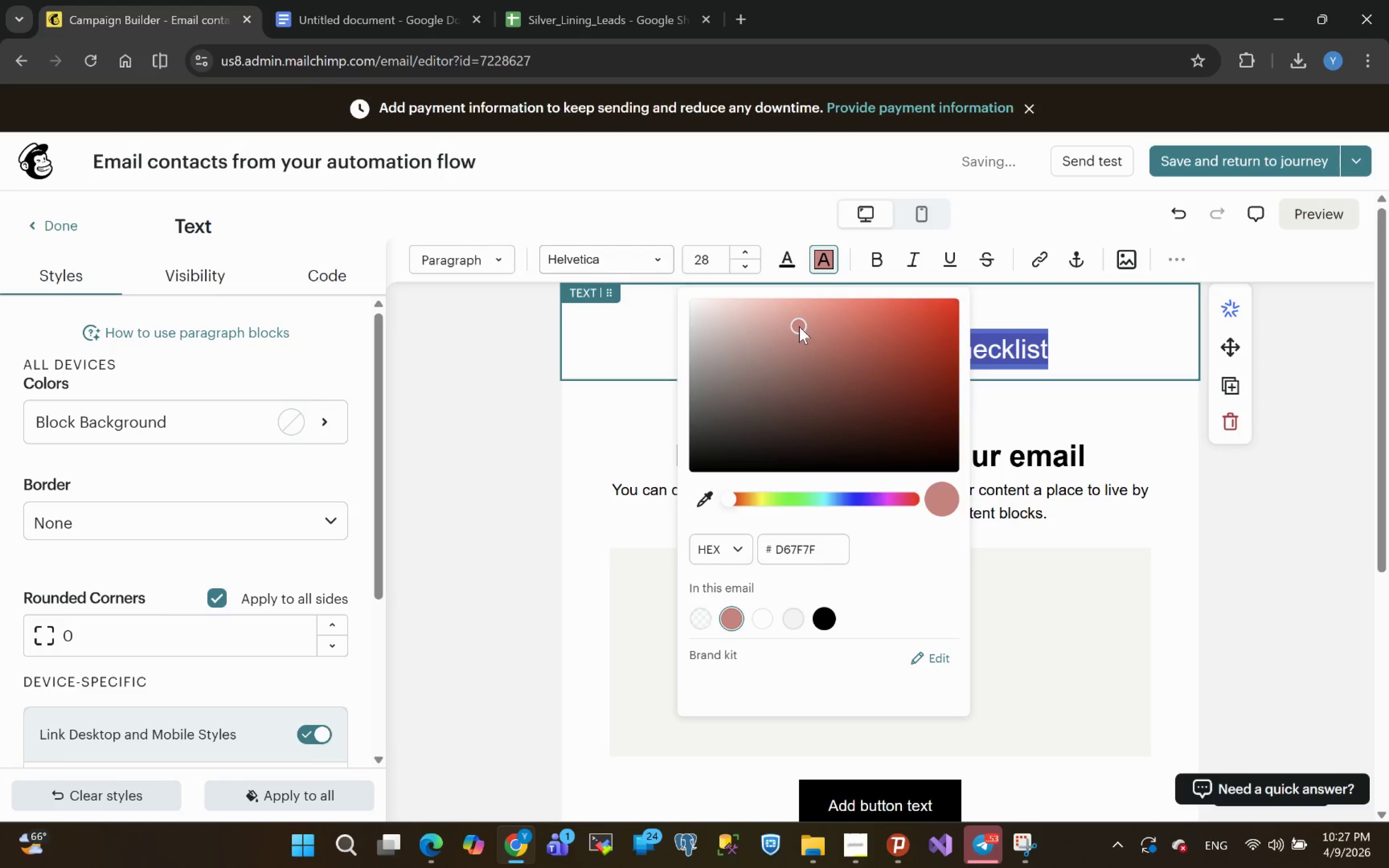 
left_click_drag(start_coordinate=[798, 326], to_coordinate=[681, 286])
 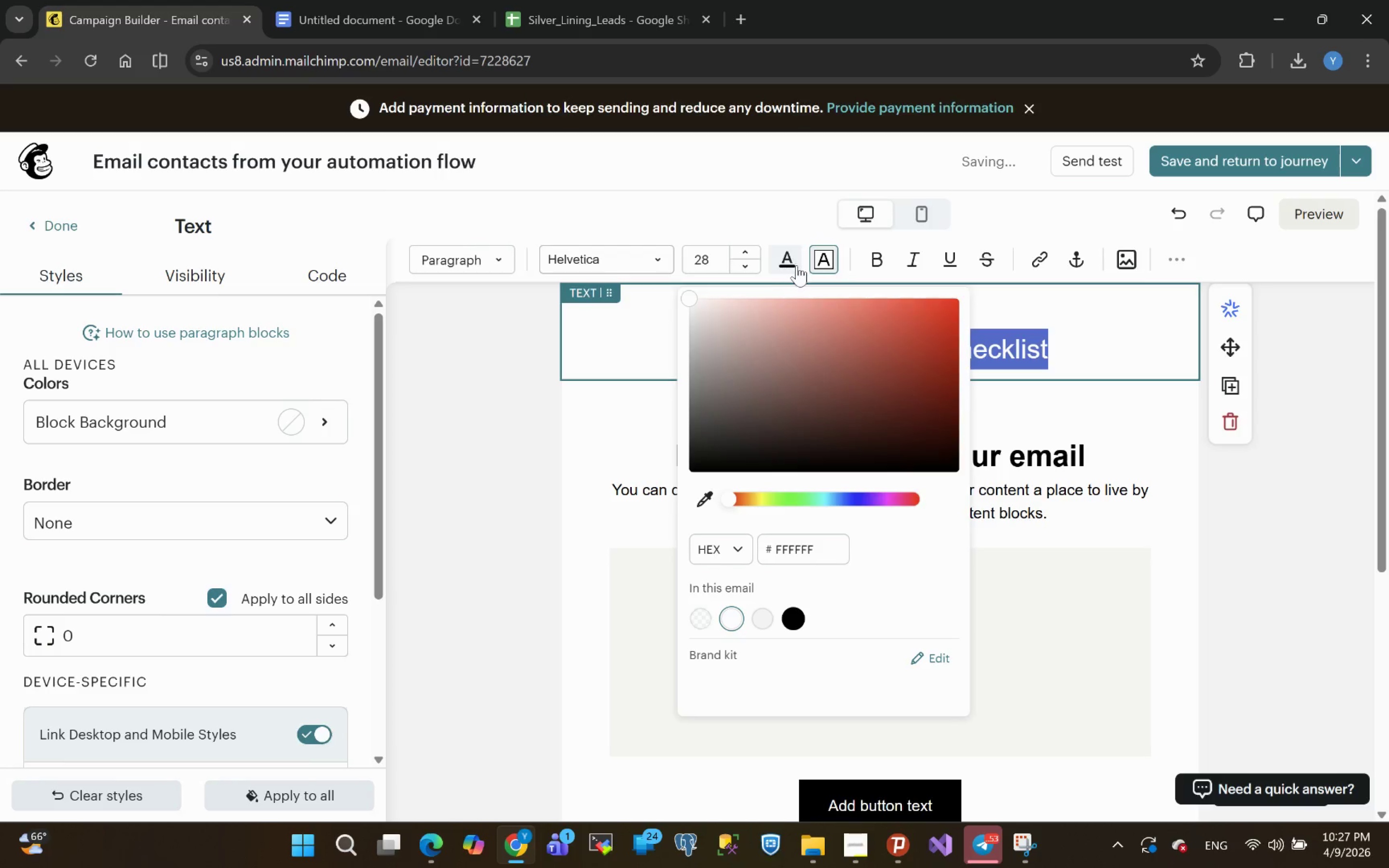 
left_click([788, 265])
 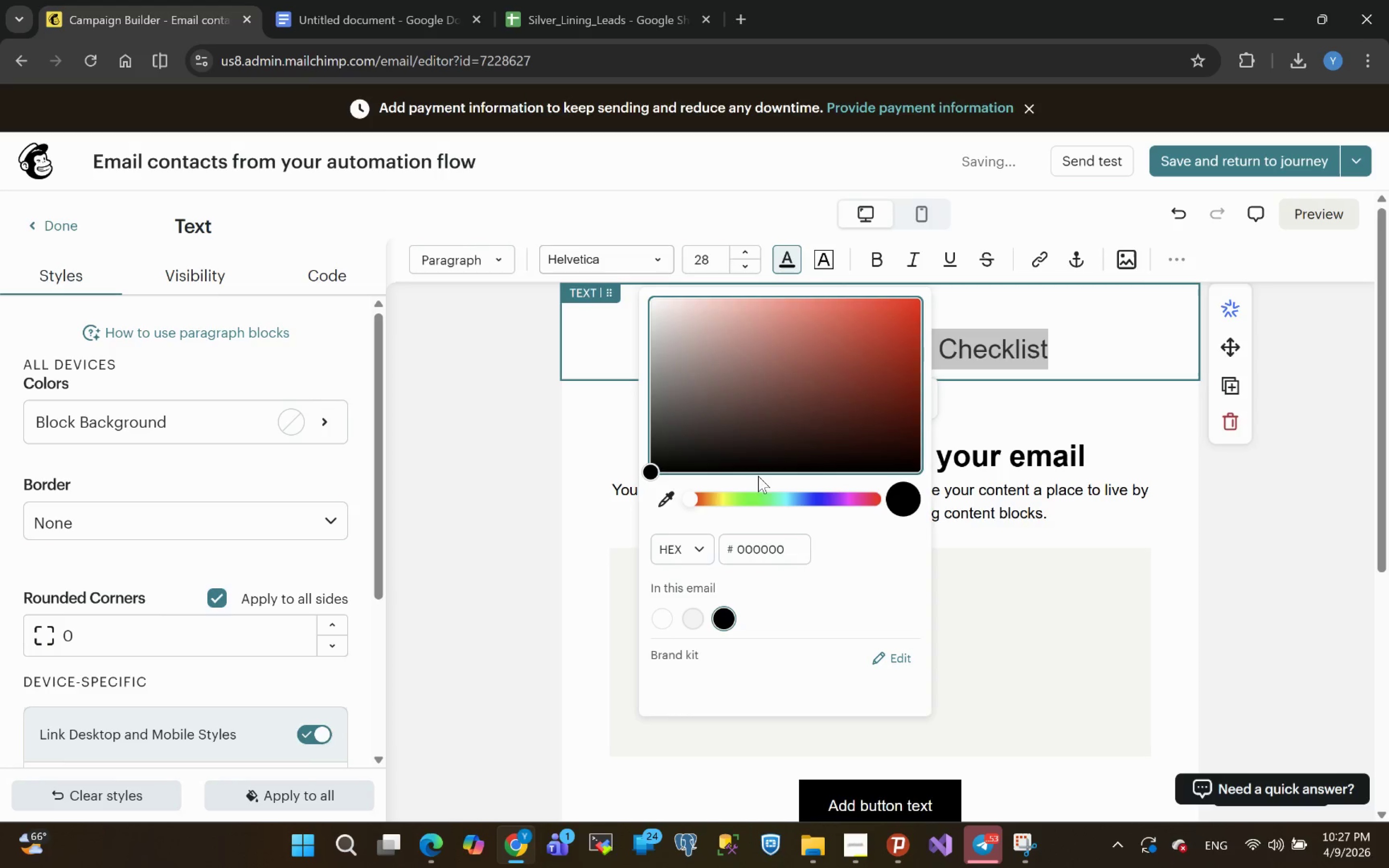 
left_click([748, 502])
 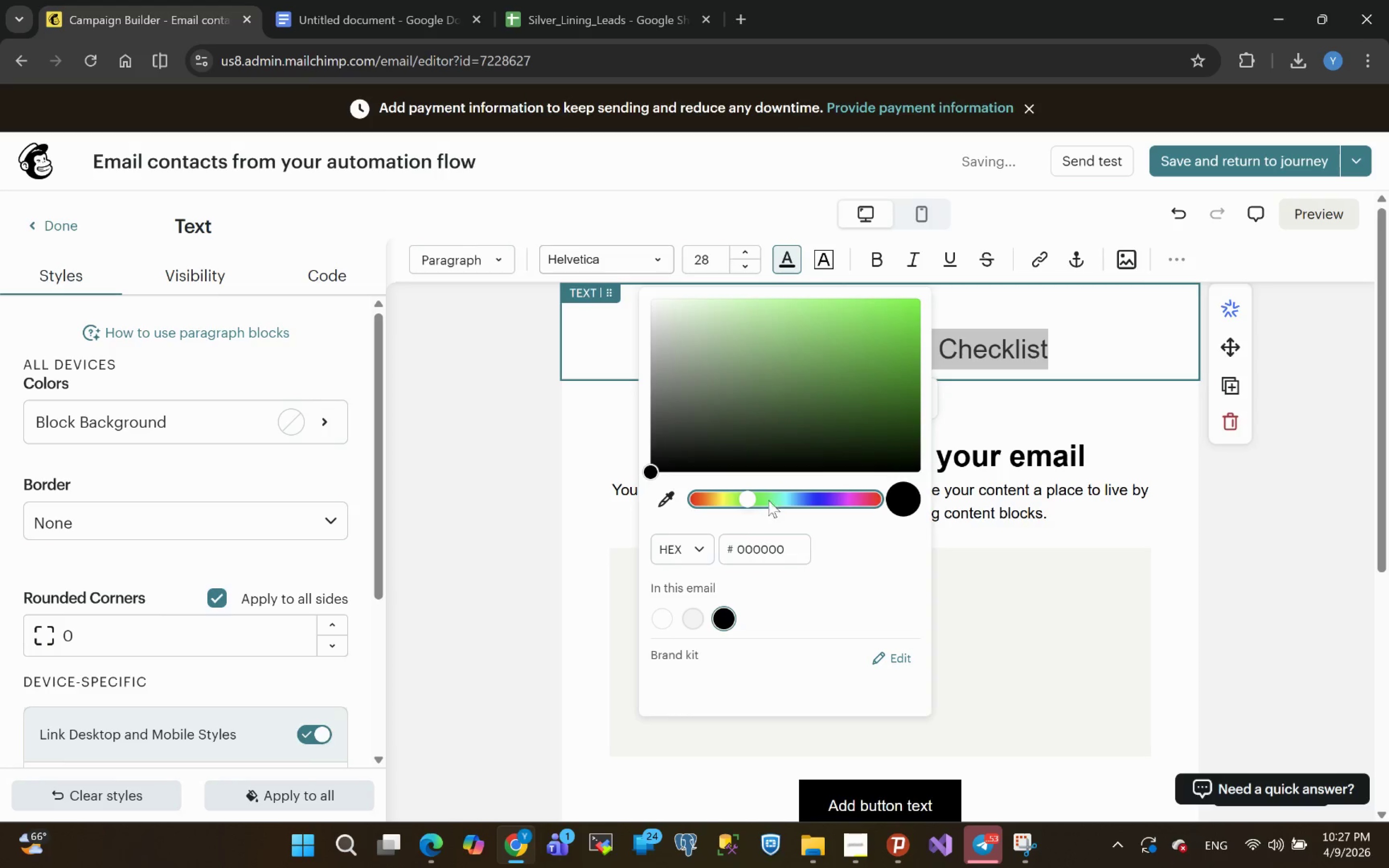 
left_click([776, 500])
 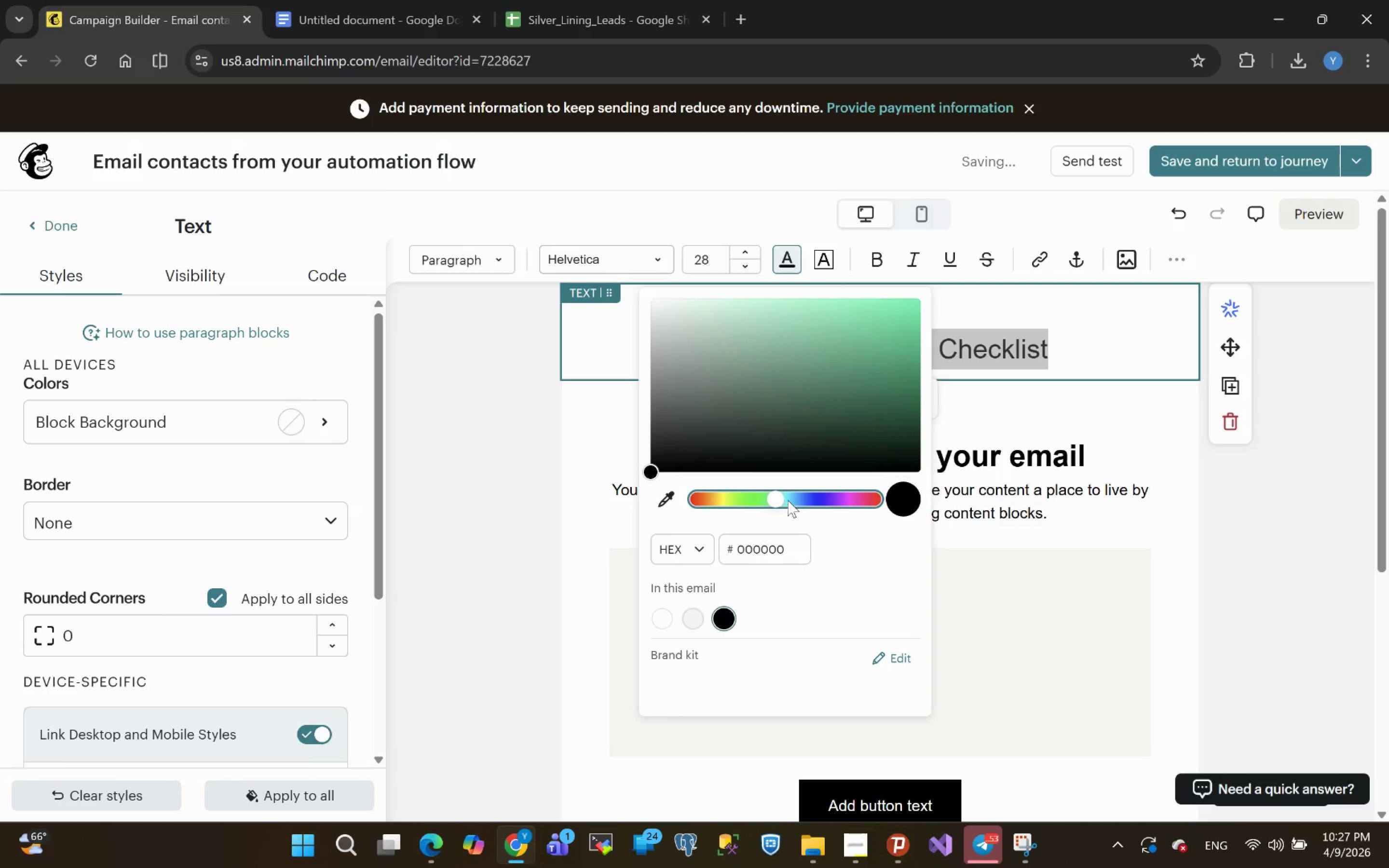 
left_click([790, 500])
 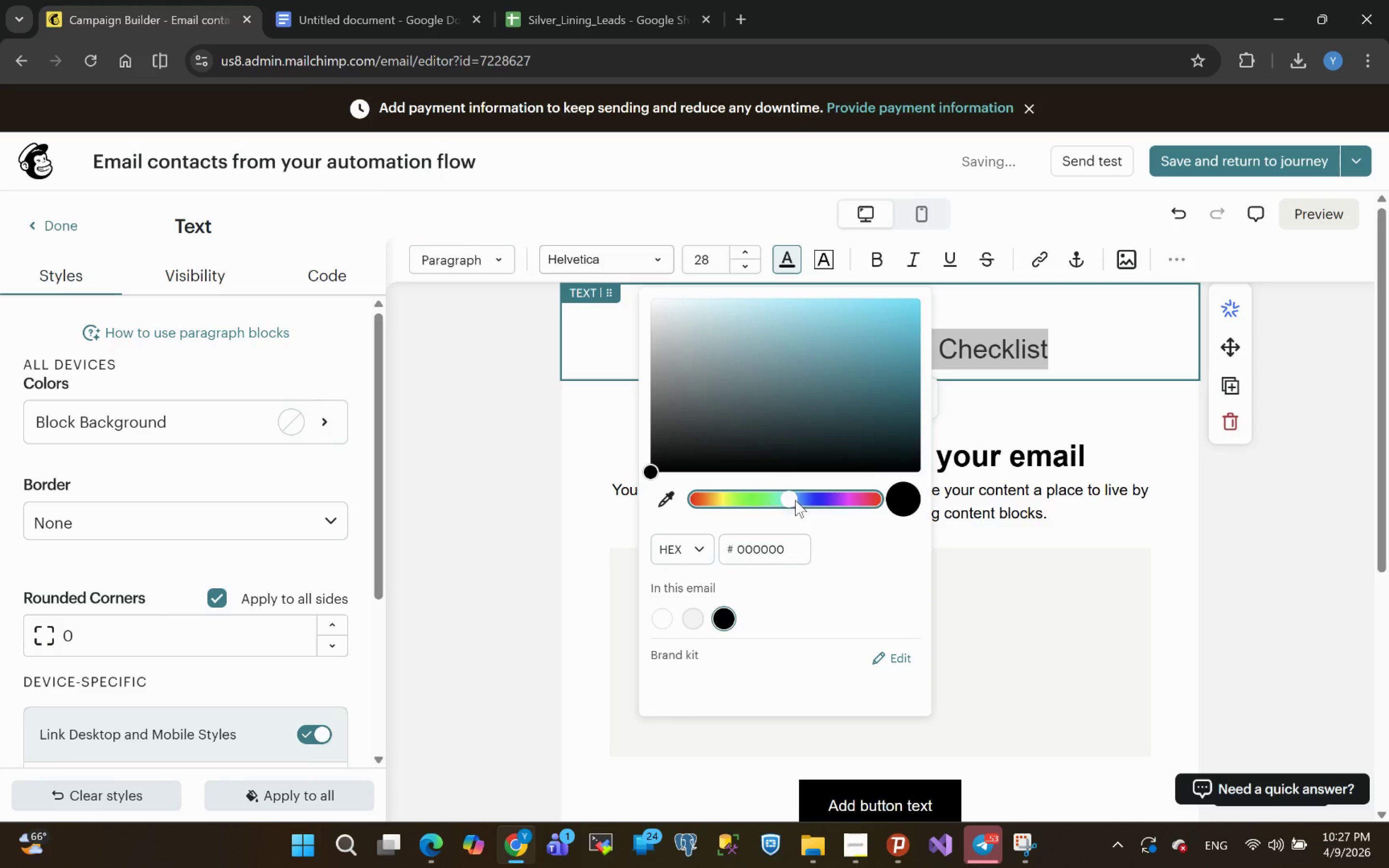 
left_click([797, 500])
 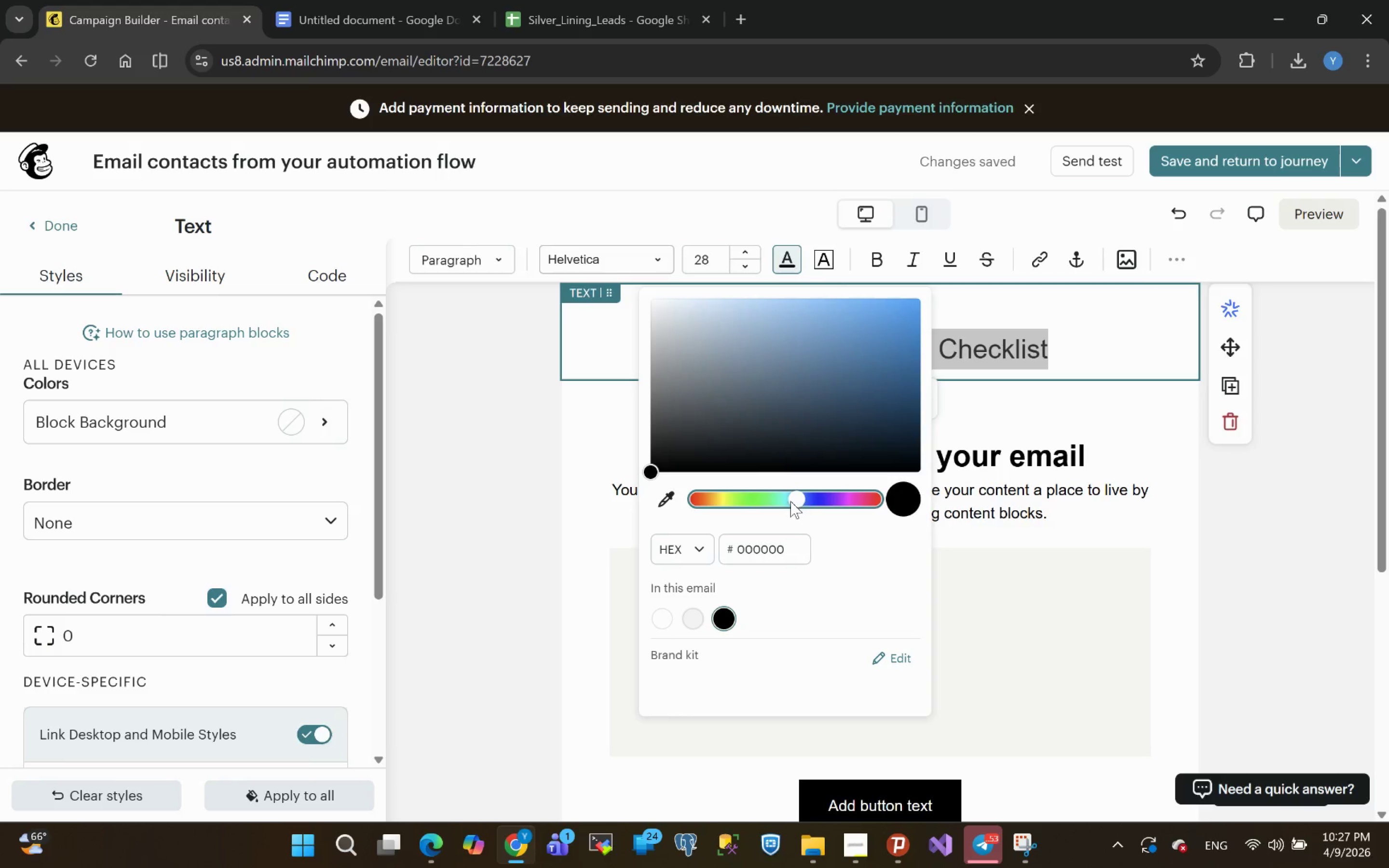 
left_click([788, 501])
 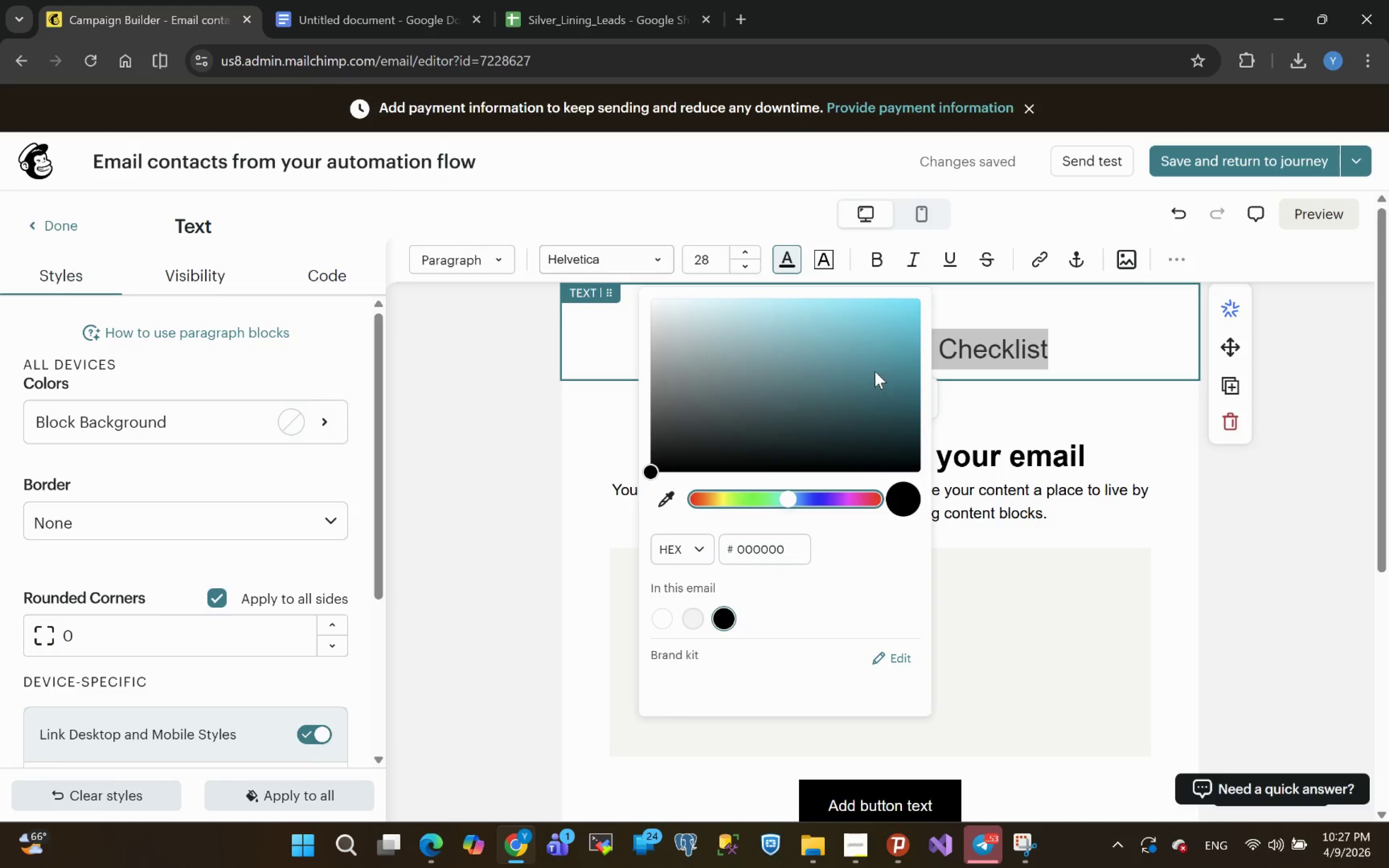 
left_click([885, 366])
 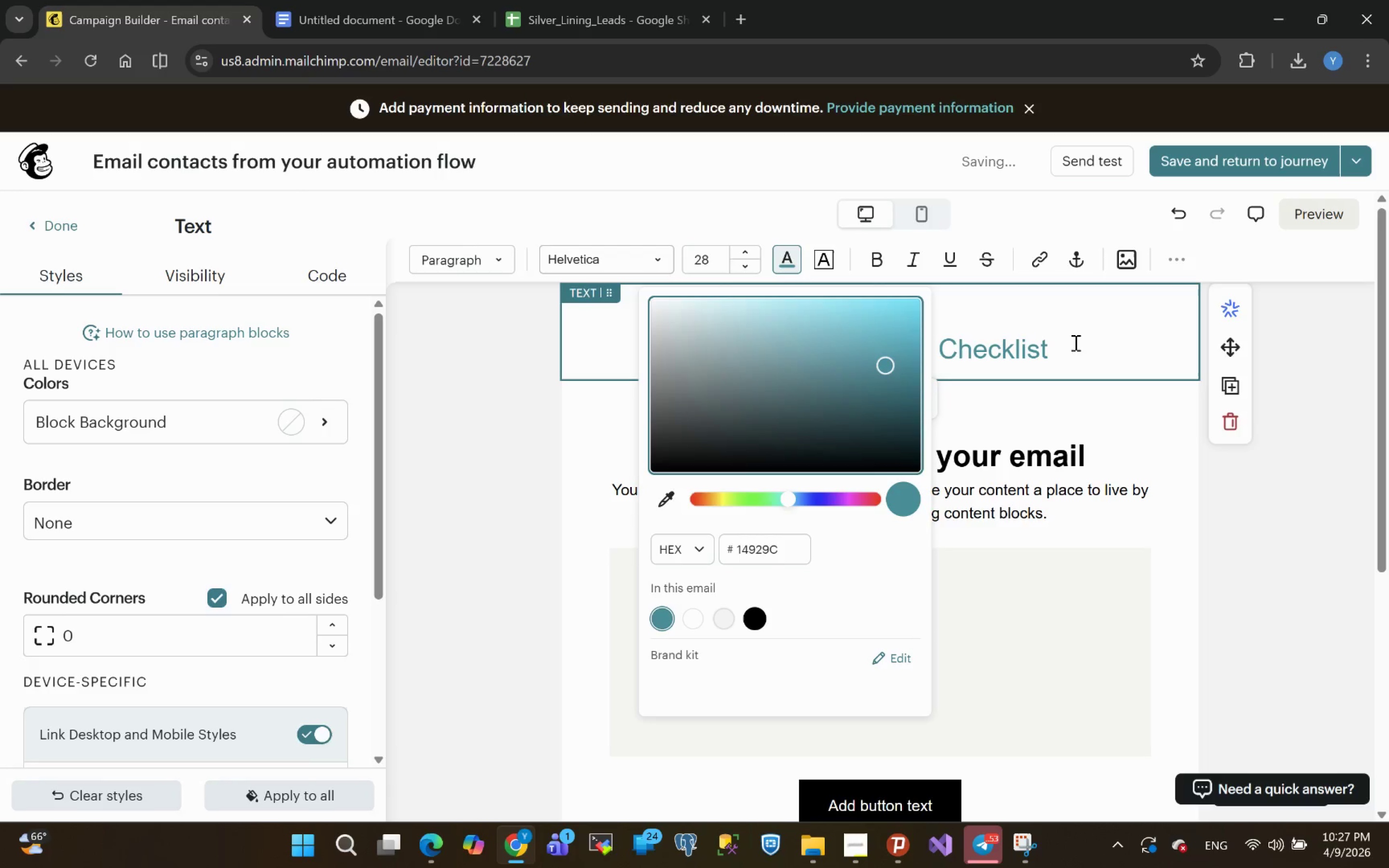 
left_click([1090, 350])
 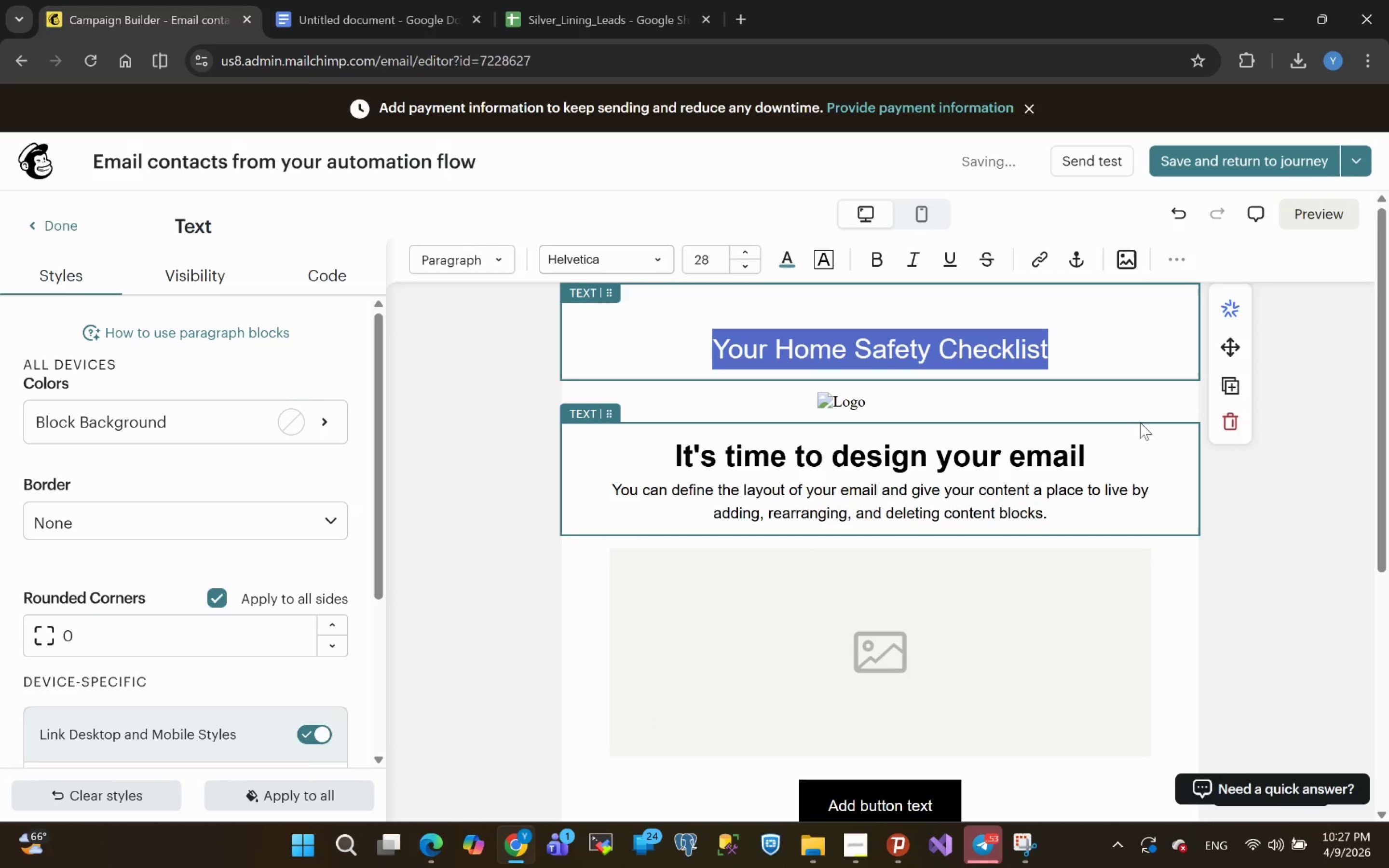 
left_click([1110, 396])
 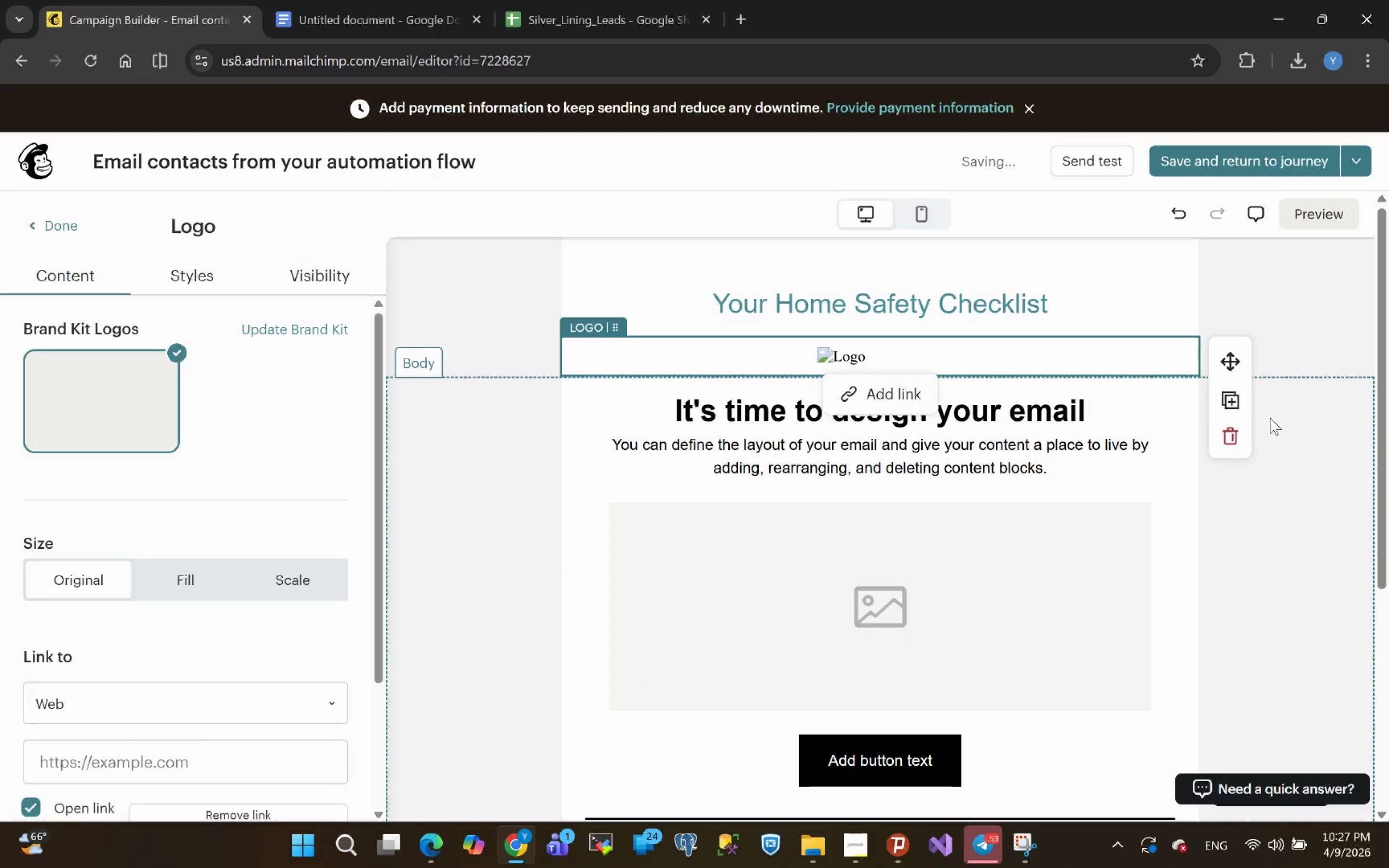 
left_click([1221, 436])
 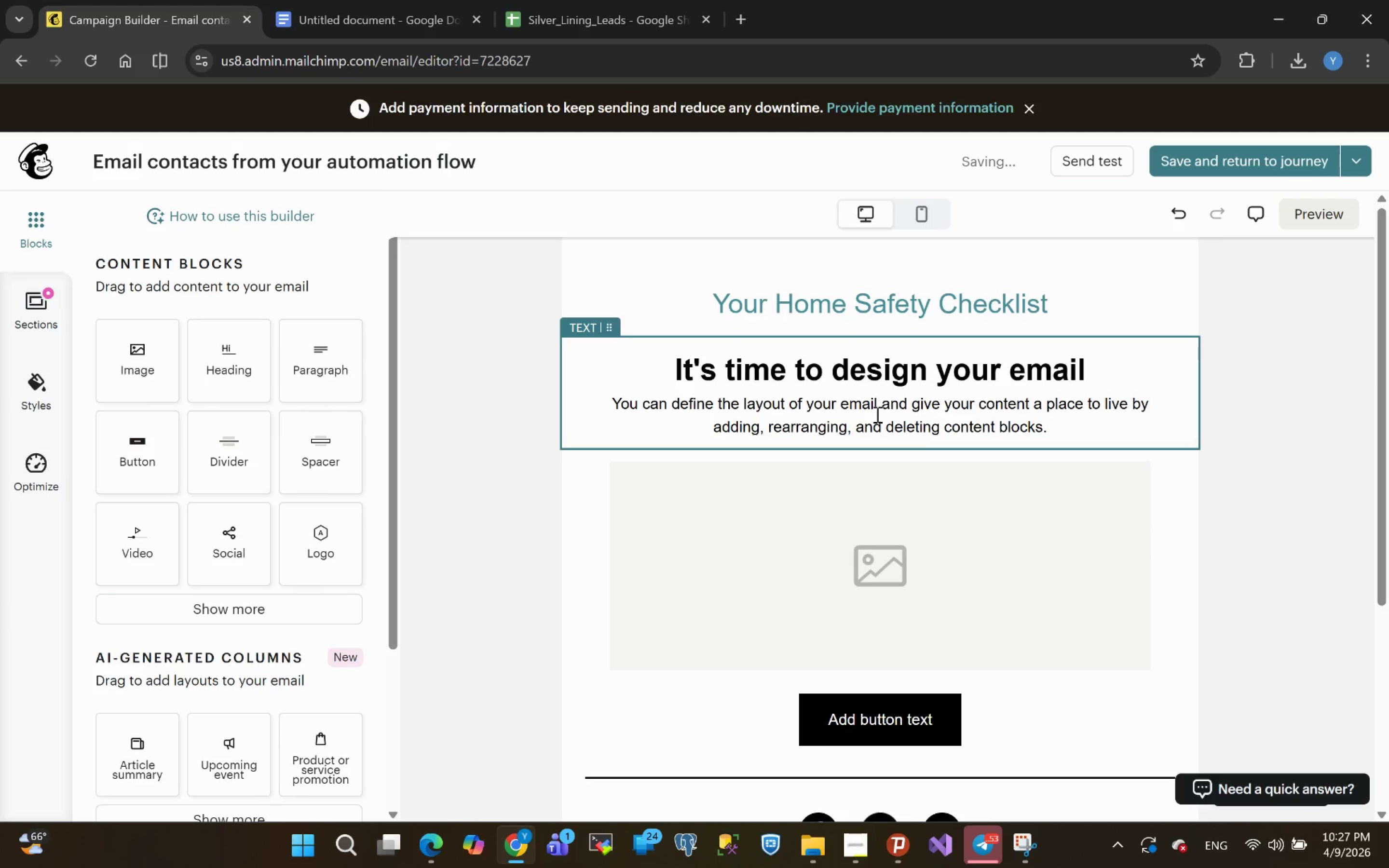 
wait(5.05)
 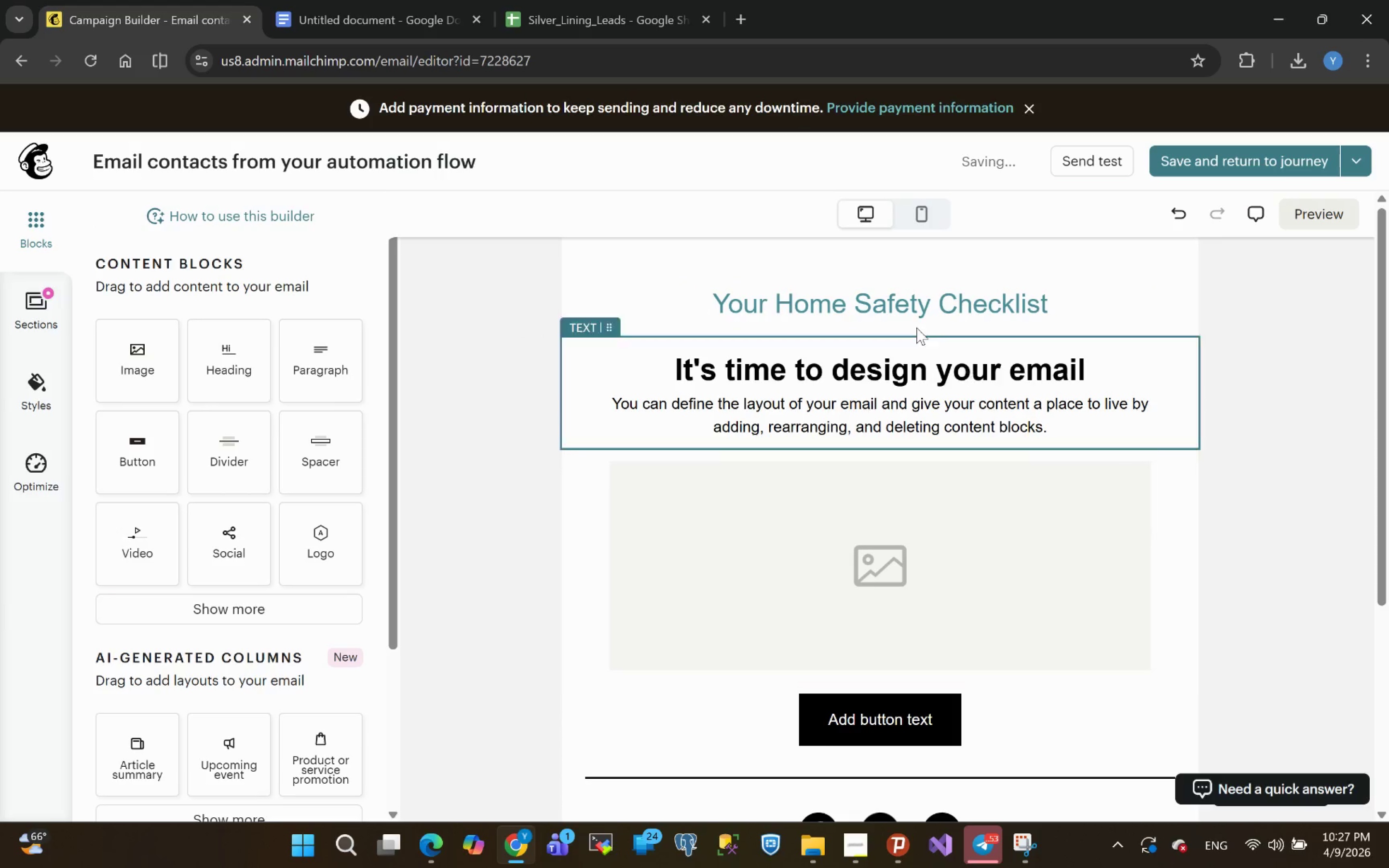 
left_click([1061, 568])
 